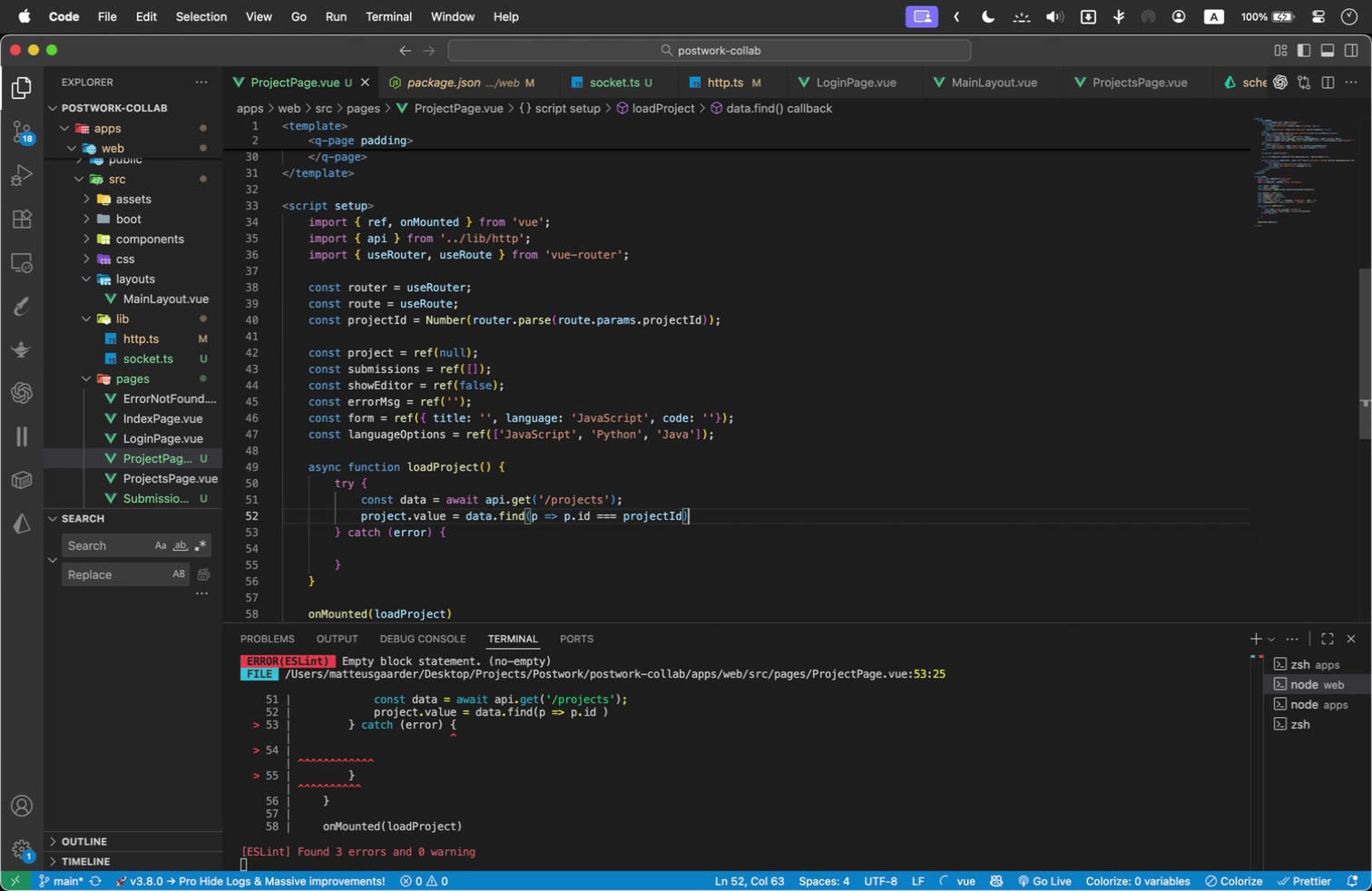 
key(ArrowRight)
 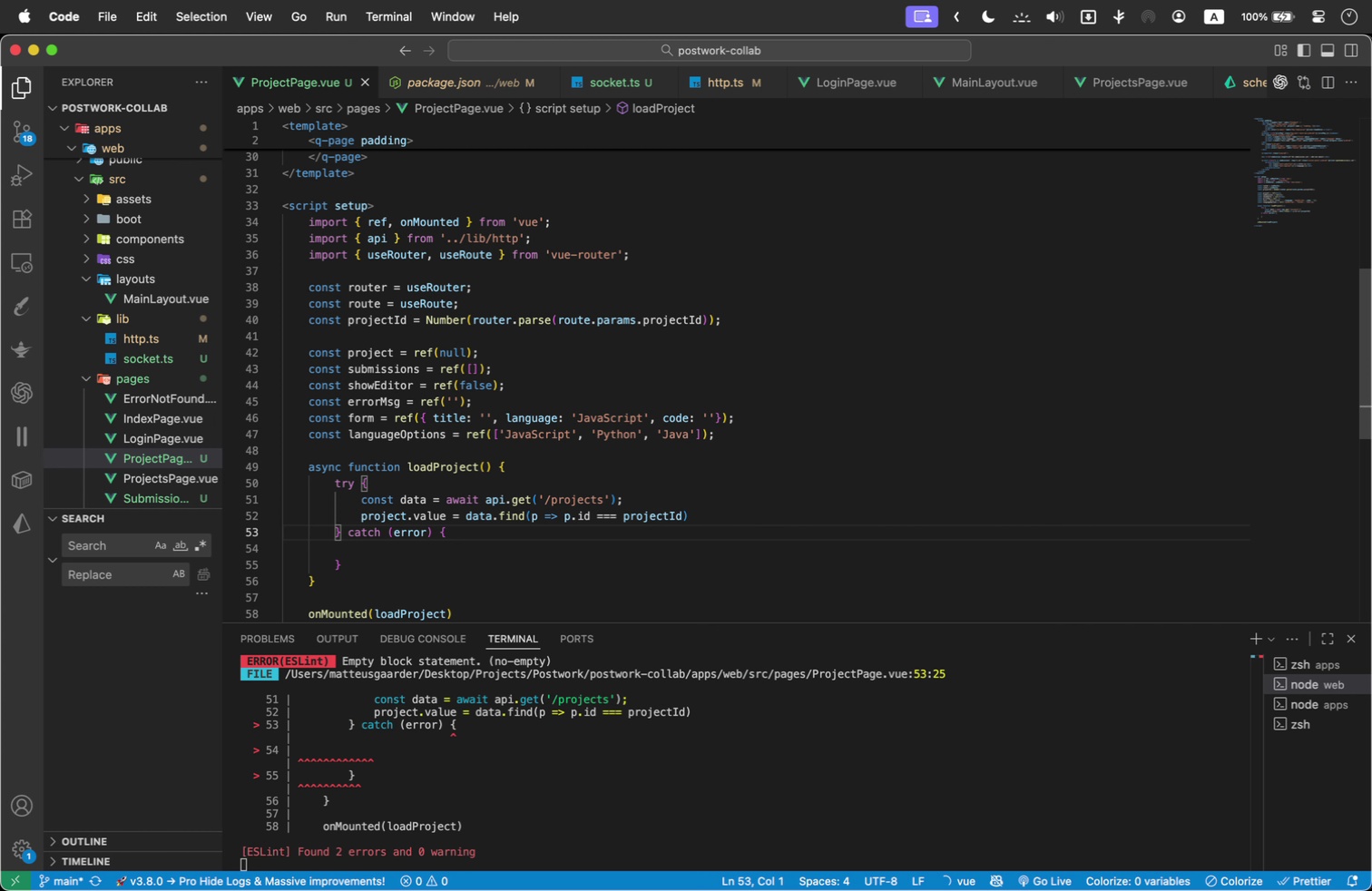 
key(ArrowLeft)
 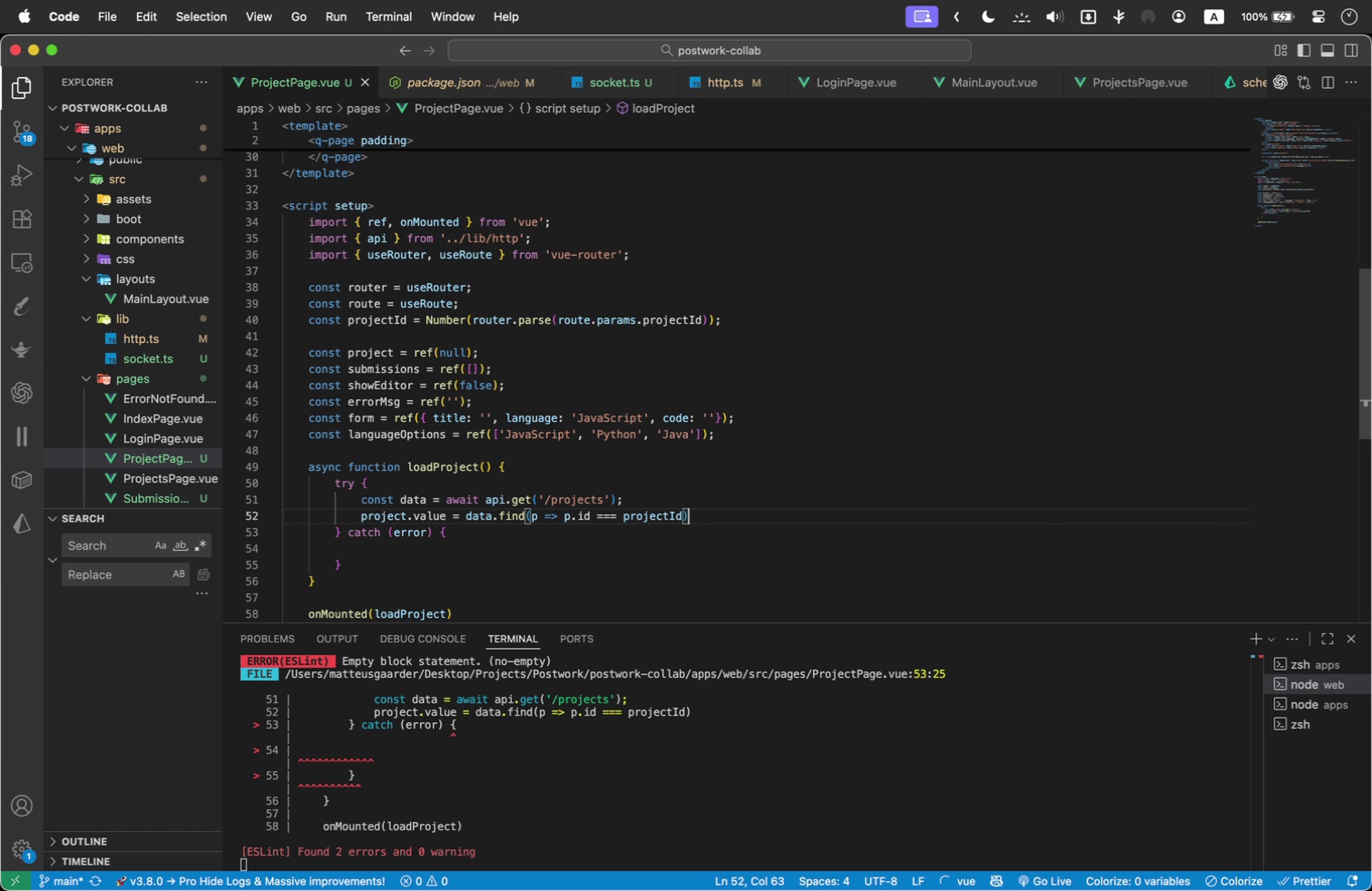 
key(Semicolon)
 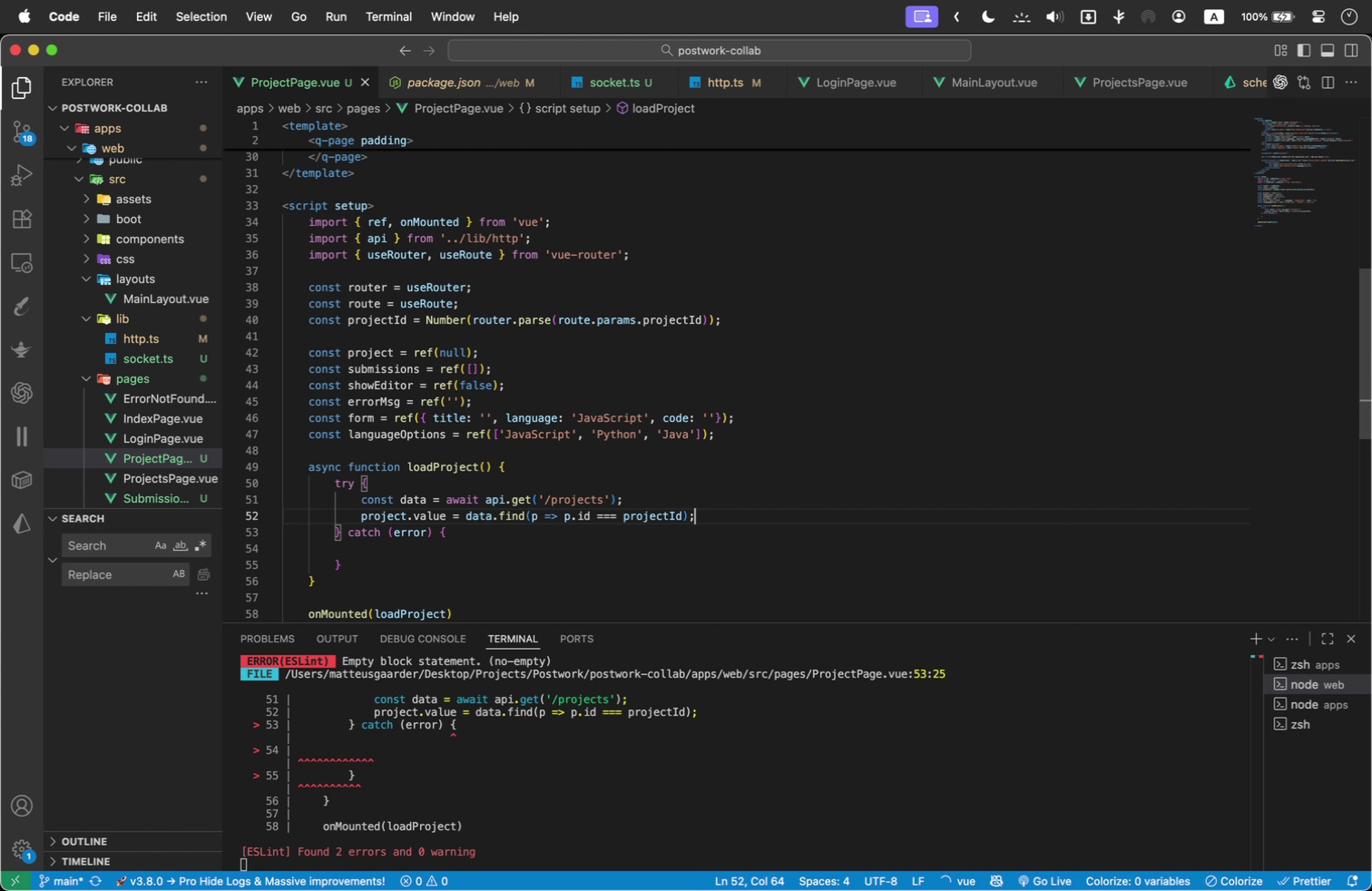 
key(ArrowDown)
 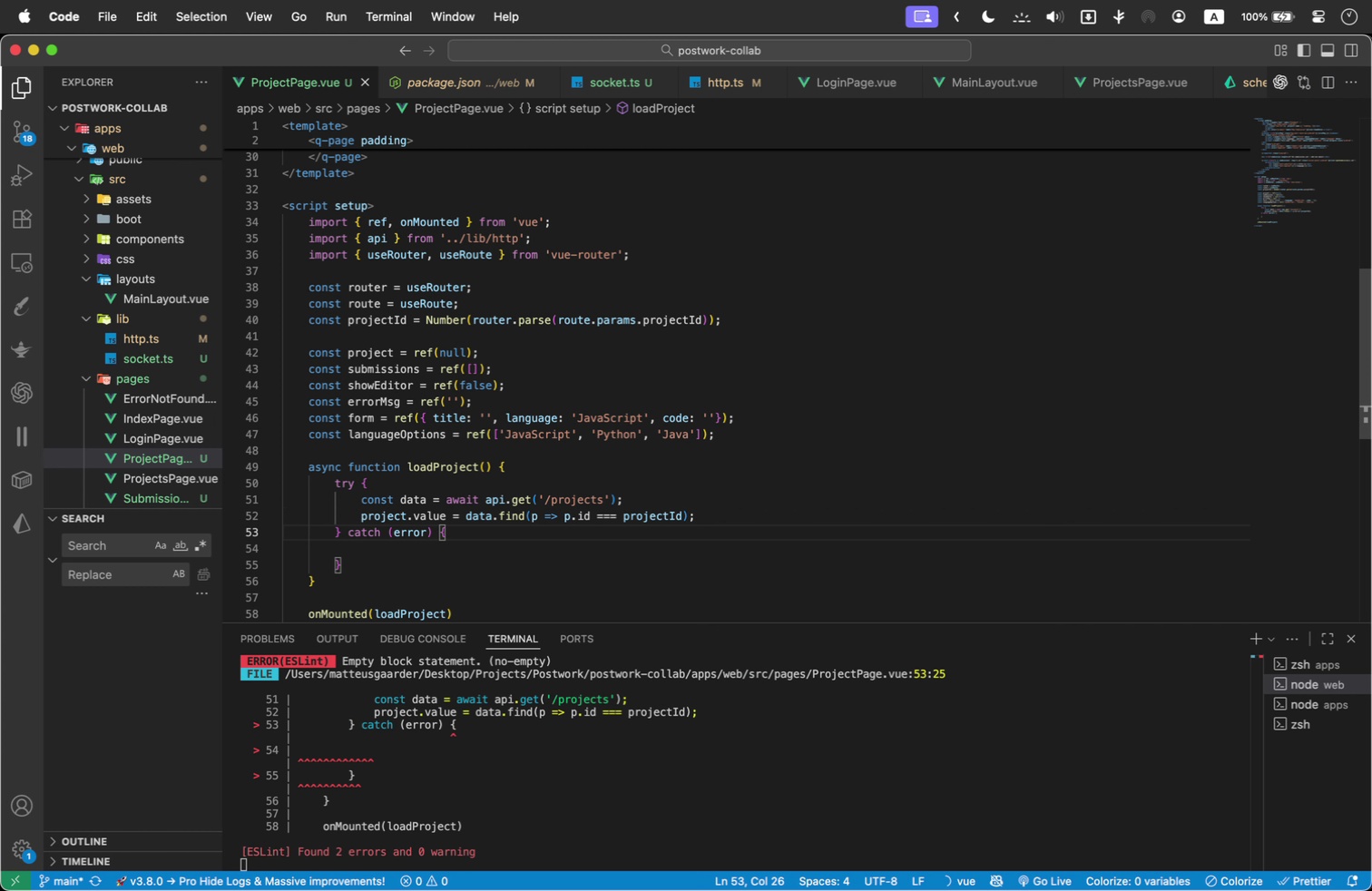 
key(ArrowDown)
 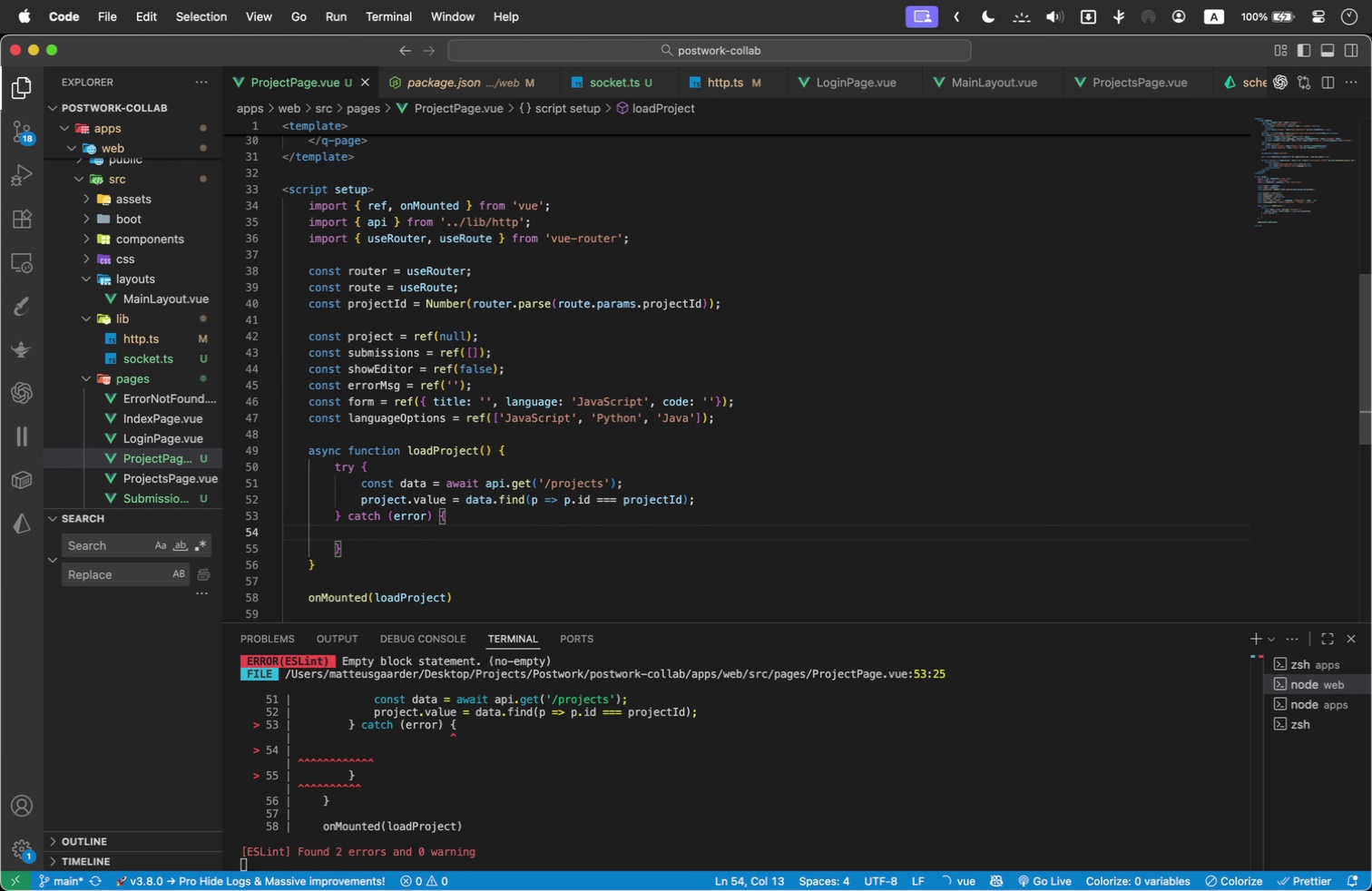 
type(console)
 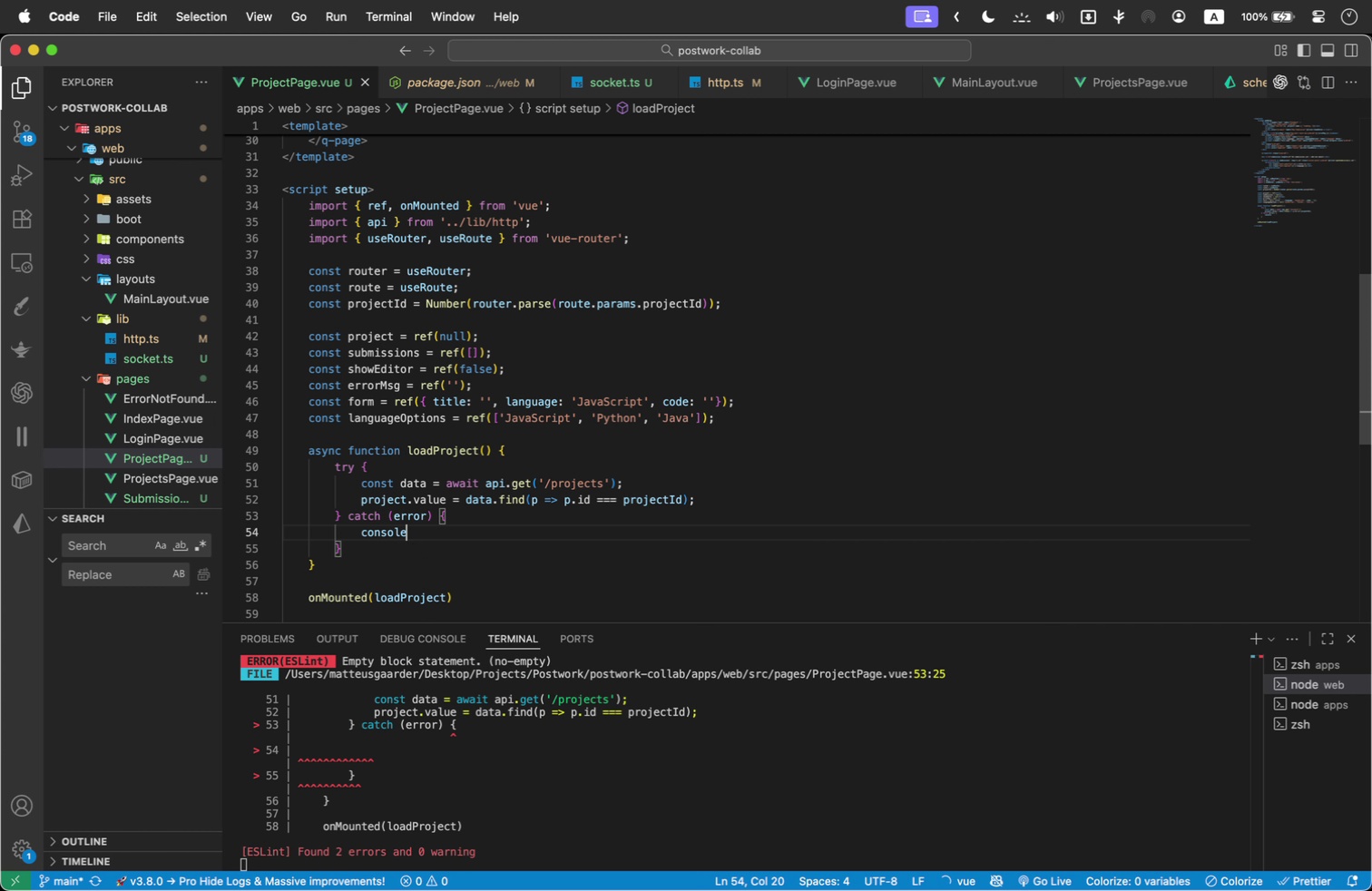 
key(Enter)
 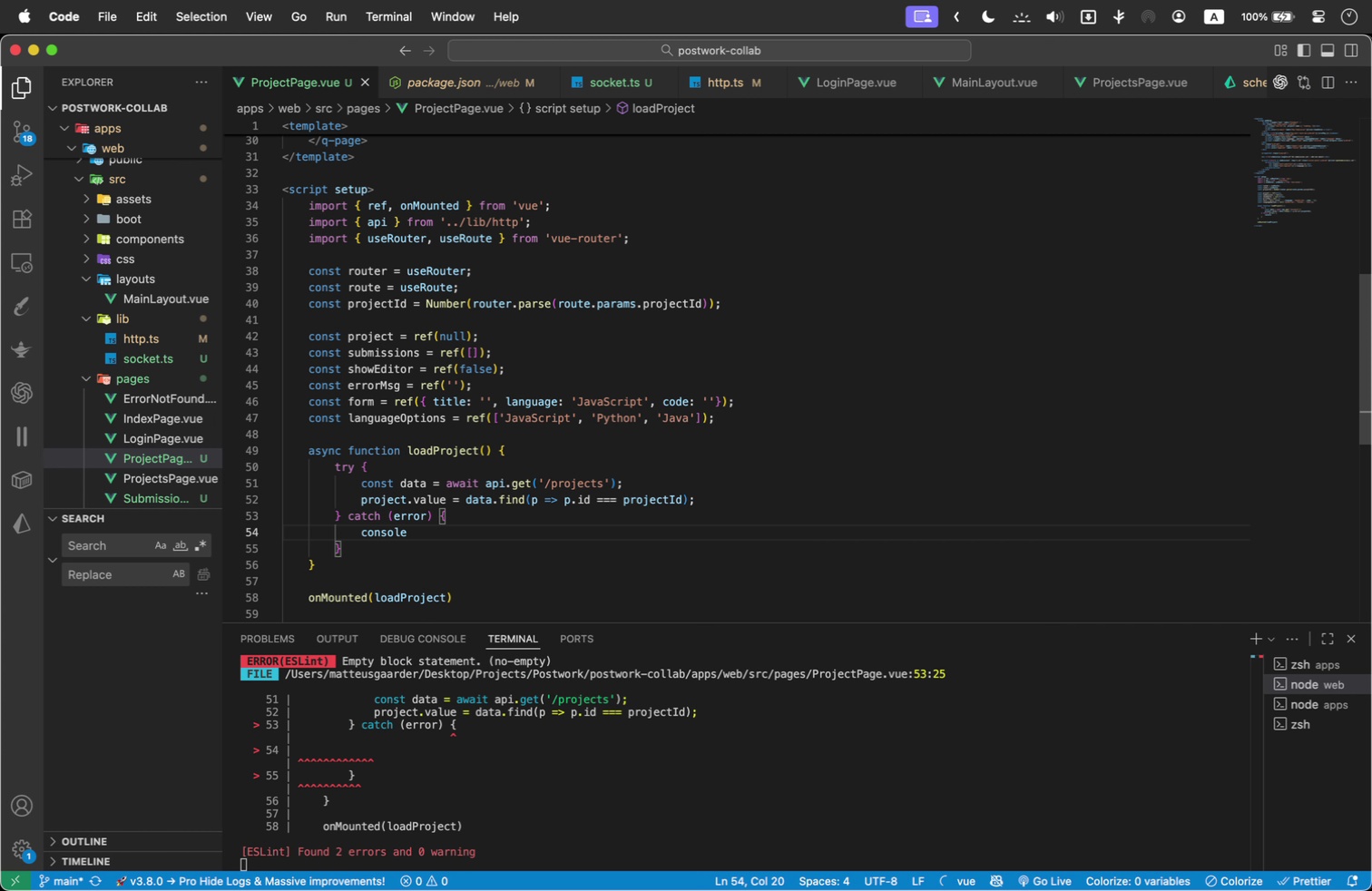 
type(.log(error)
 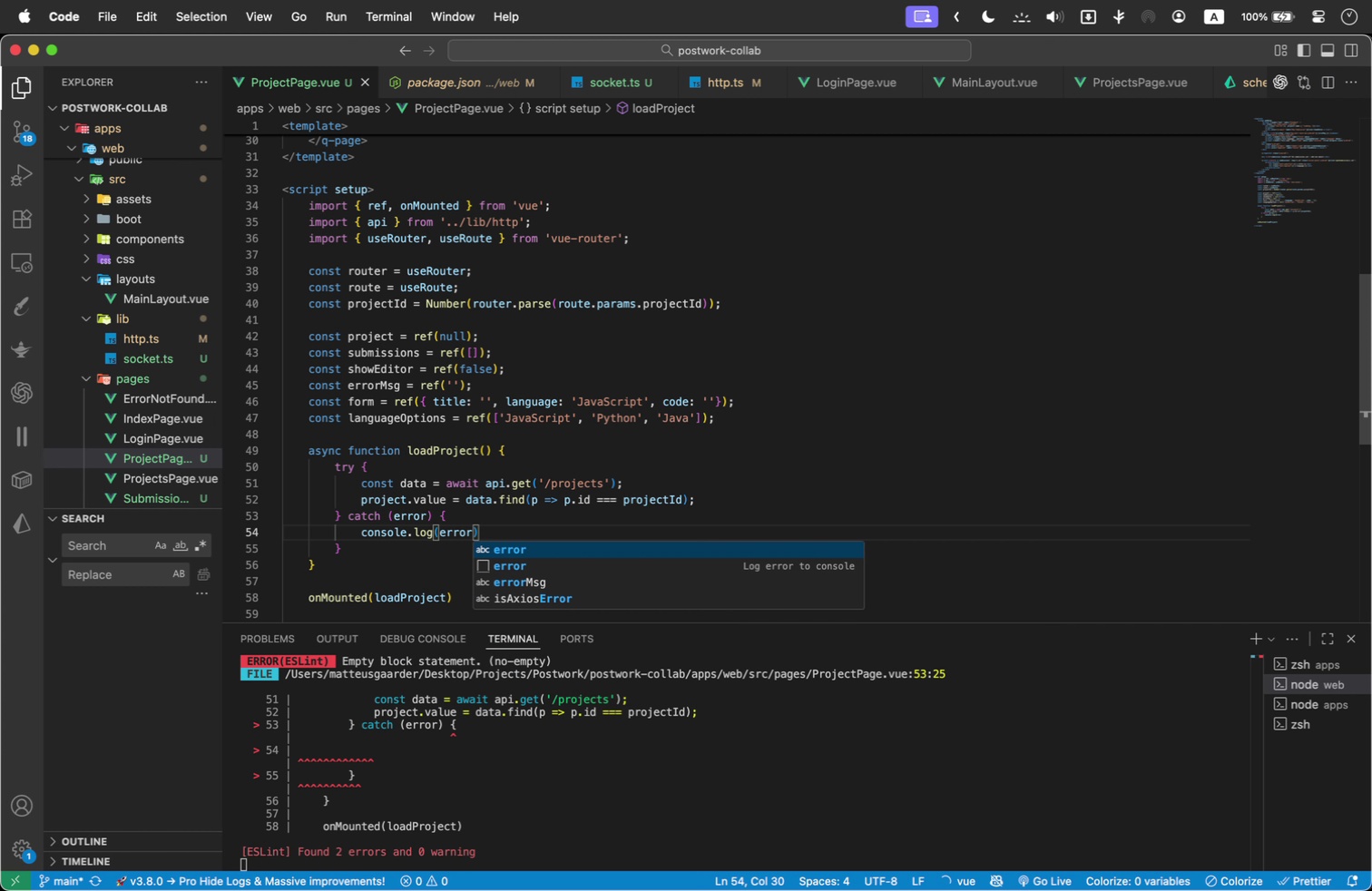 
key(ArrowRight)
 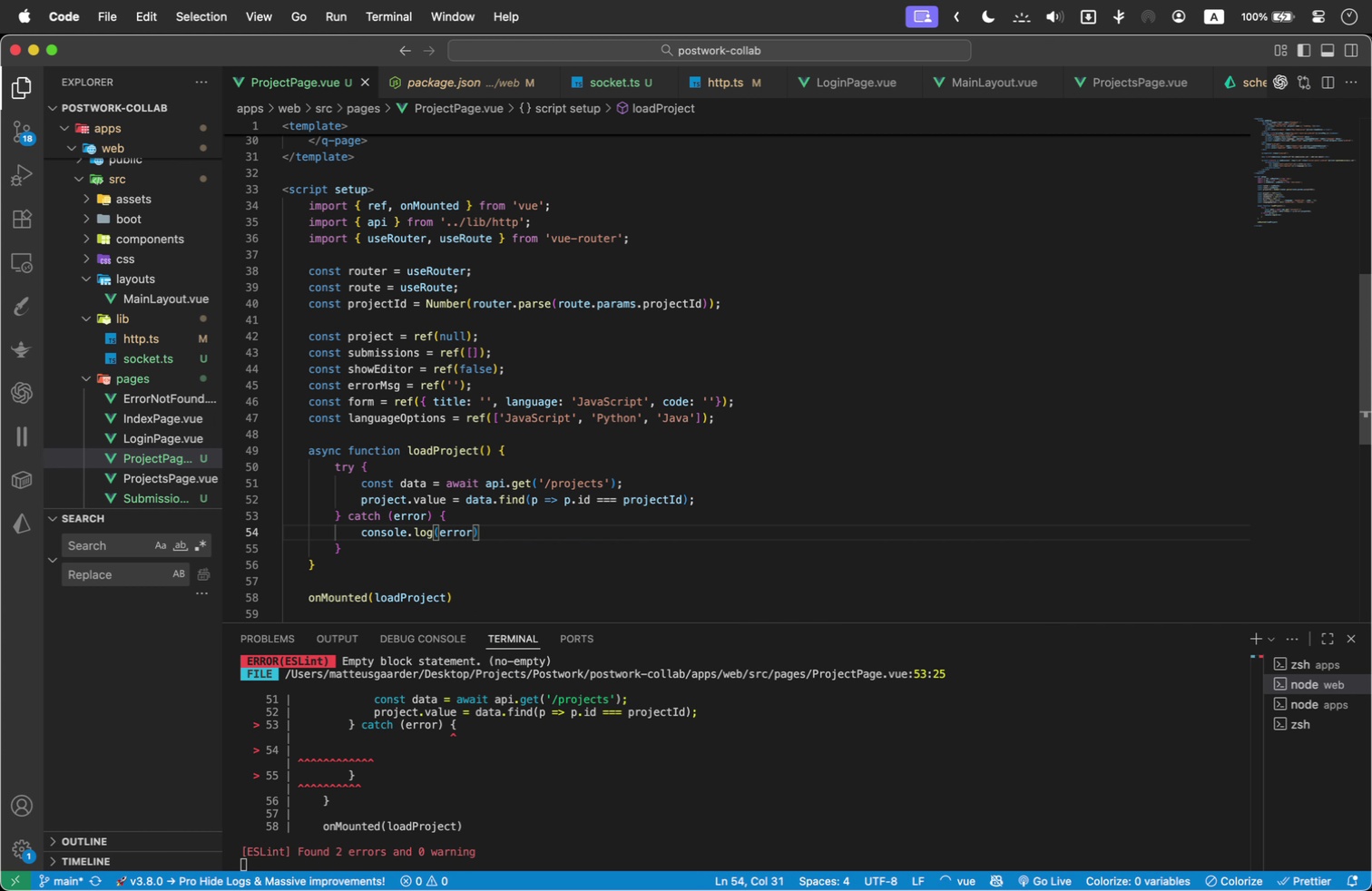 
key(Semicolon)
 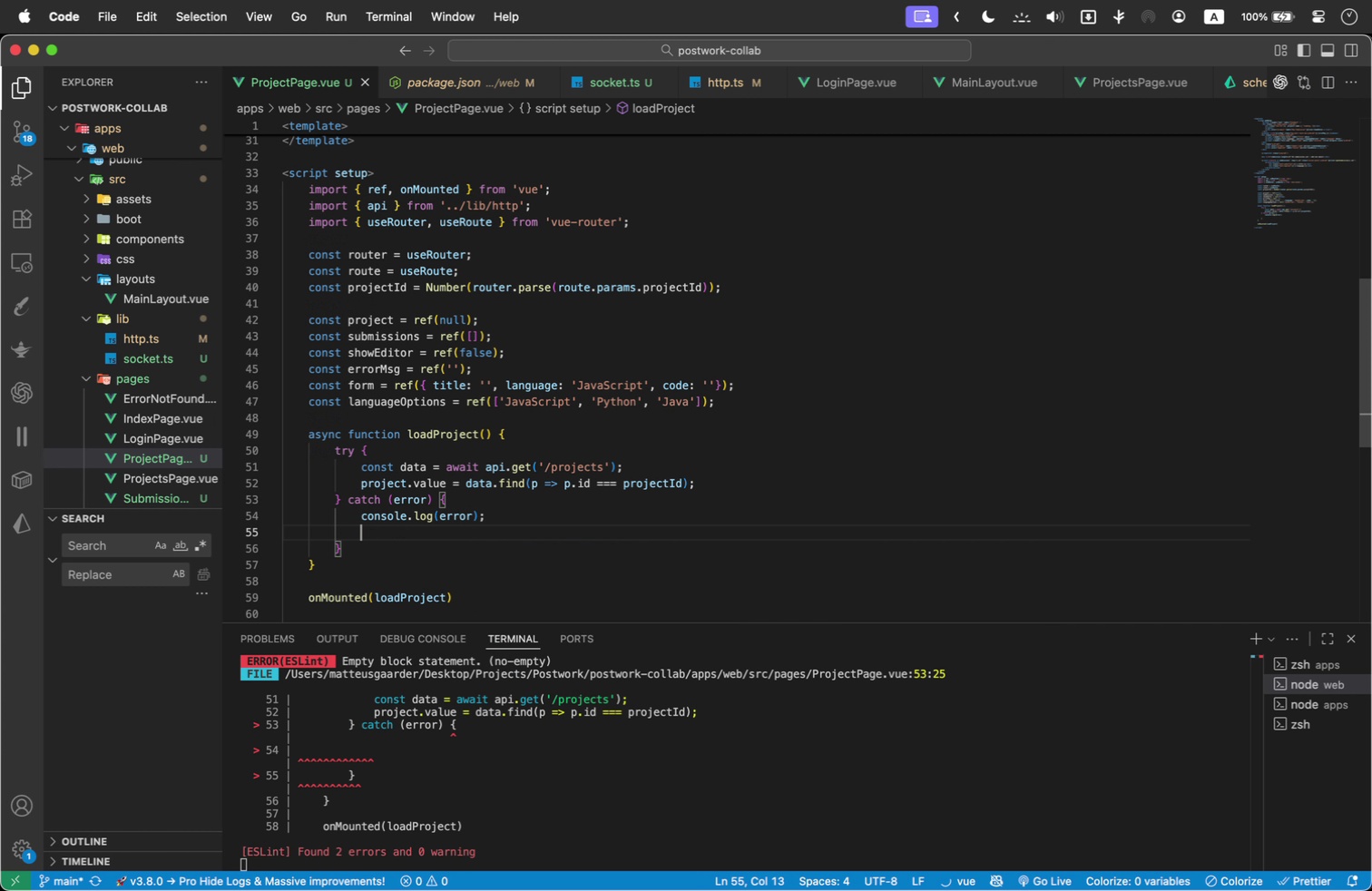 
key(Enter)
 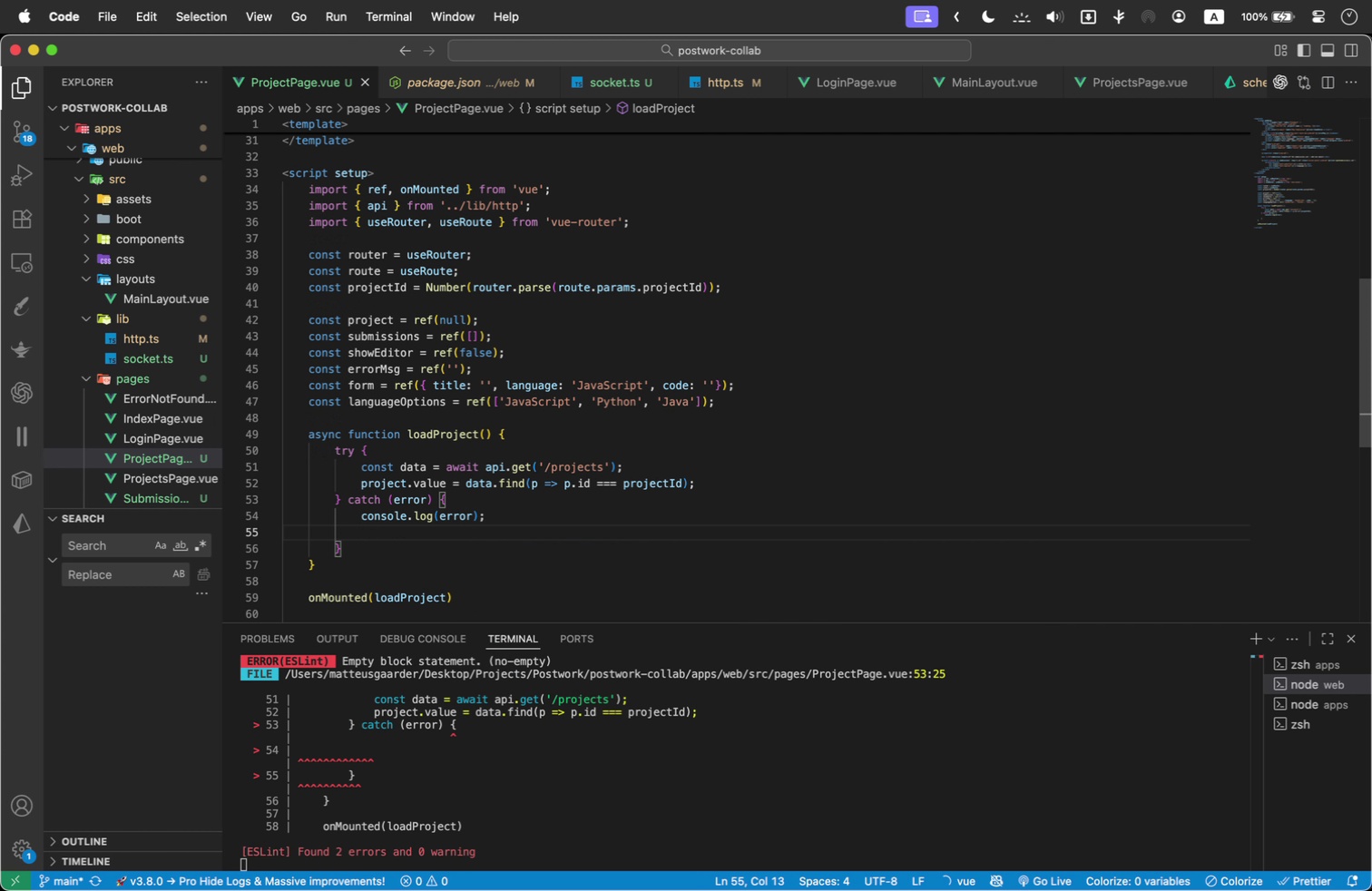 
type(err)
 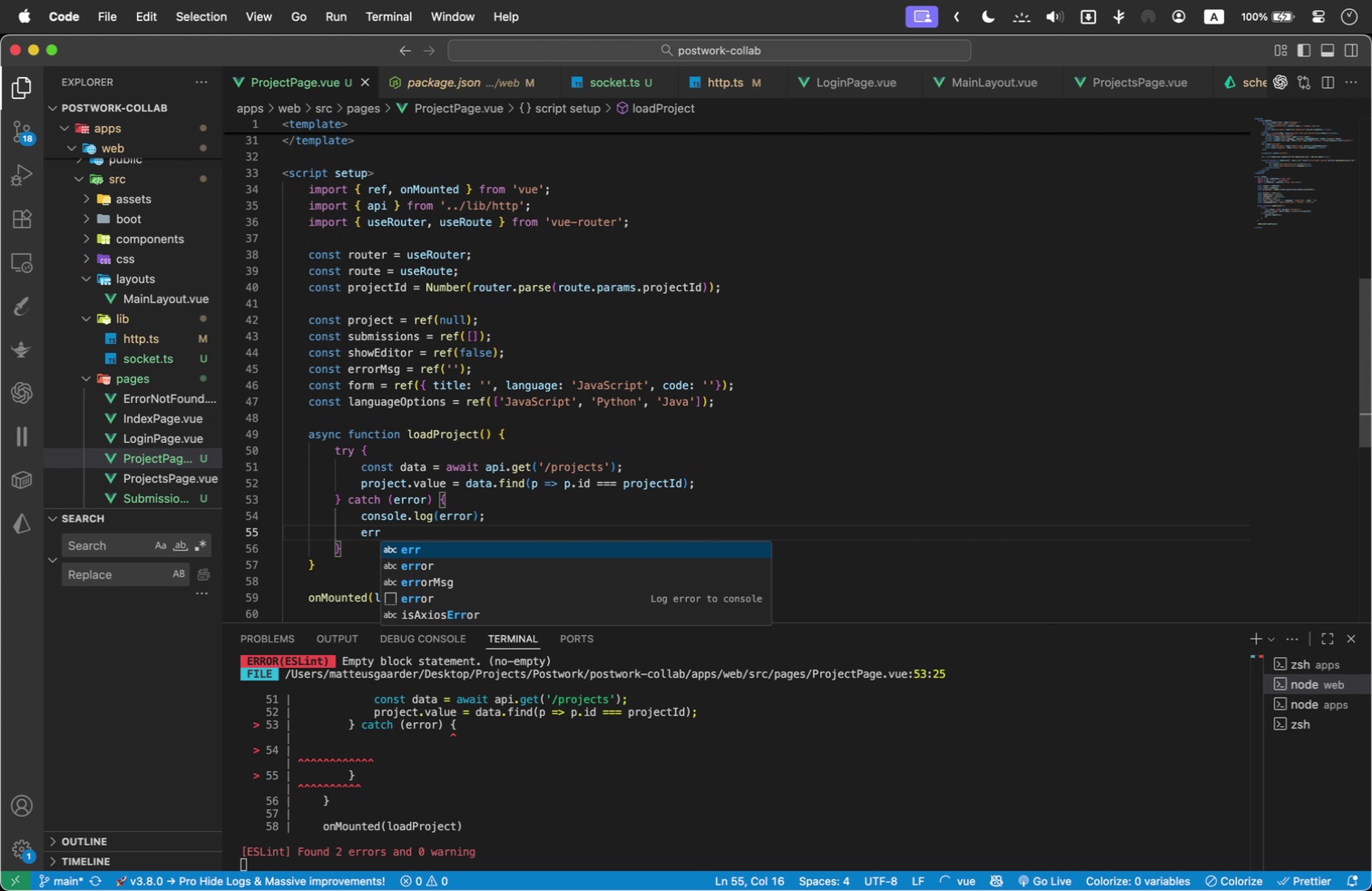 
key(ArrowDown)
 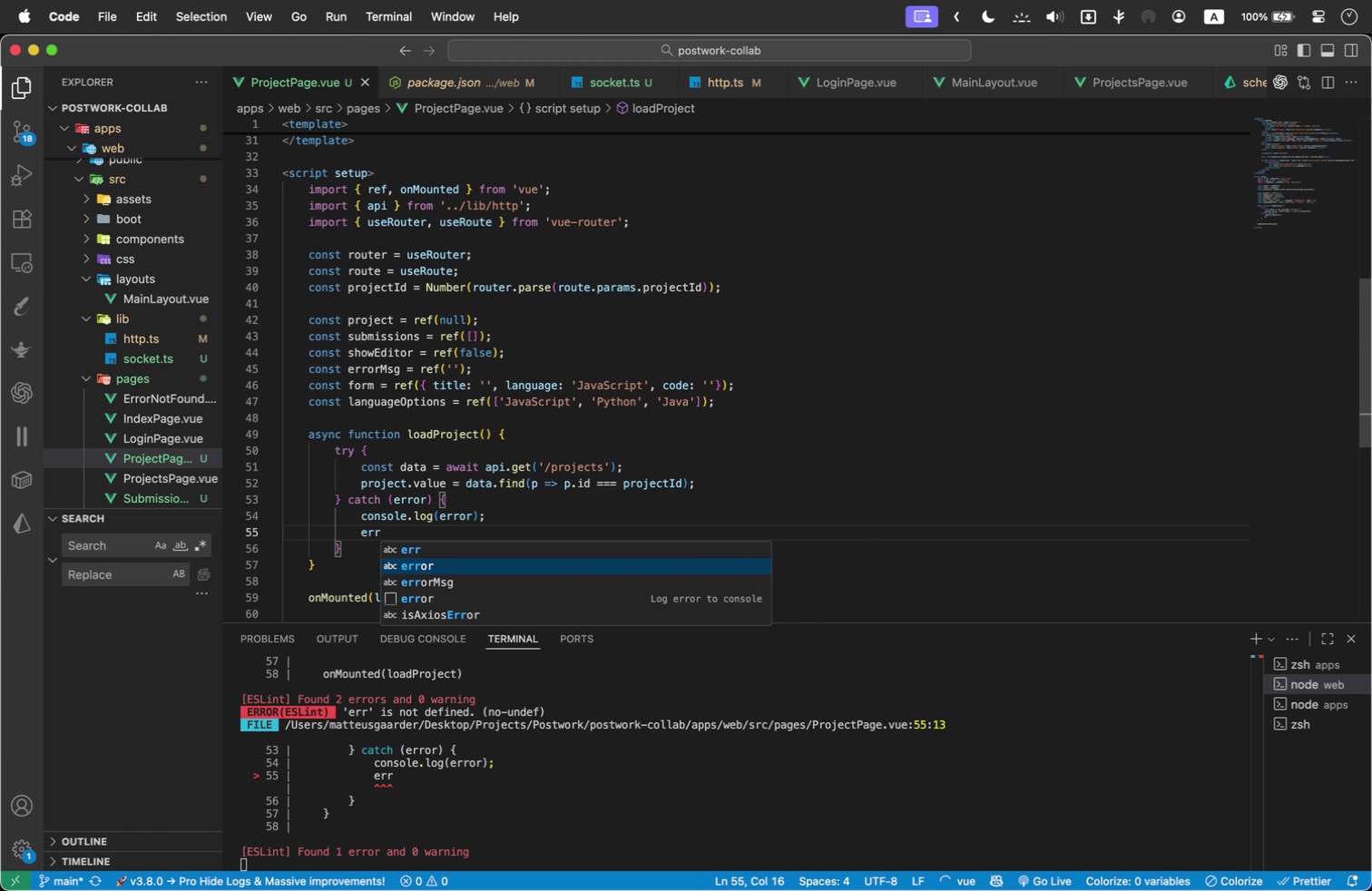 
key(ArrowDown)
 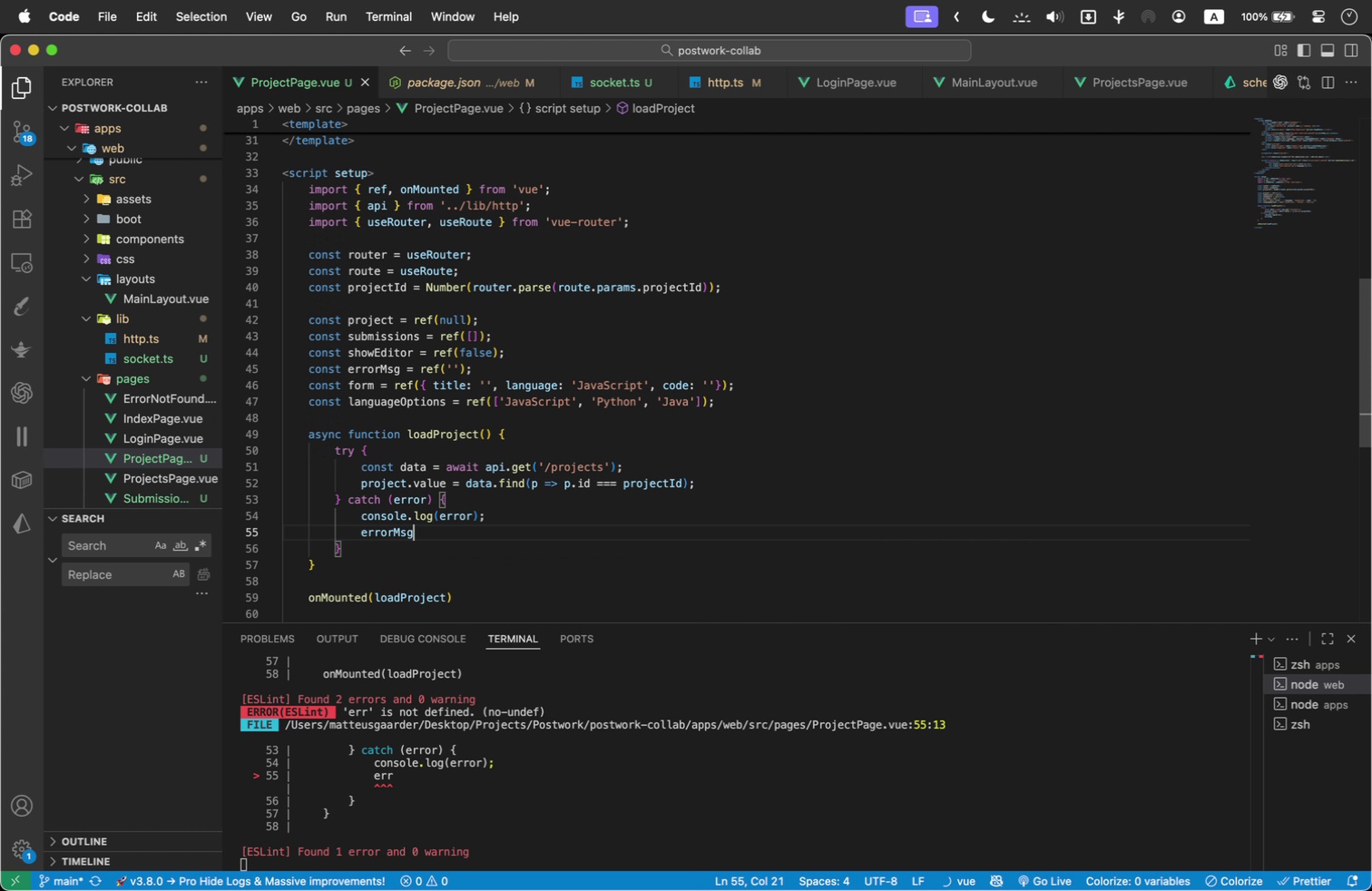 
key(Enter)
 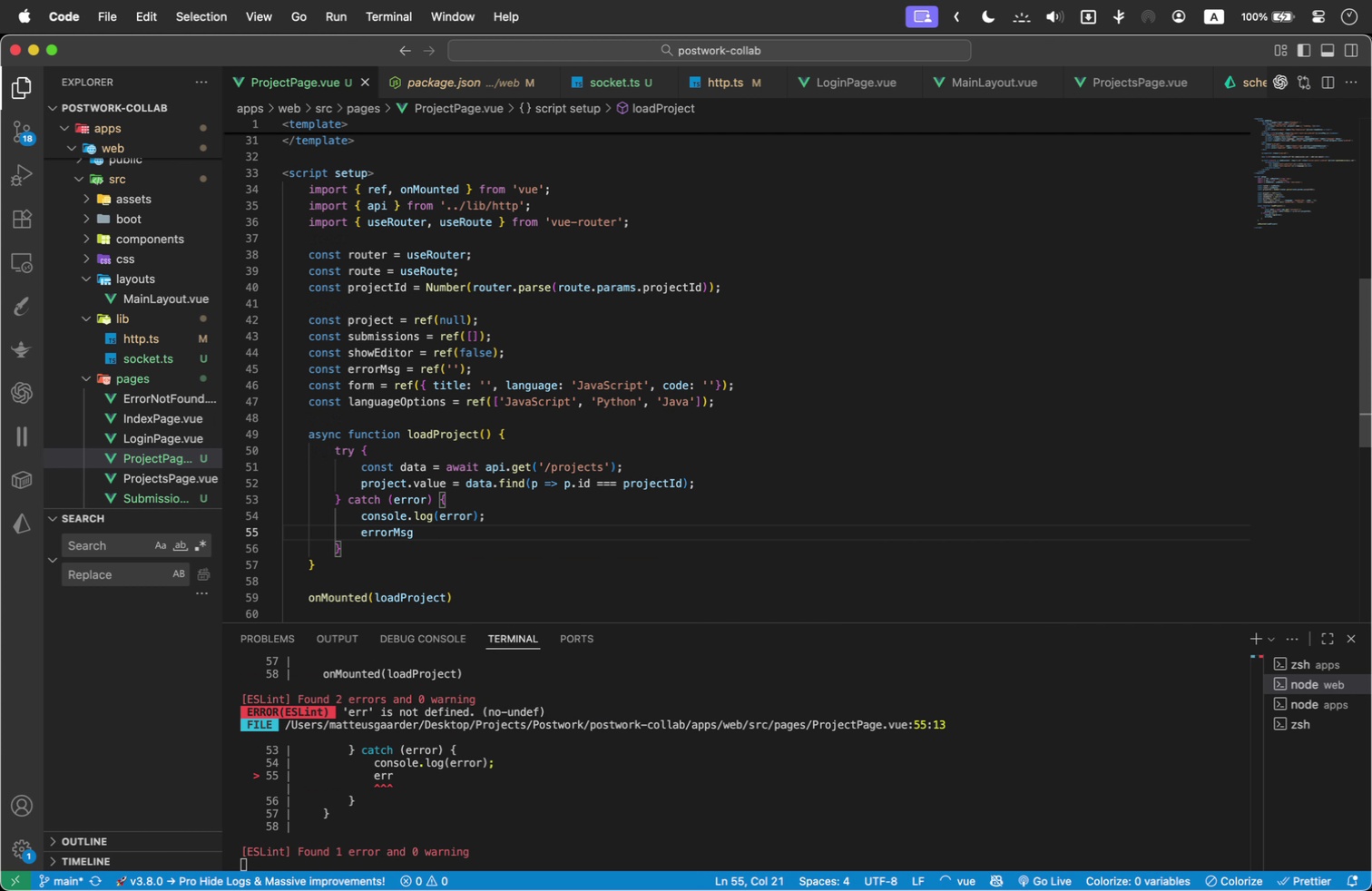 
type( = )
key(Backspace)
key(Backspace)
key(Backspace)
type(.value = 'Failer to load project)
 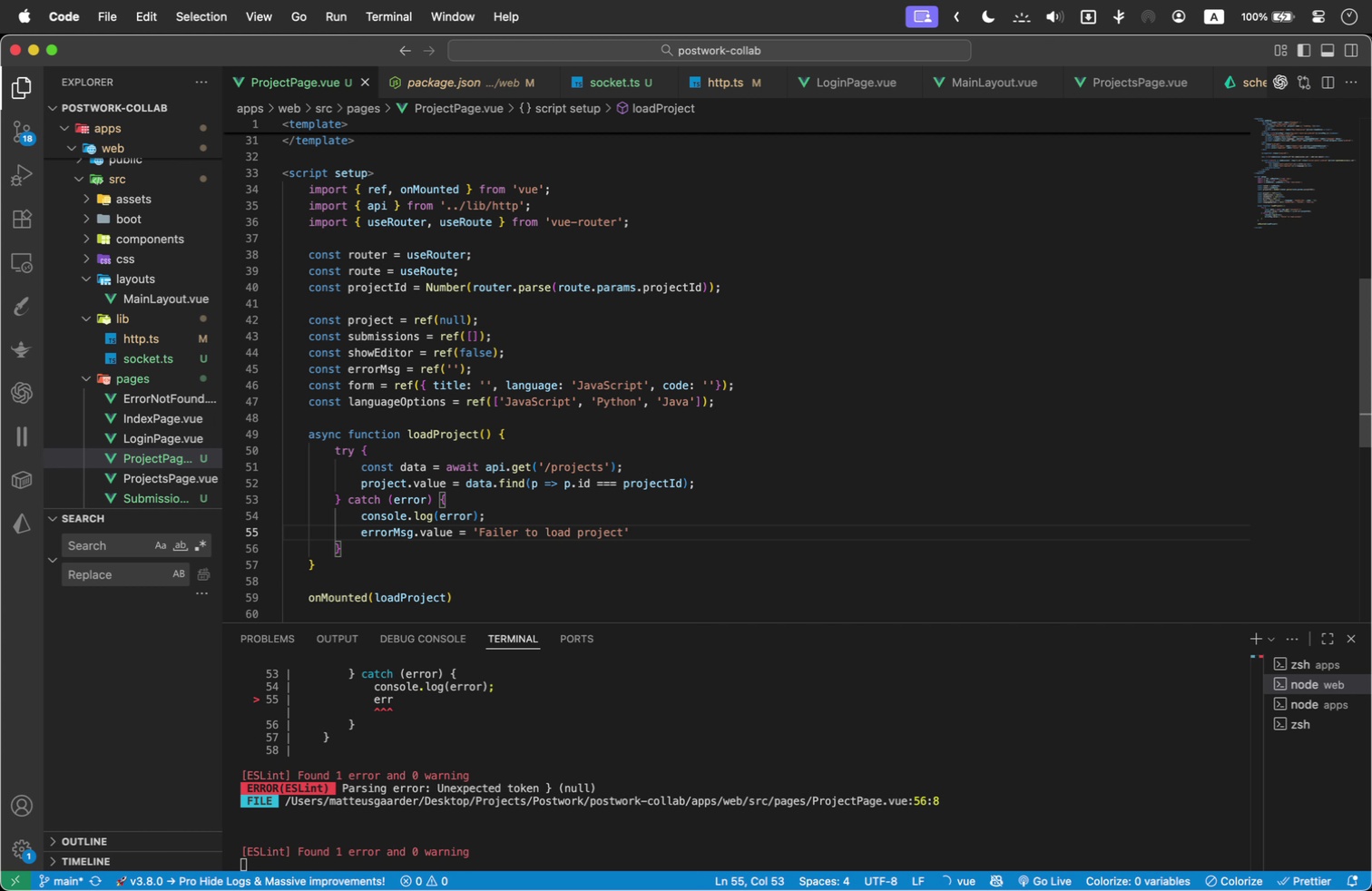 
key(ArrowDown)
 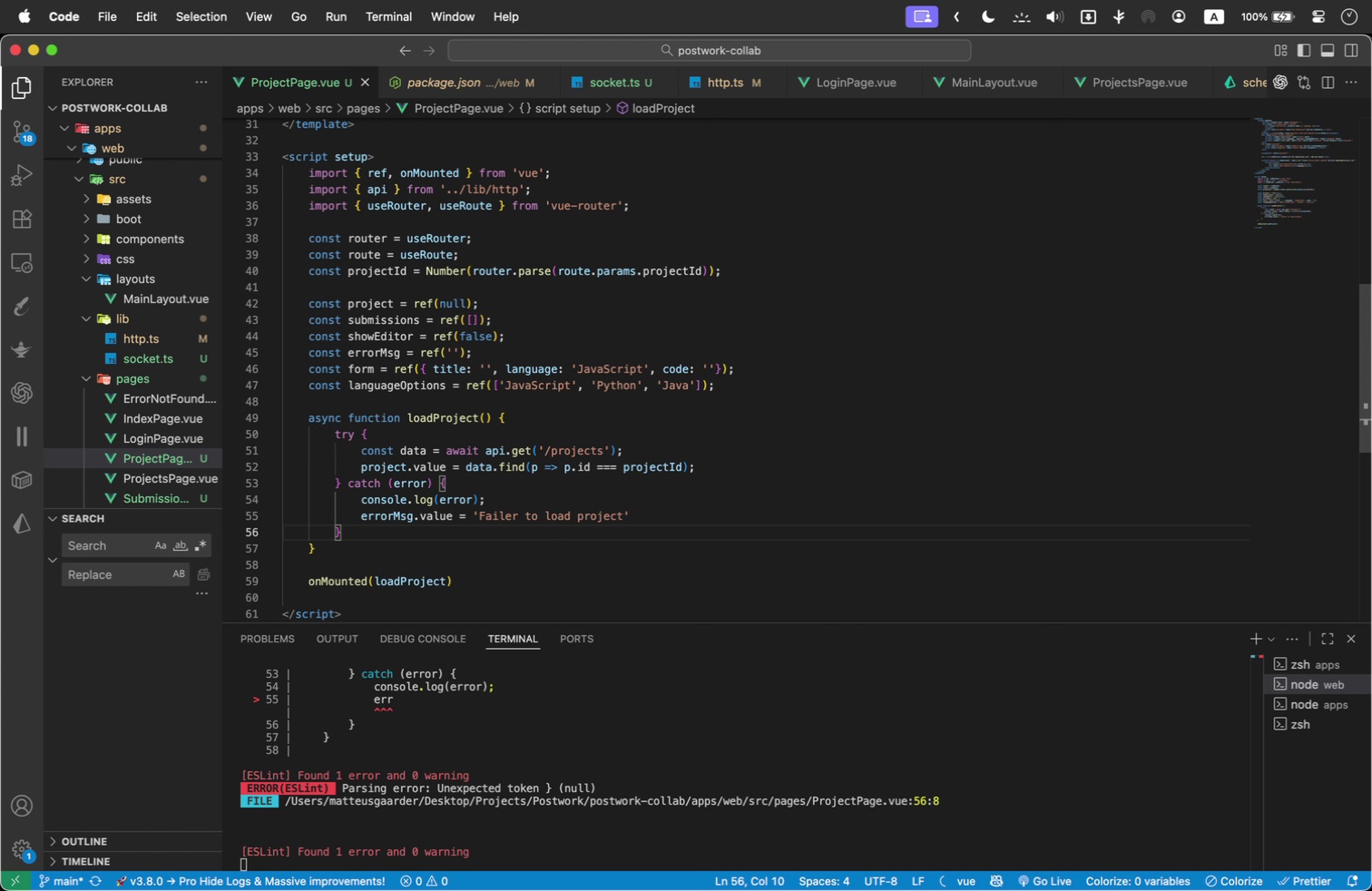 
key(ArrowLeft)
 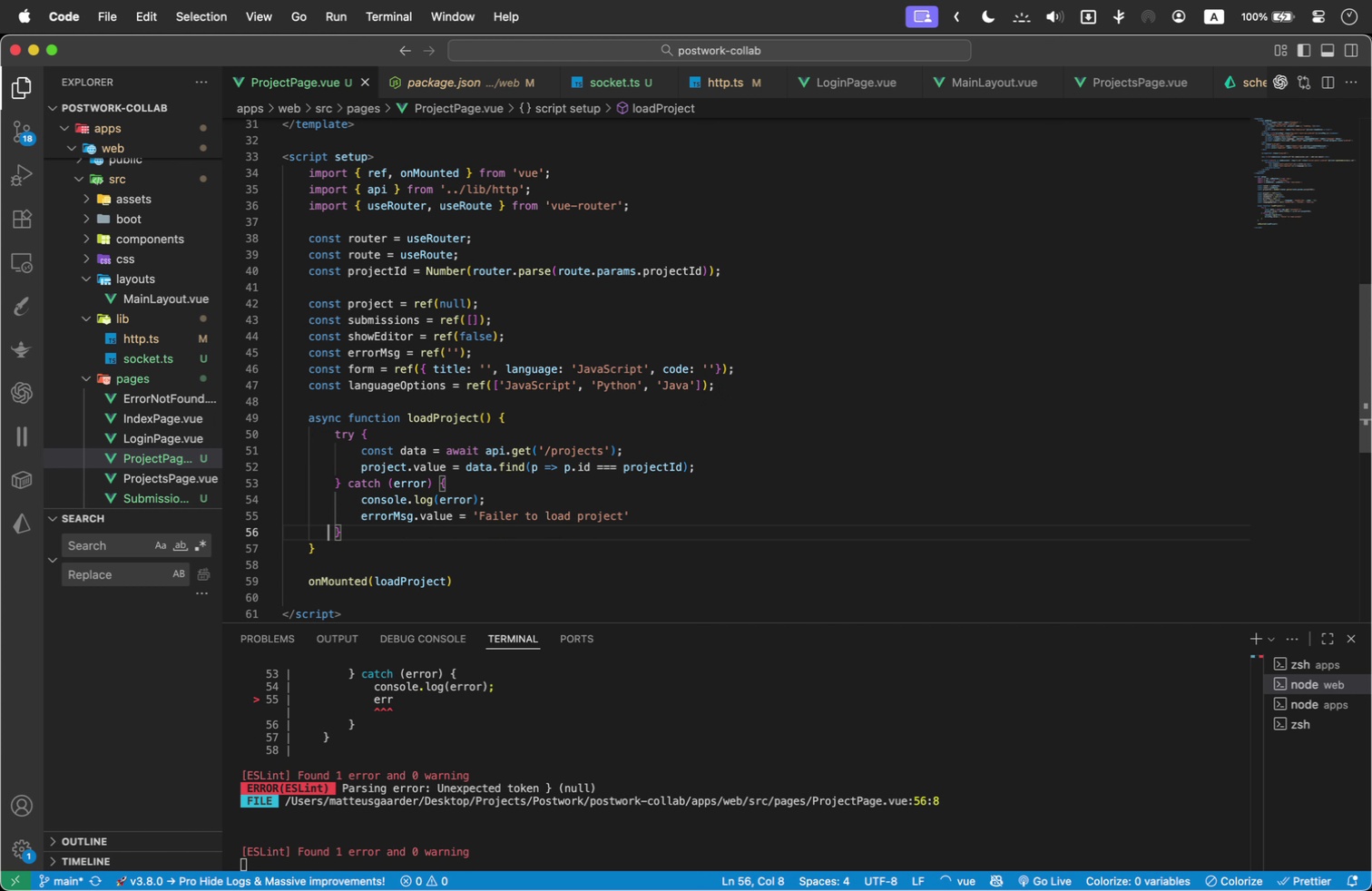 
key(ArrowLeft)
 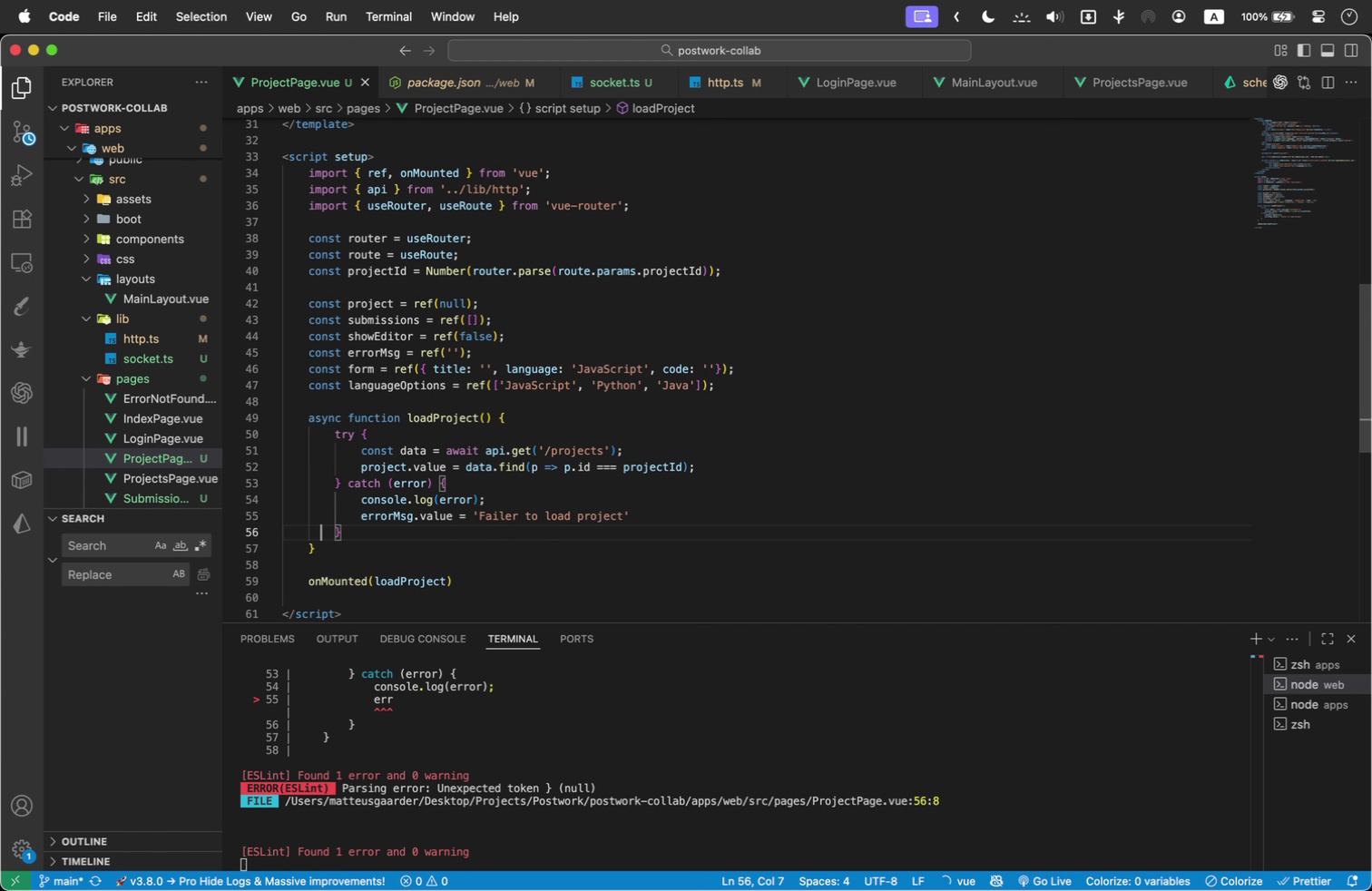 
key(ArrowLeft)
 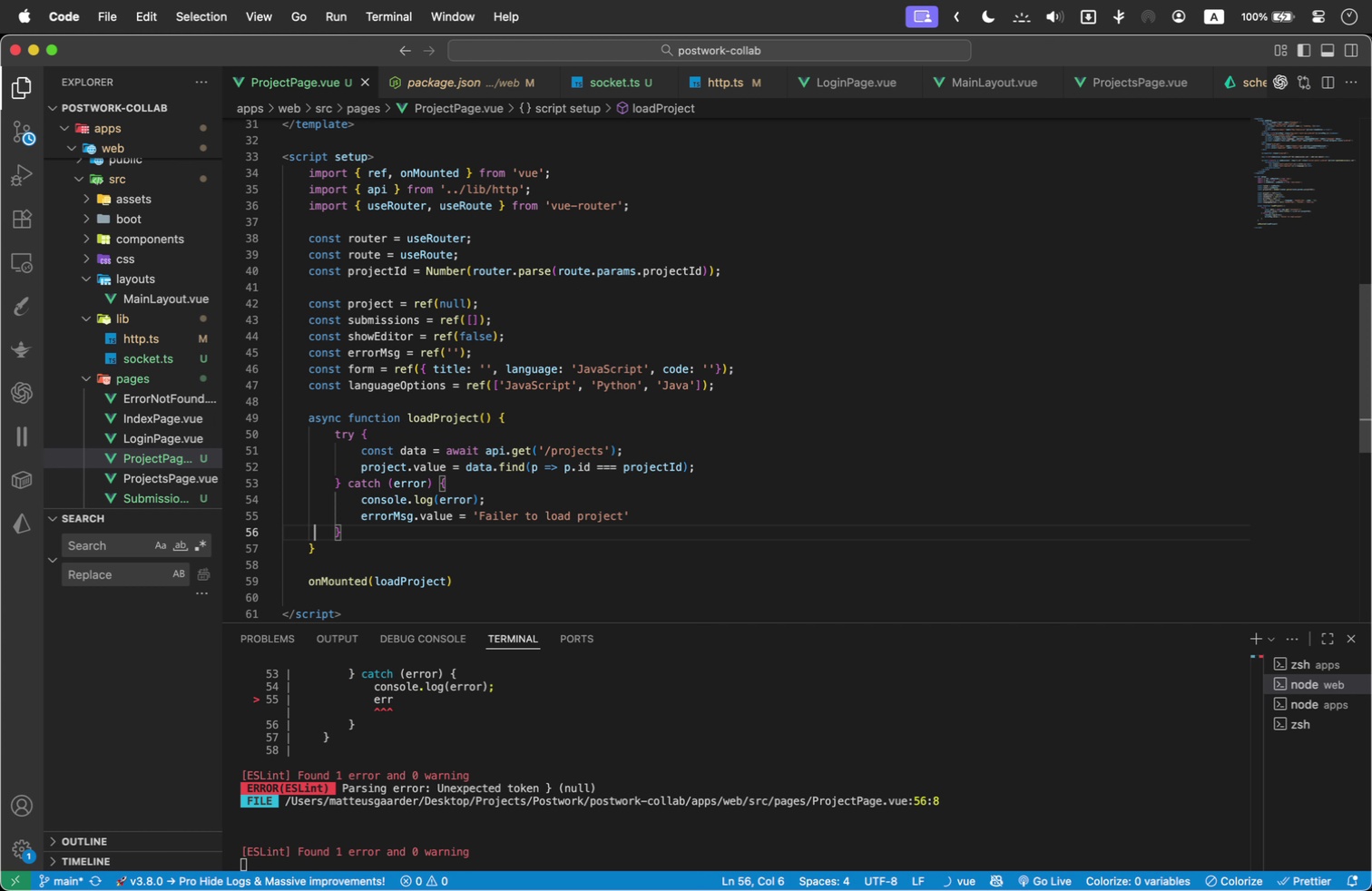 
key(ArrowLeft)
 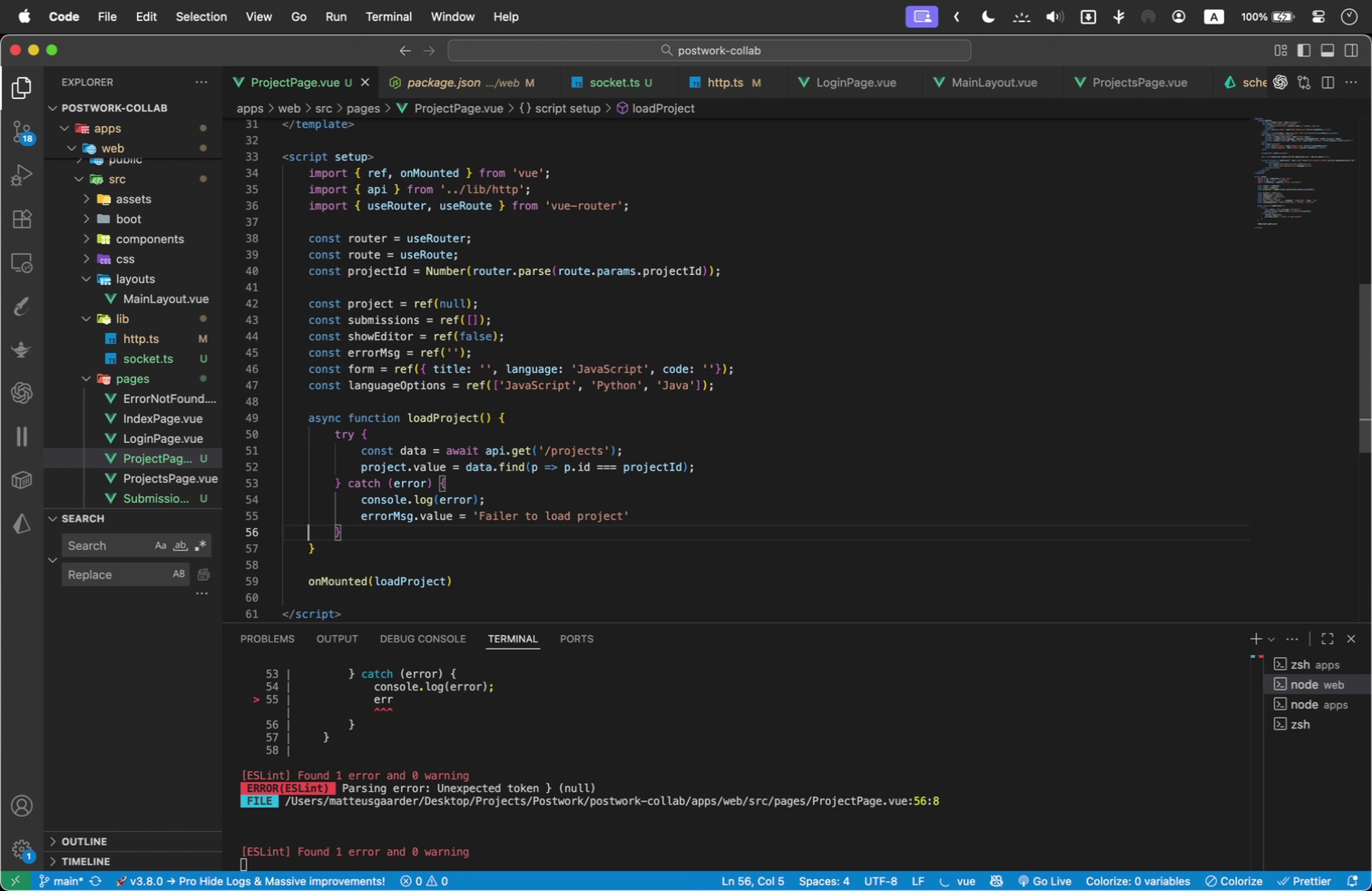 
key(ArrowLeft)
 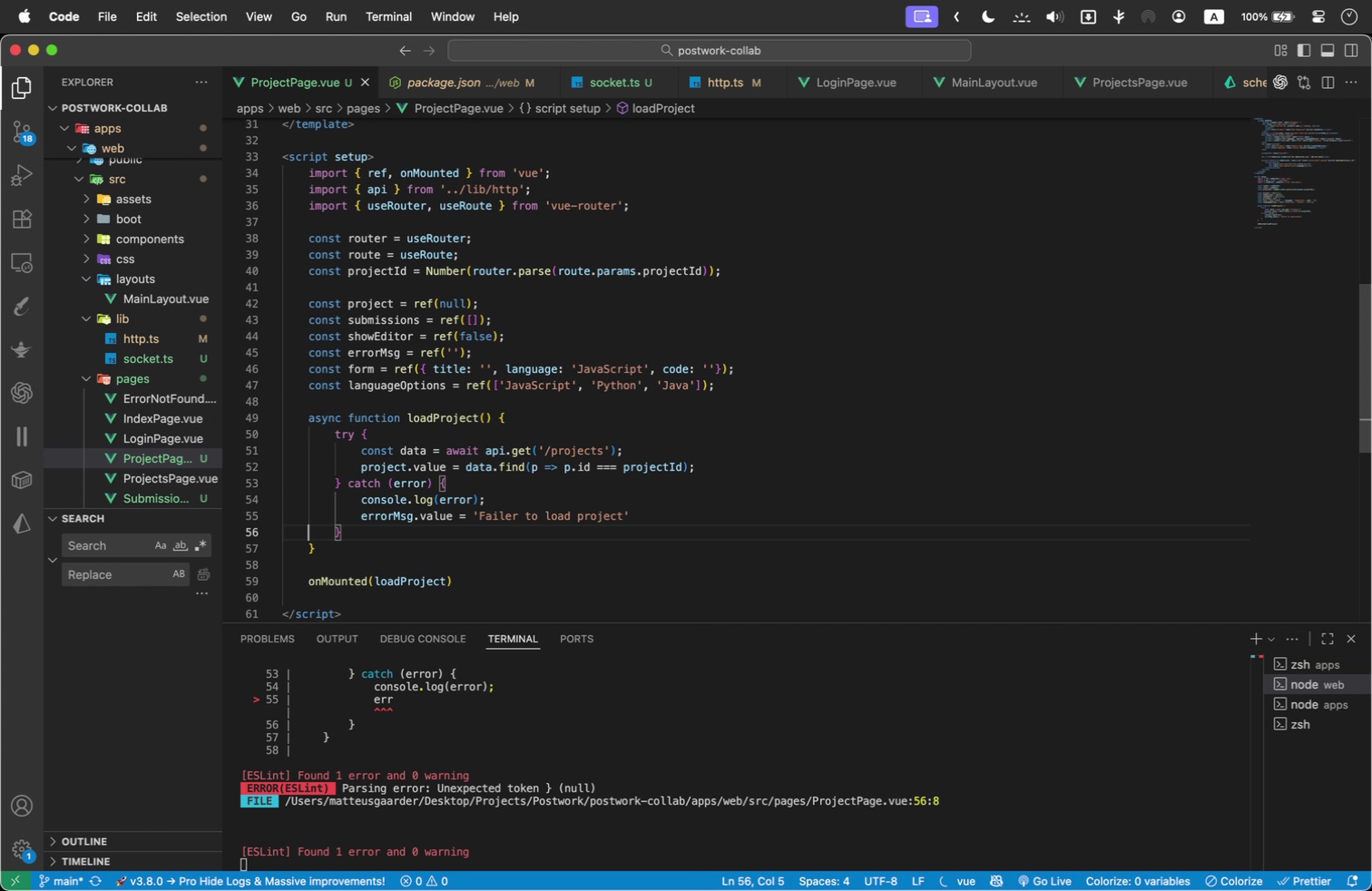 
hold_key(key=ArrowLeft, duration=0.69)
 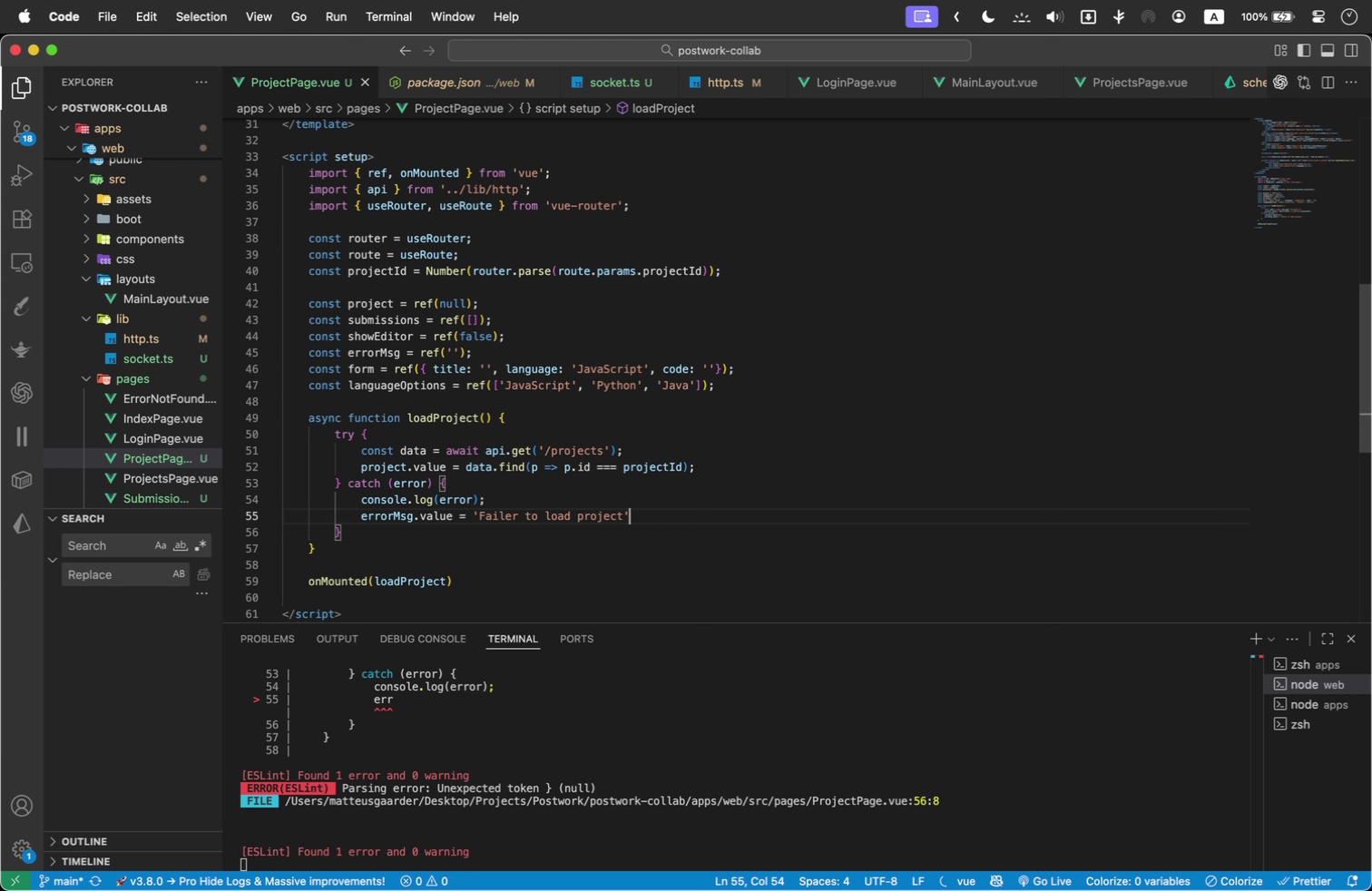 
key(ArrowLeft)
 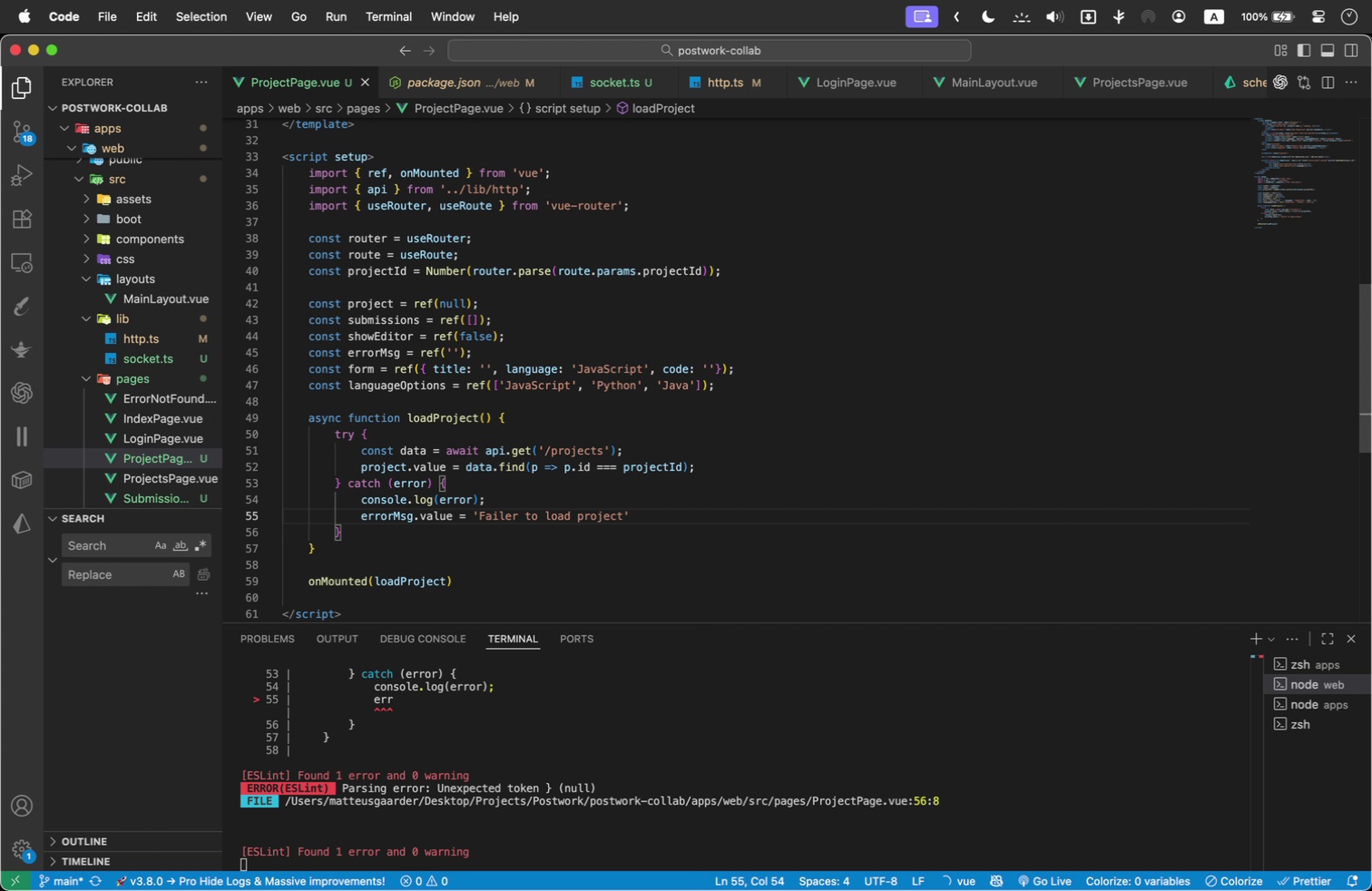 
key(Semicolon)
 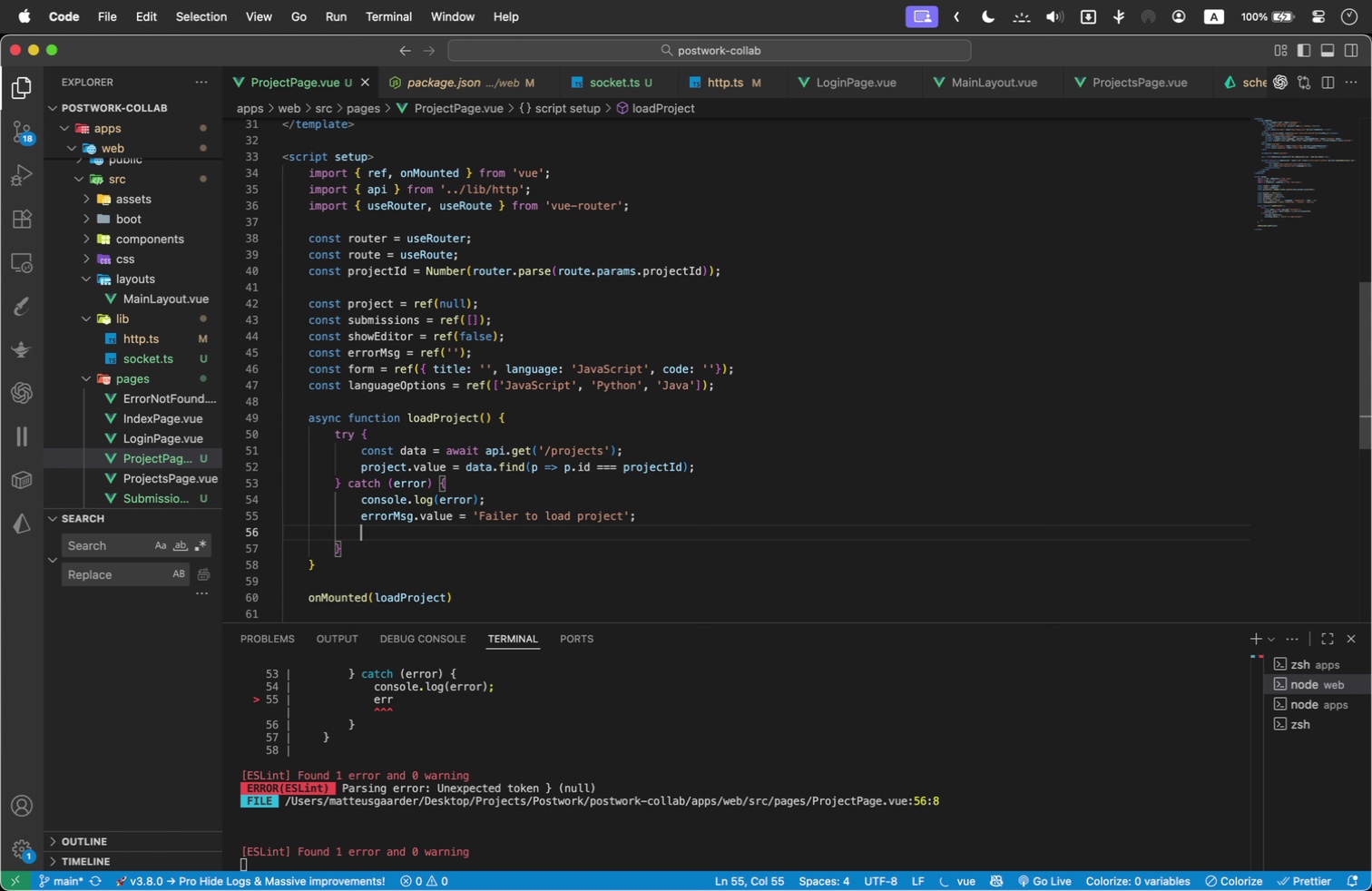 
key(Enter)
 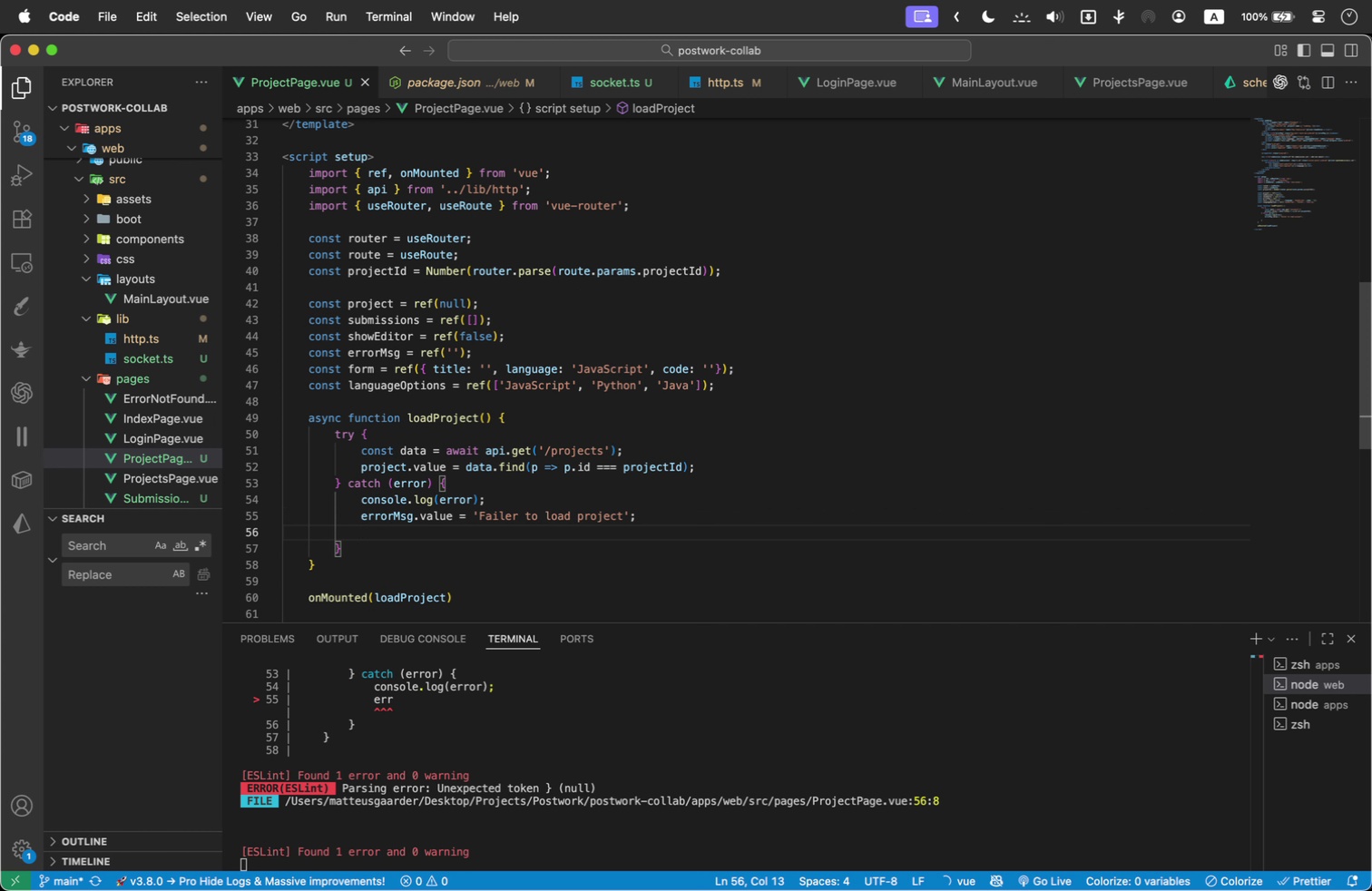 
type(returnl)
key(Backspace)
type(;)
 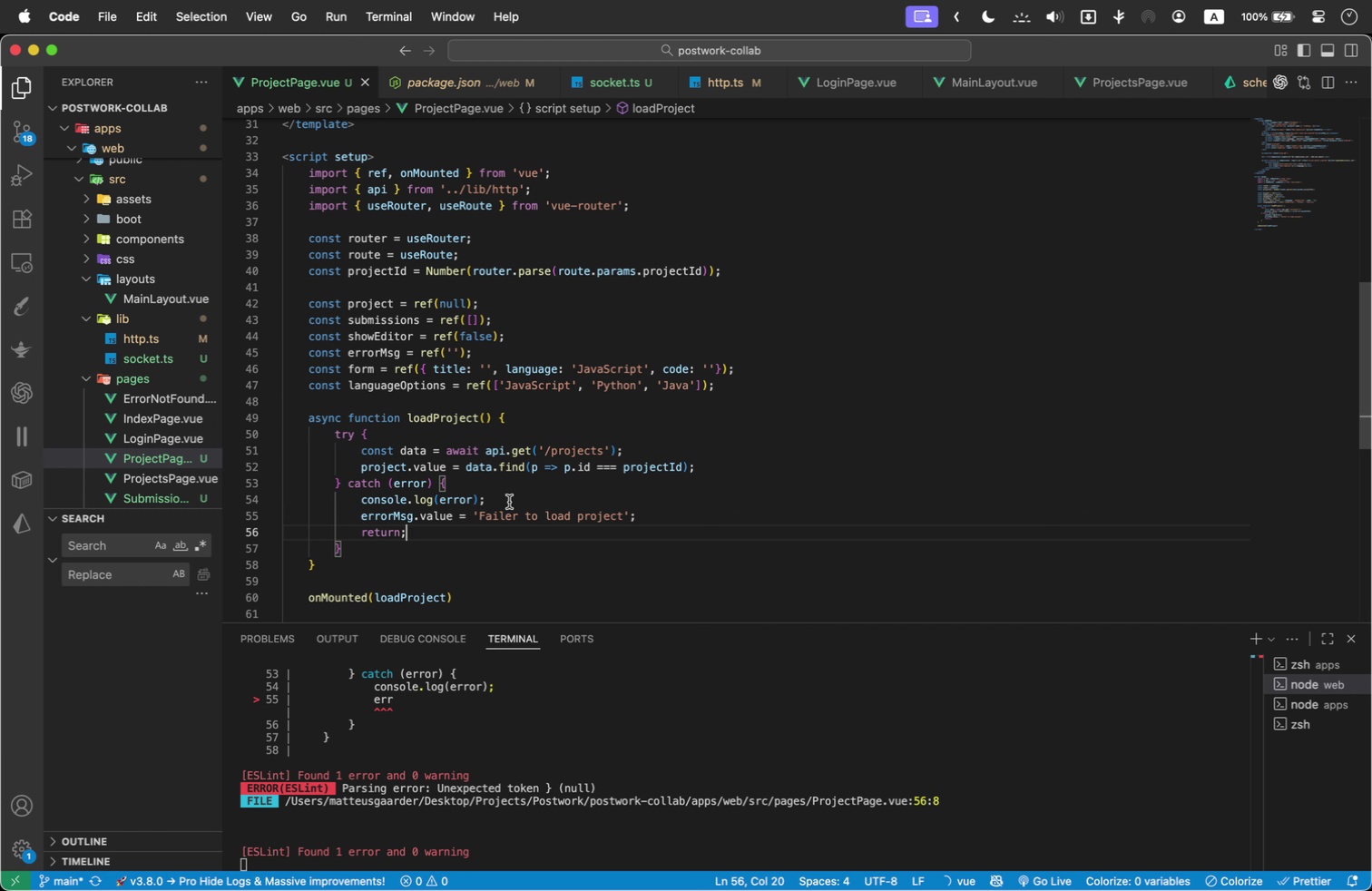 
scroll: coordinate [509, 502], scroll_direction: down, amount: 1.0
 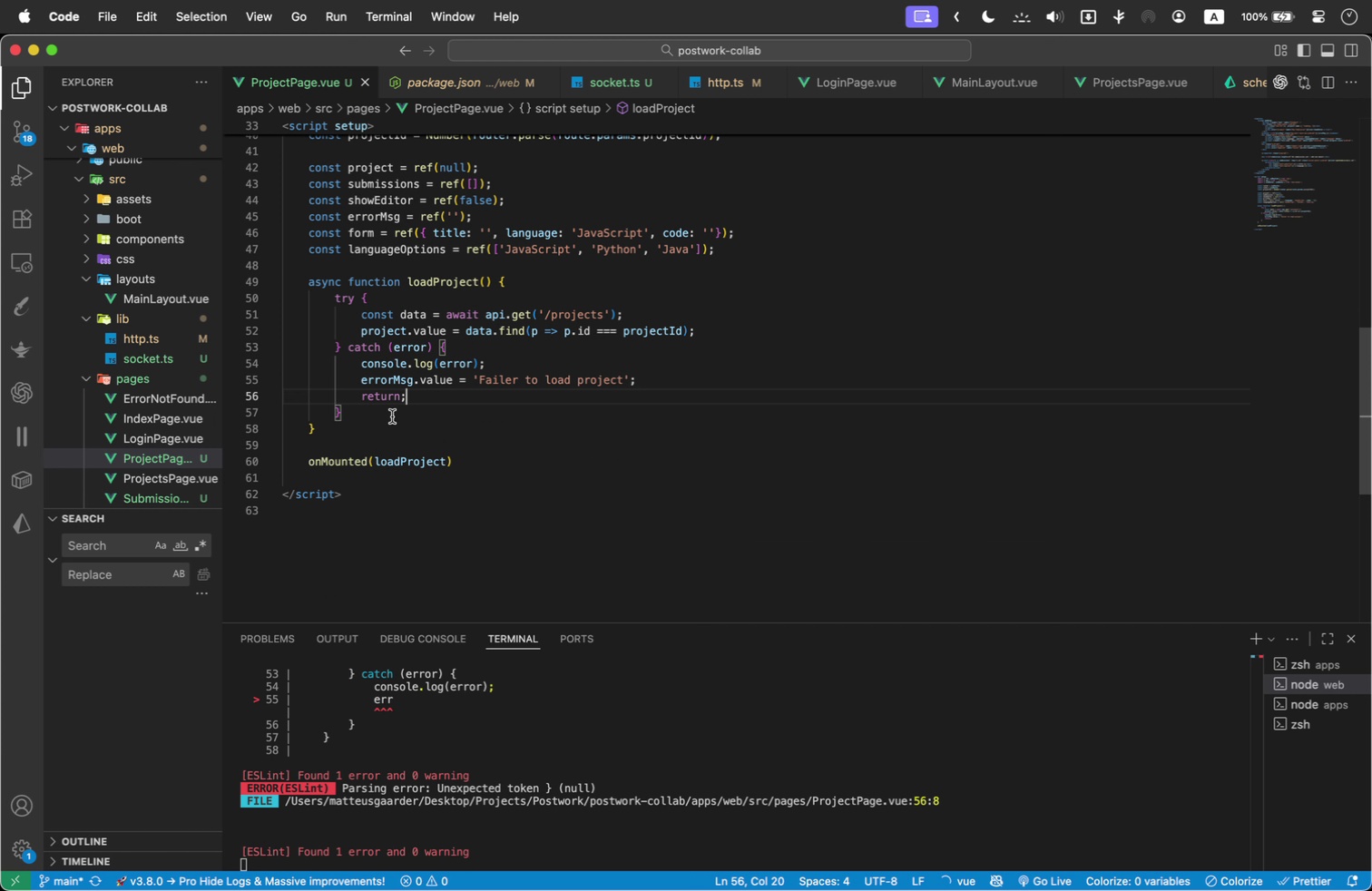 
left_click([392, 416])
 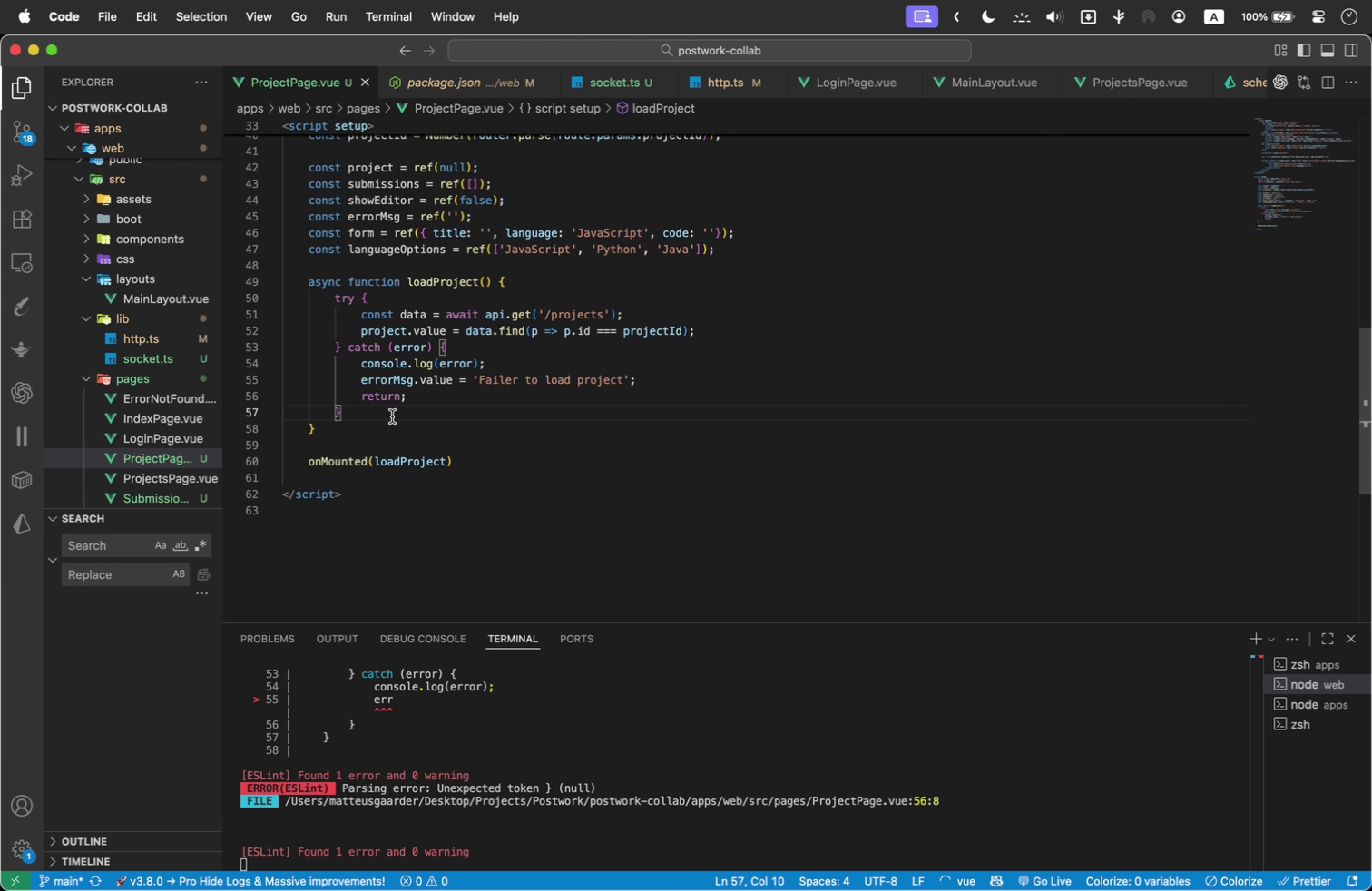 
key(Enter)
 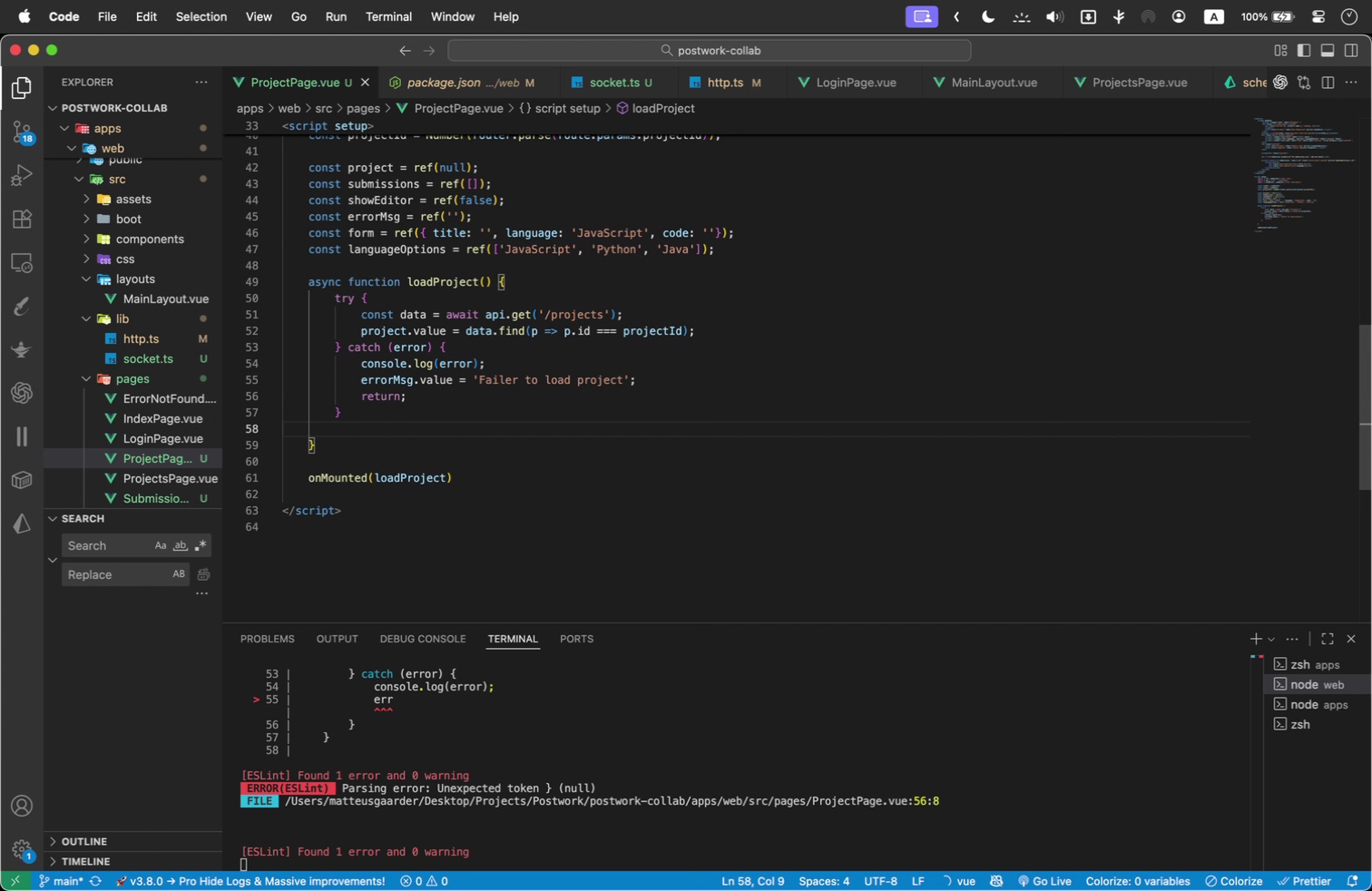 
key(Enter)
 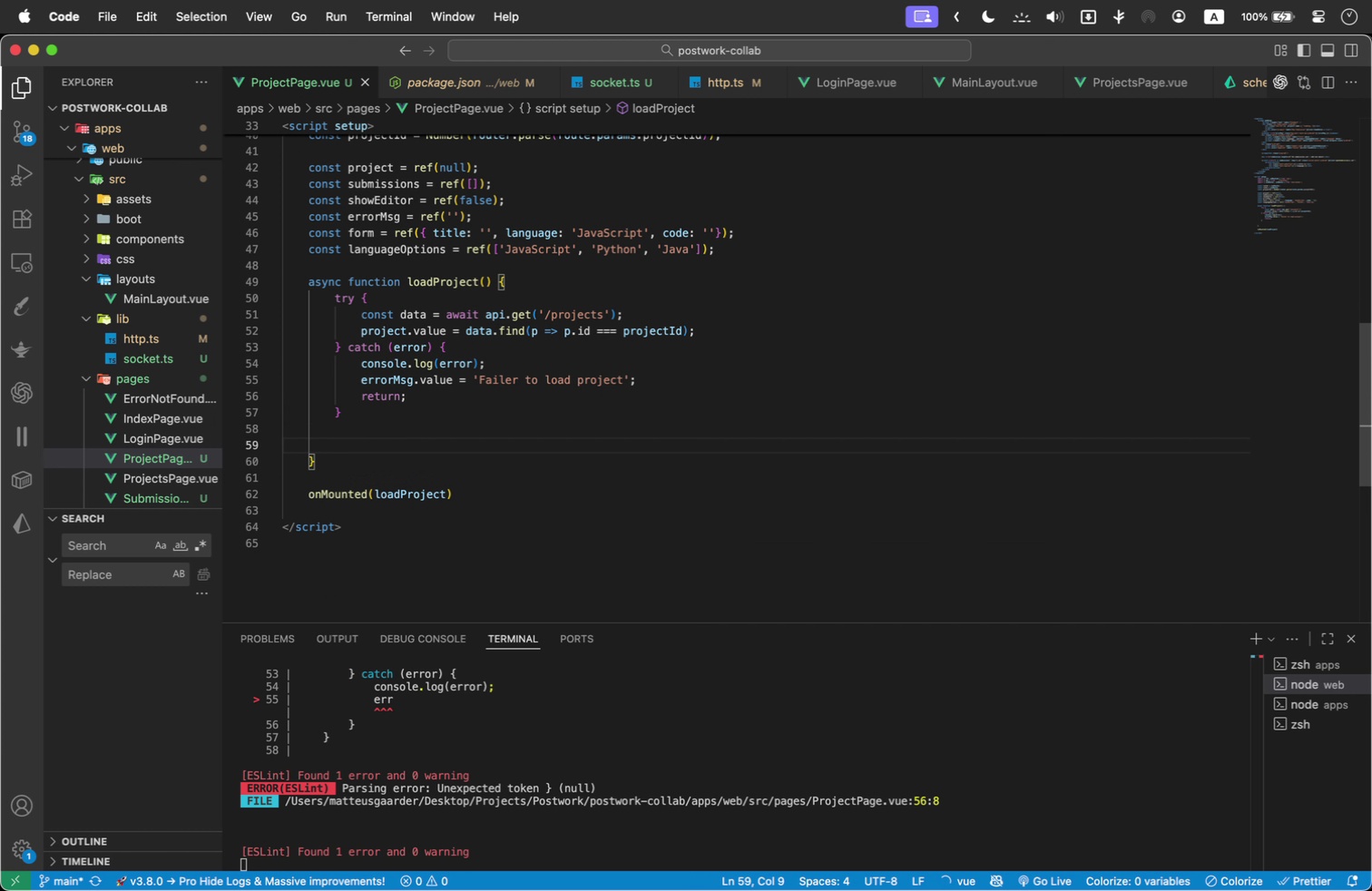 
type(try)
 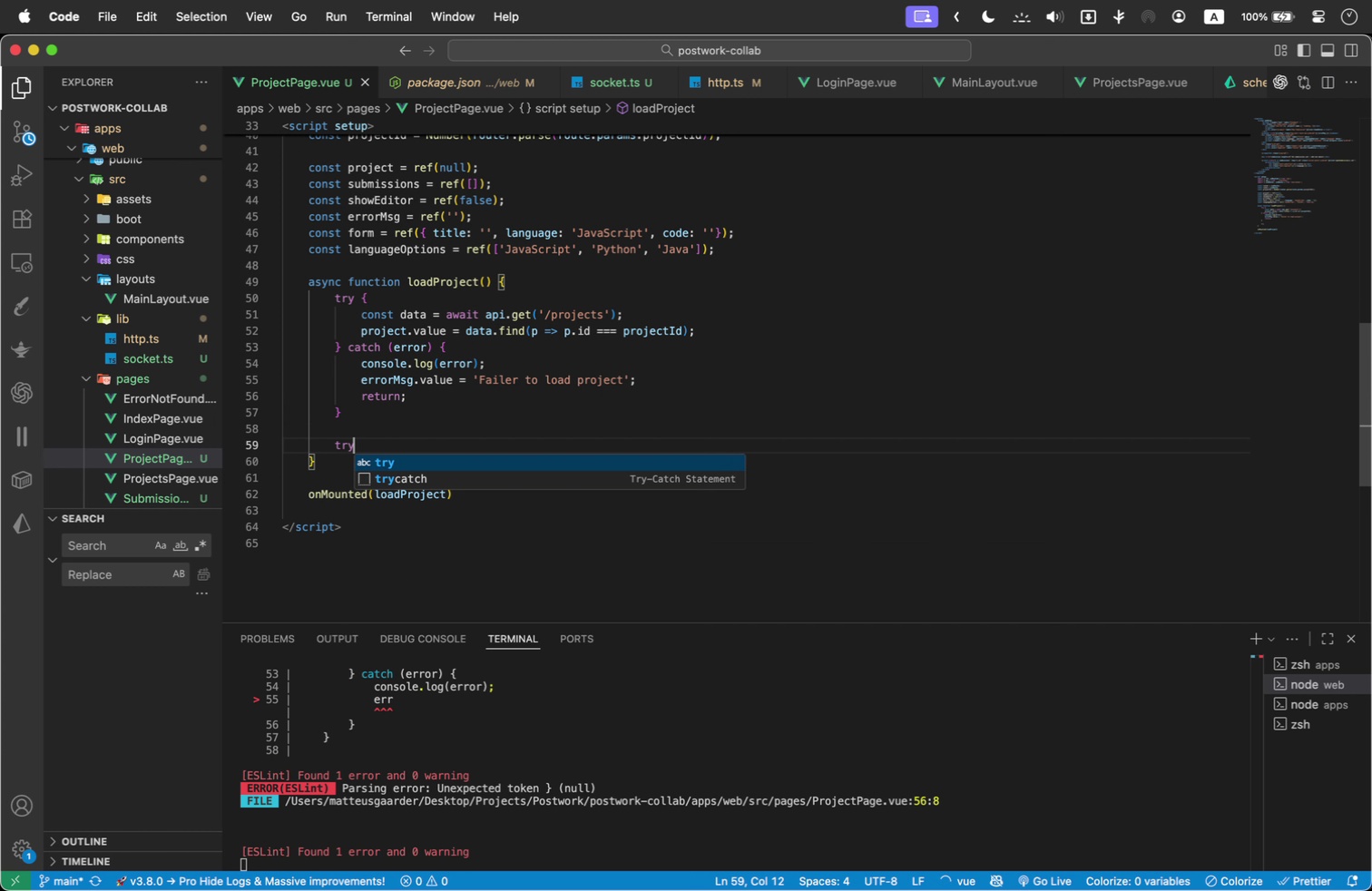 
key(ArrowDown)
 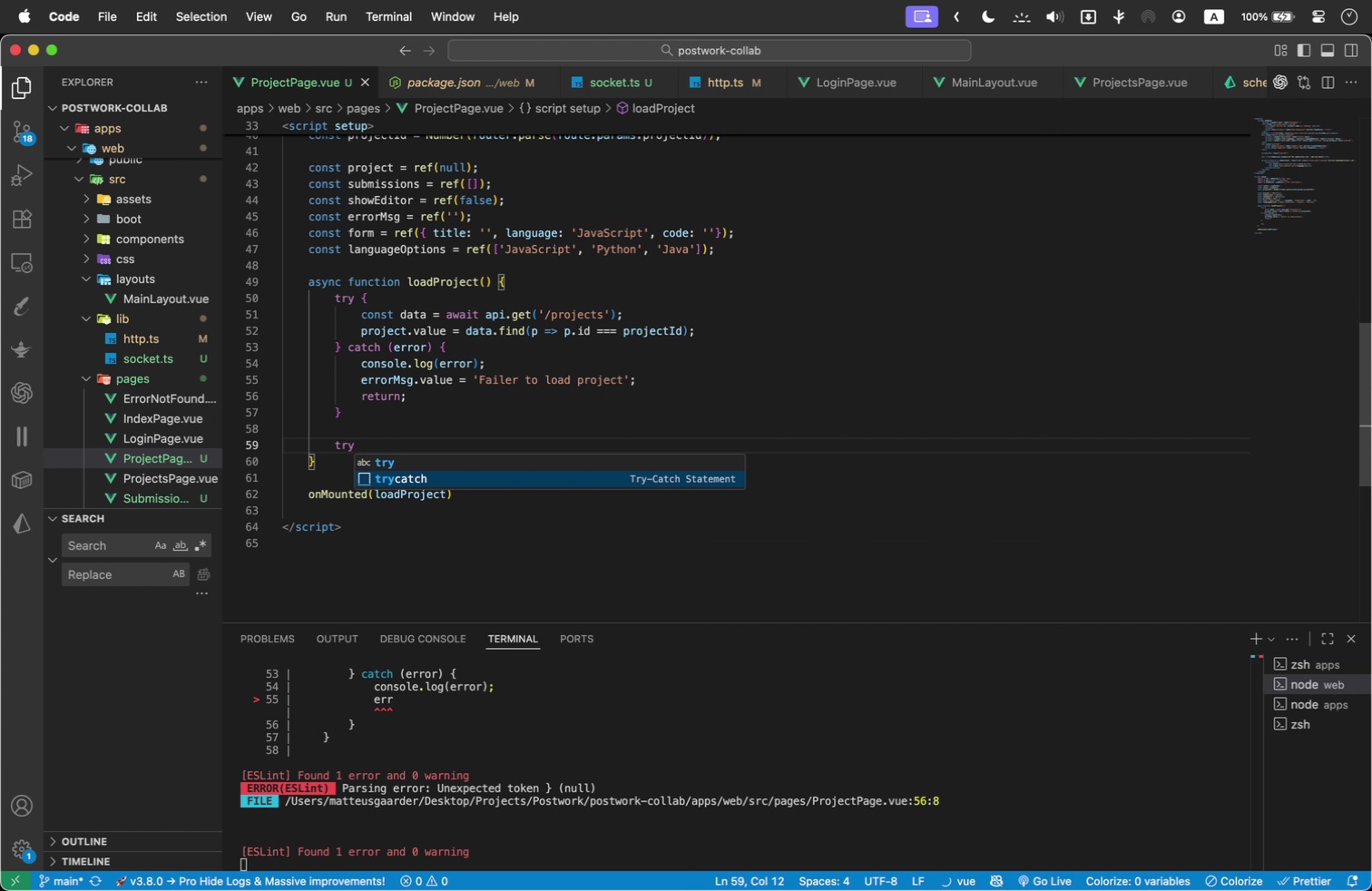 
key(Enter)
 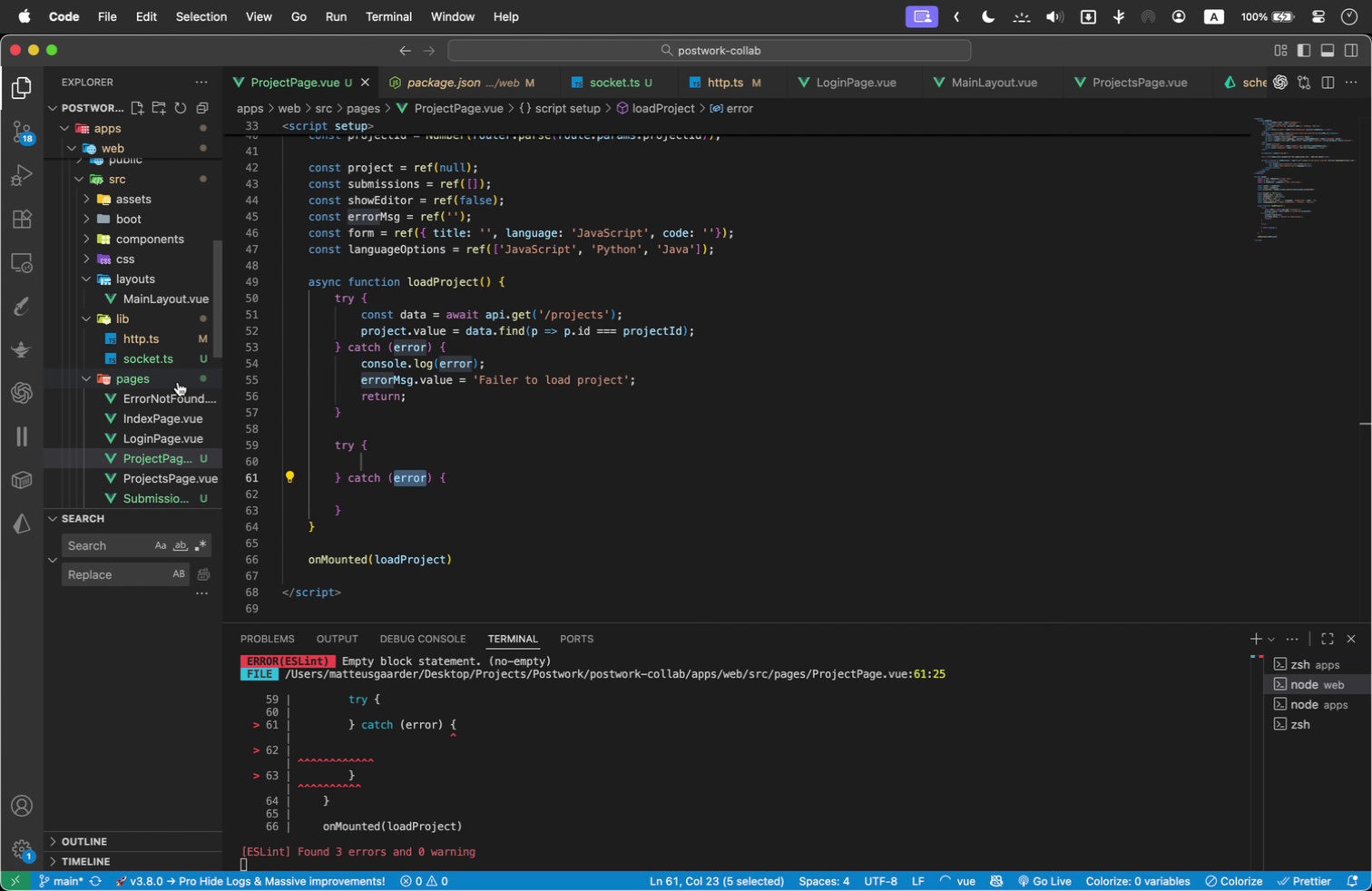 
wait(13.44)
 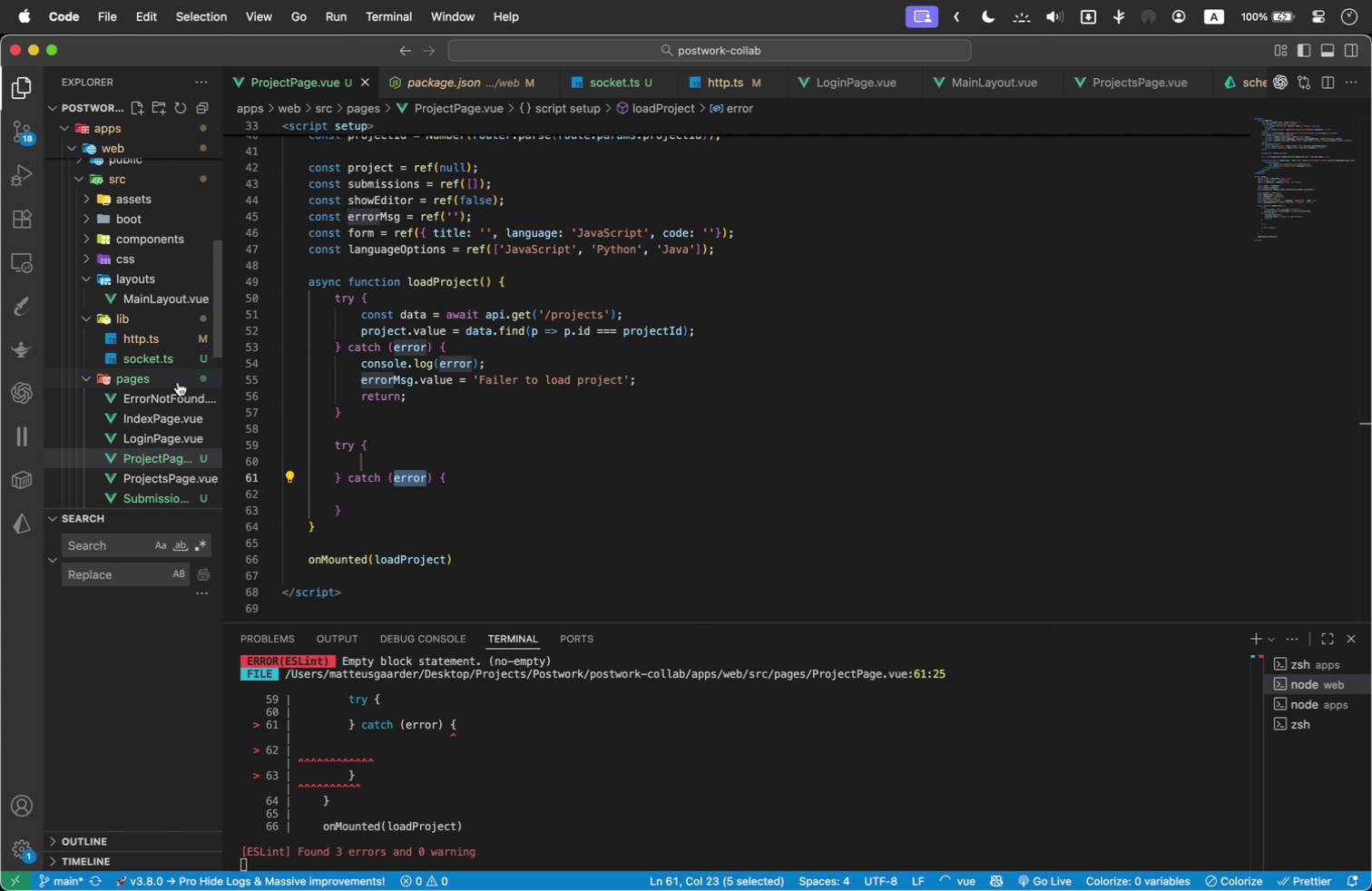 
left_click([415, 447])
 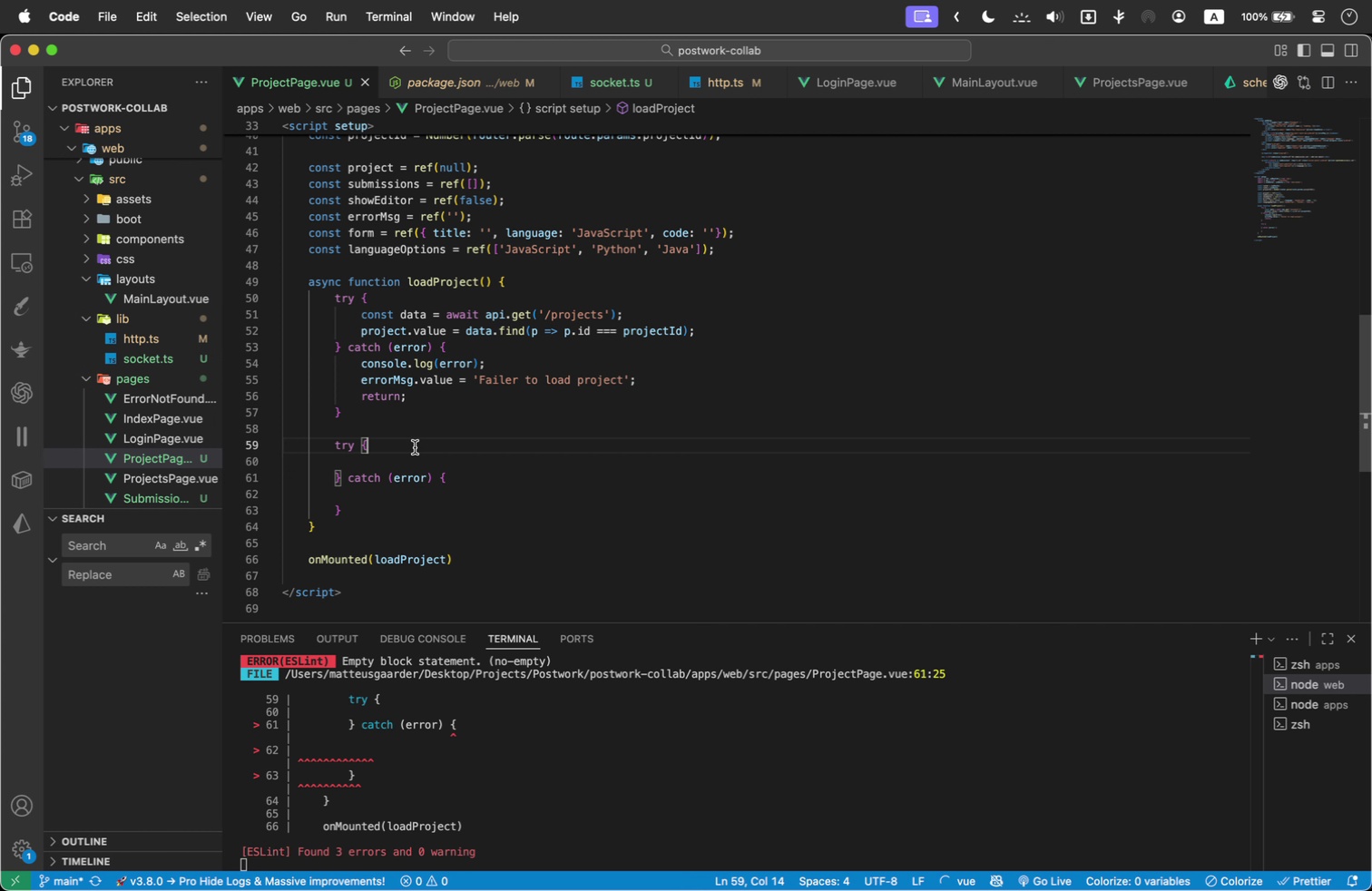 
key(ArrowDown)
 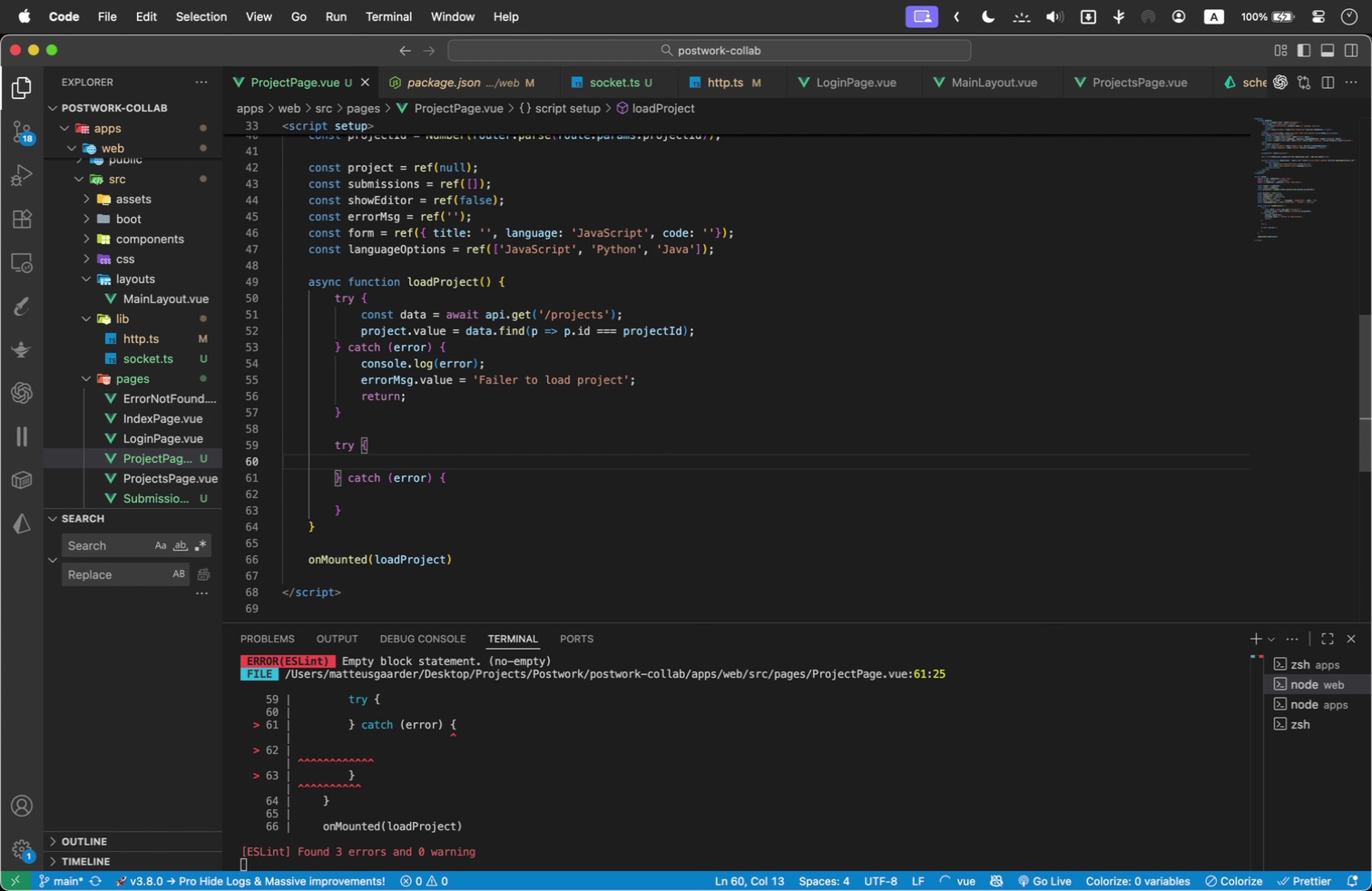 
type(const subRes = await api.get(/projects/)
 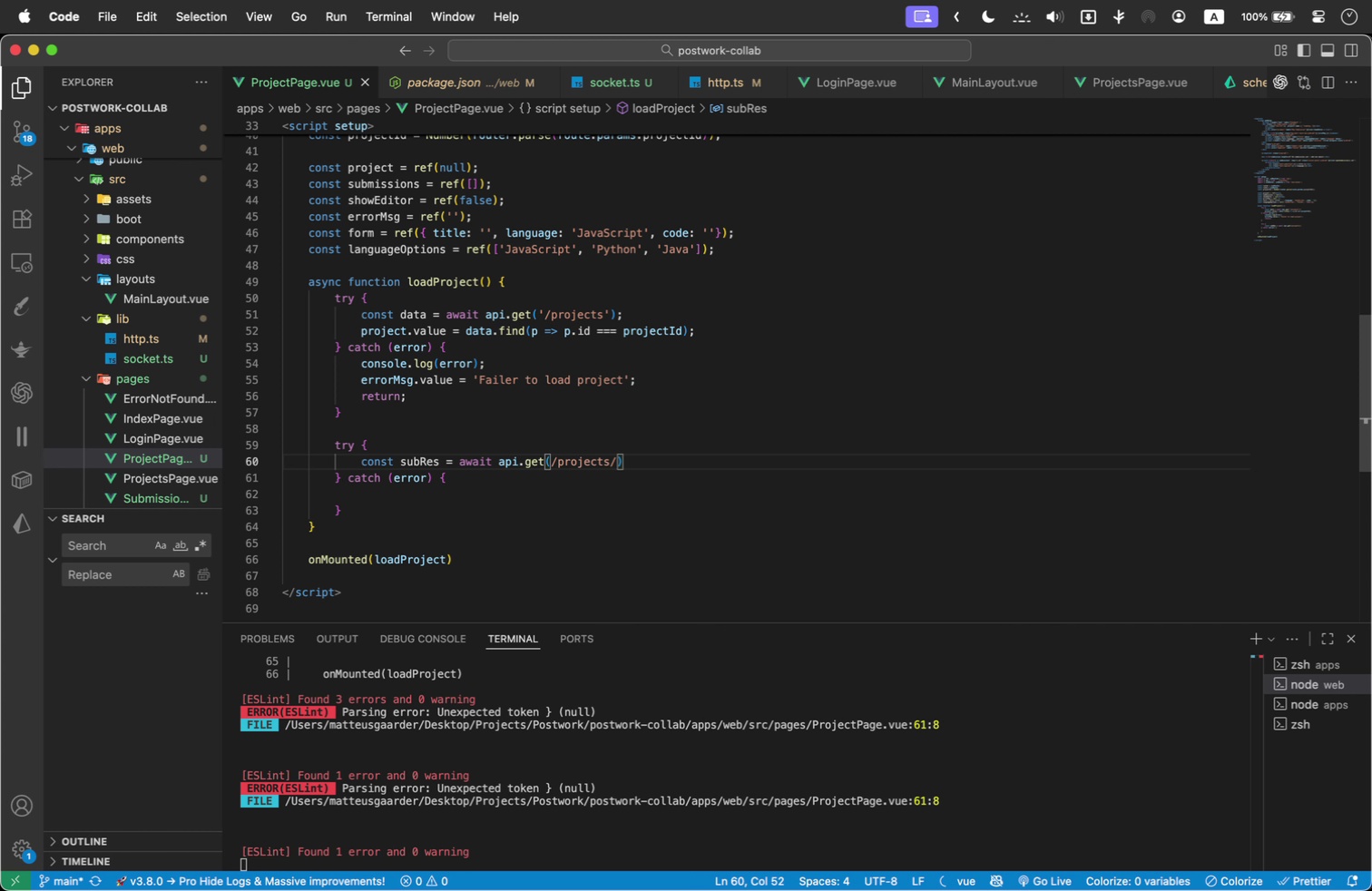 
type(&)
key(Backspace)
type(${pro)
 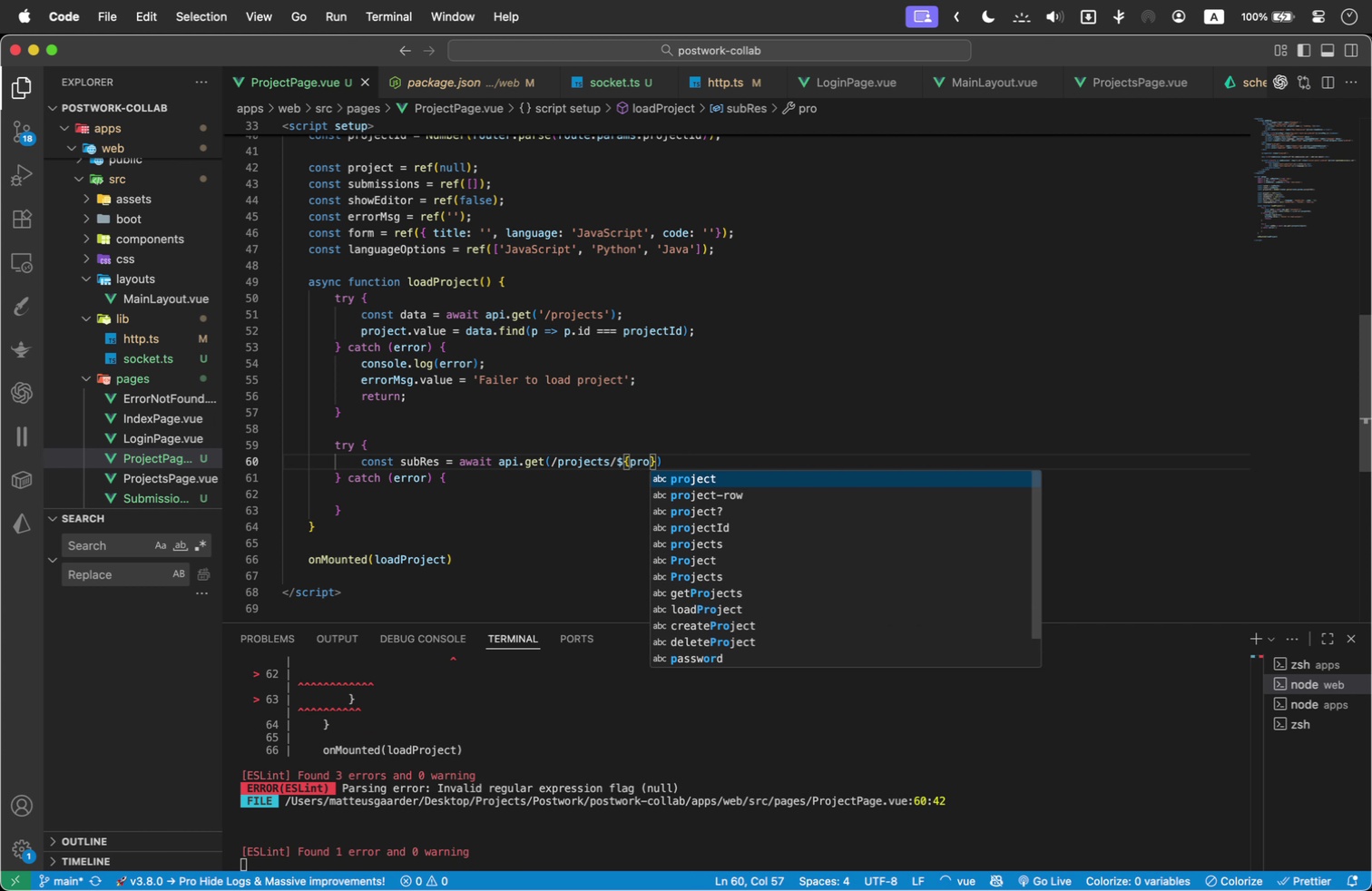 
key(ArrowDown)
 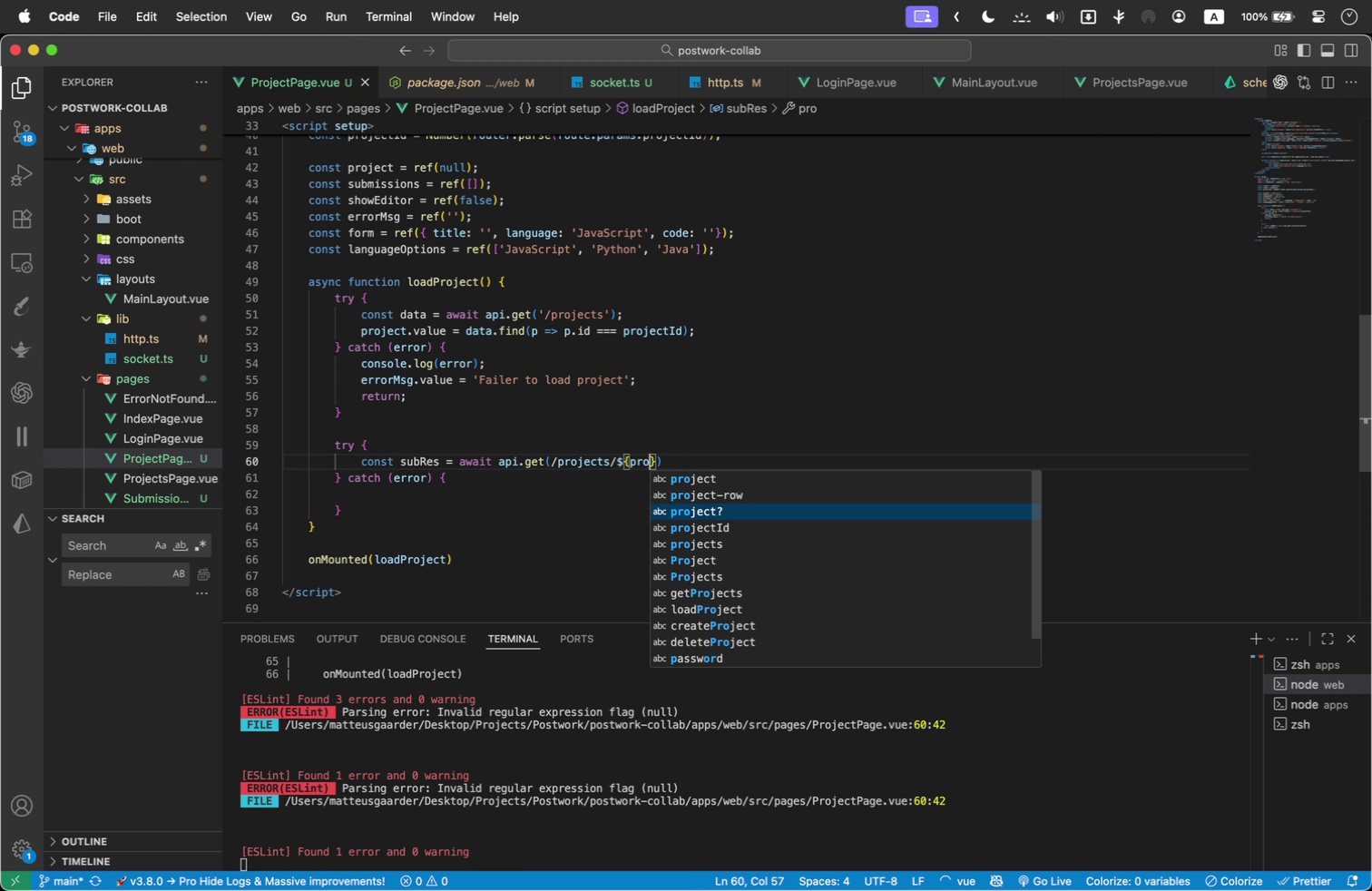 
key(ArrowDown)
 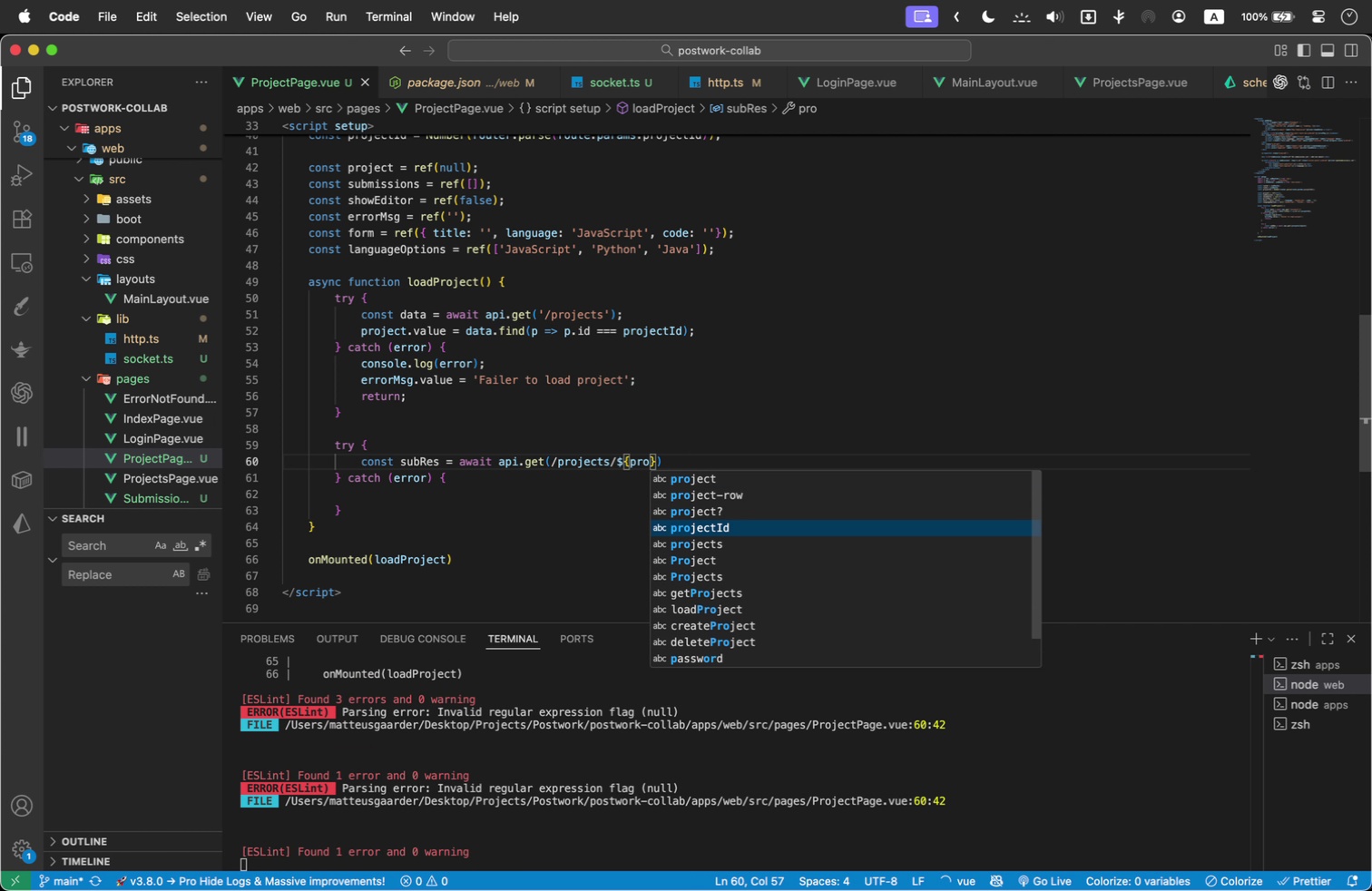 
key(ArrowDown)
 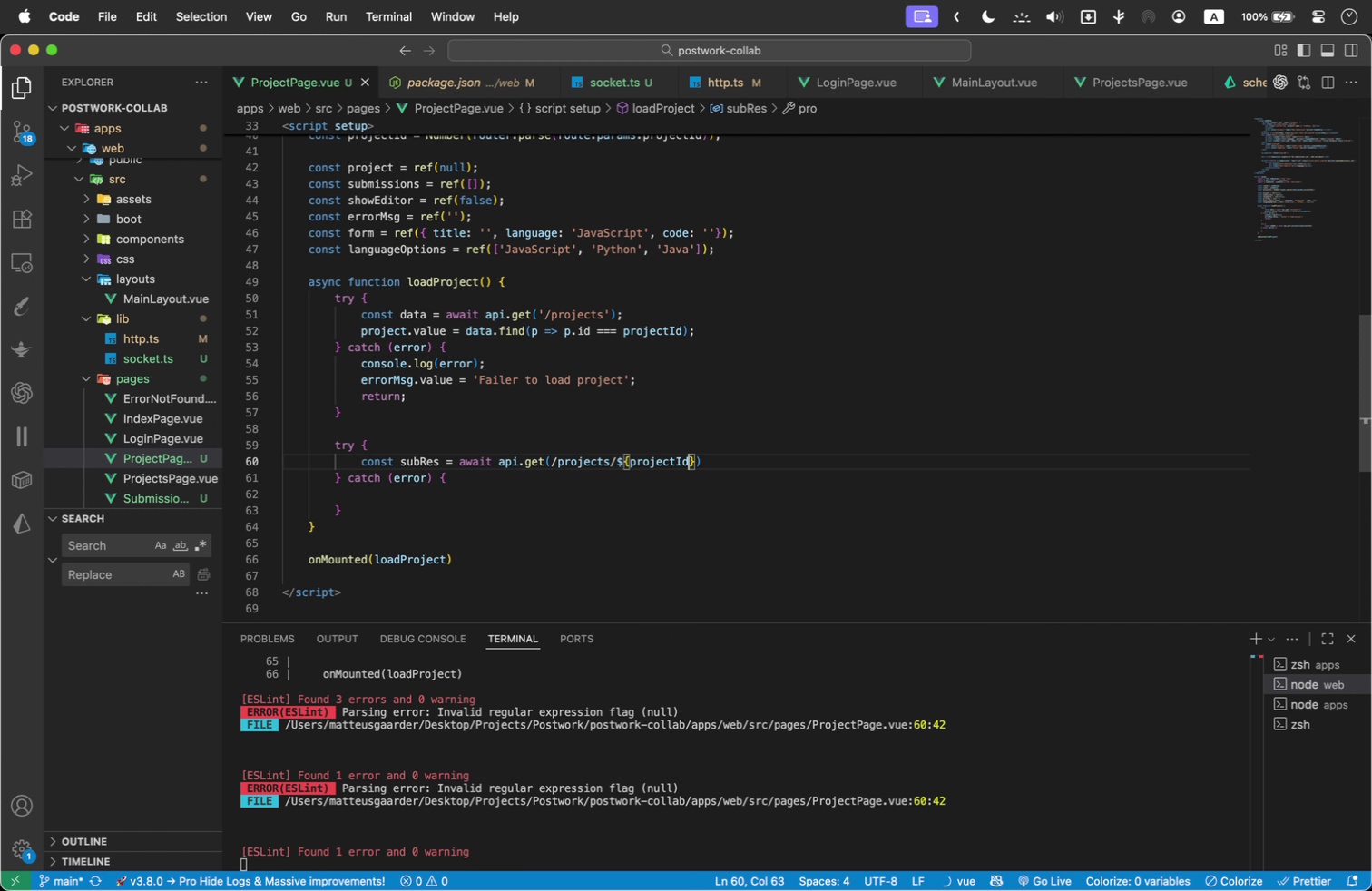 
key(Enter)
 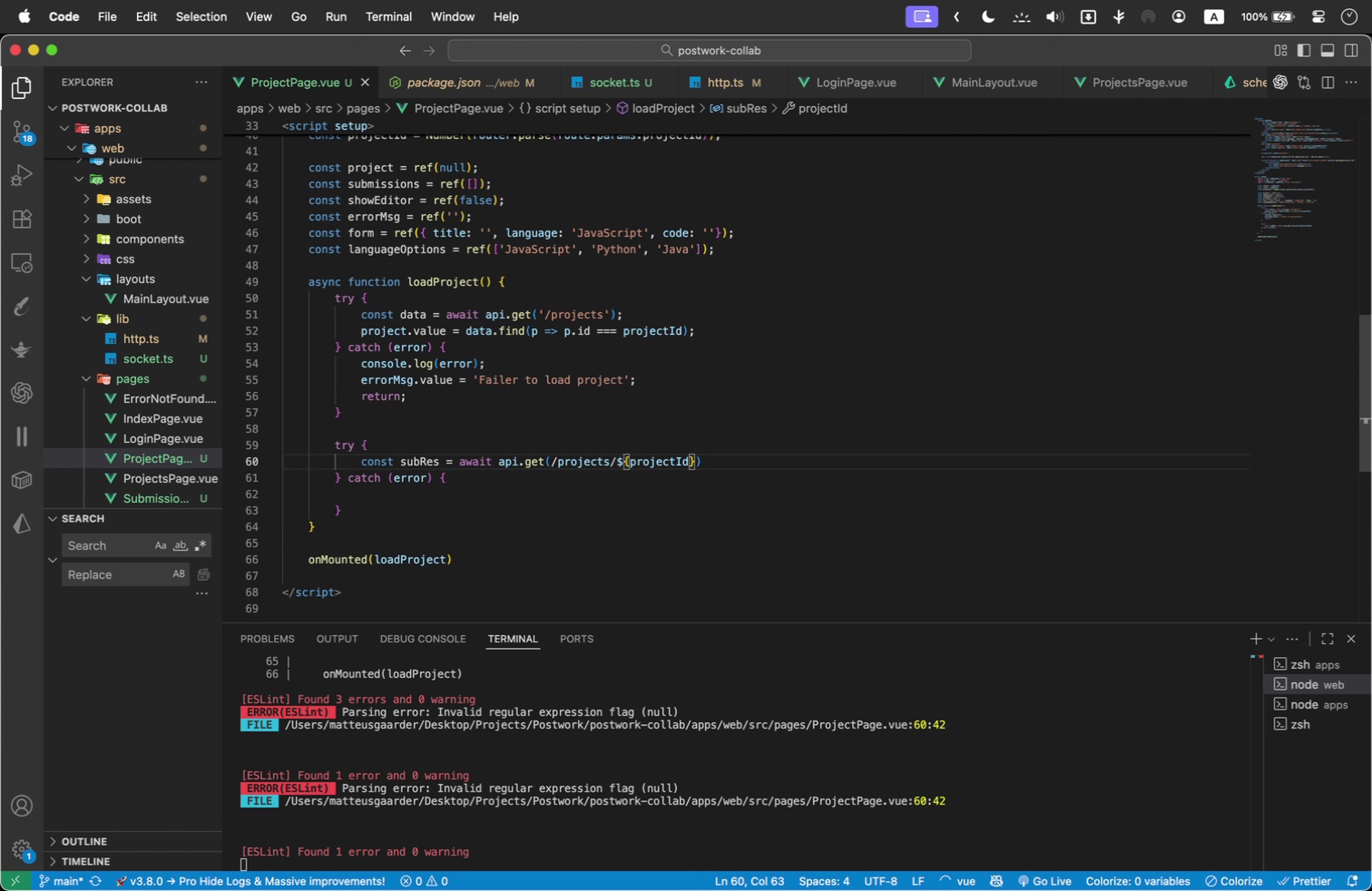 
key(ArrowRight)
 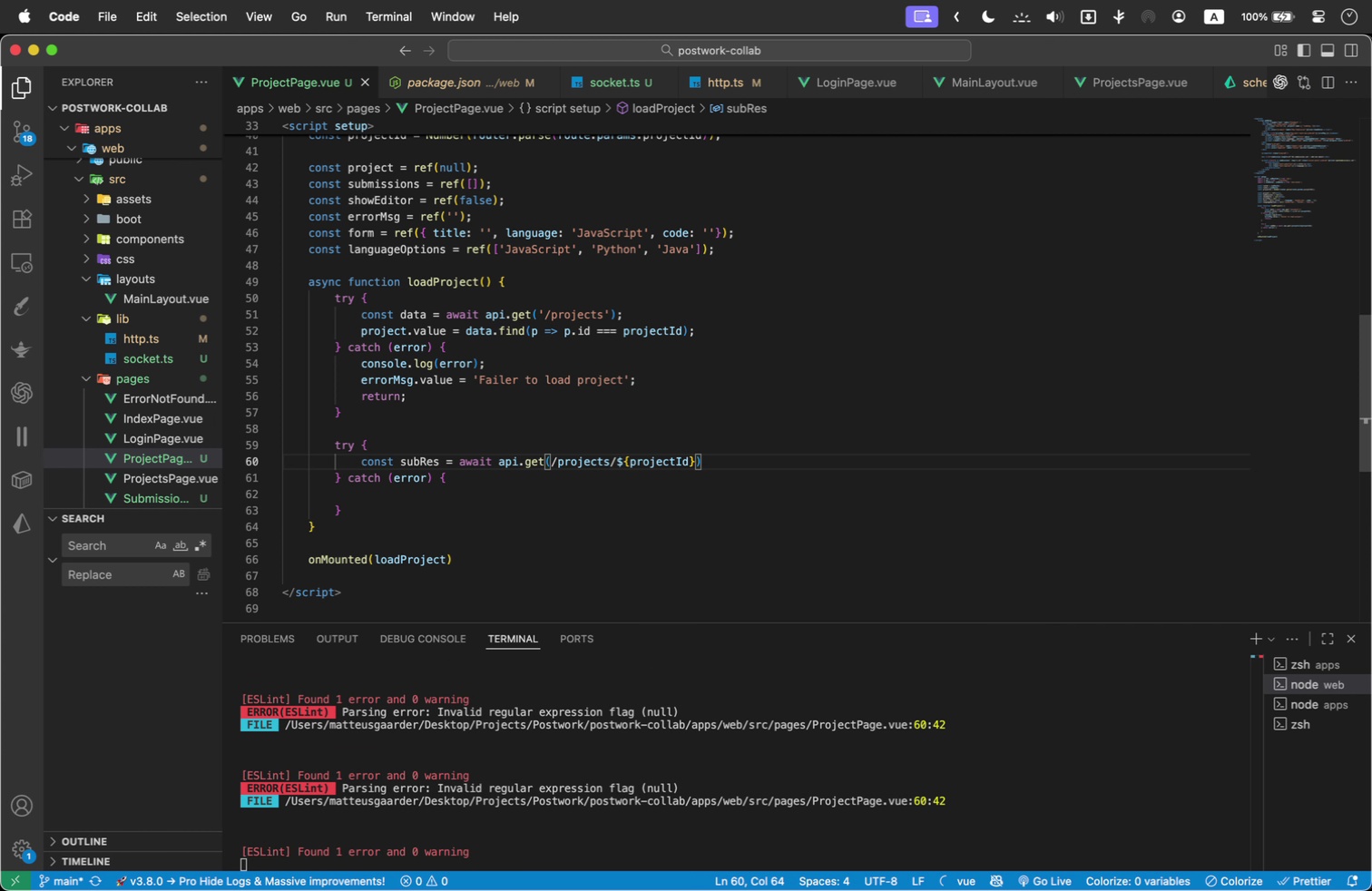 
key(Slash)
 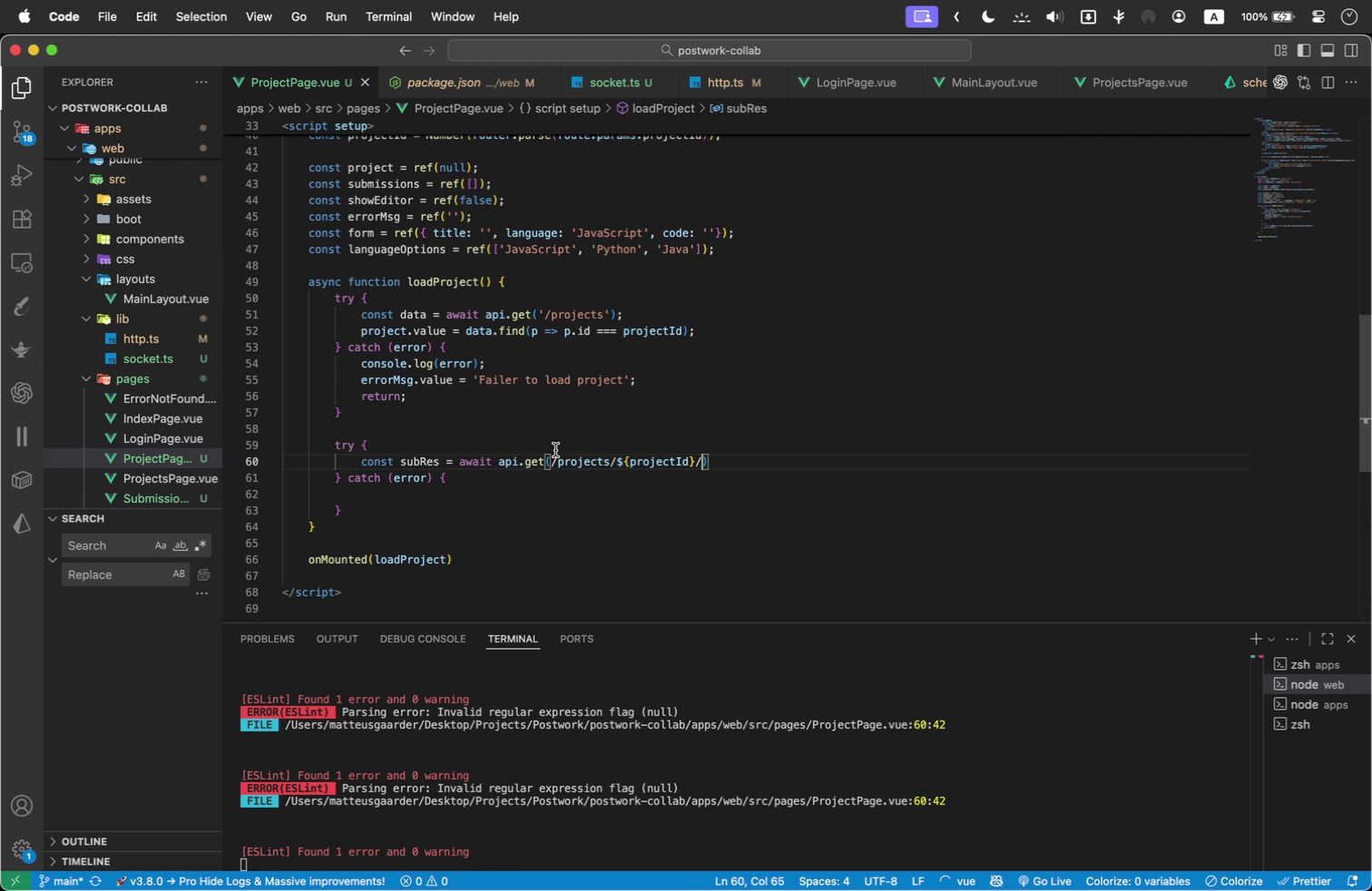 
left_click([544, 465])
 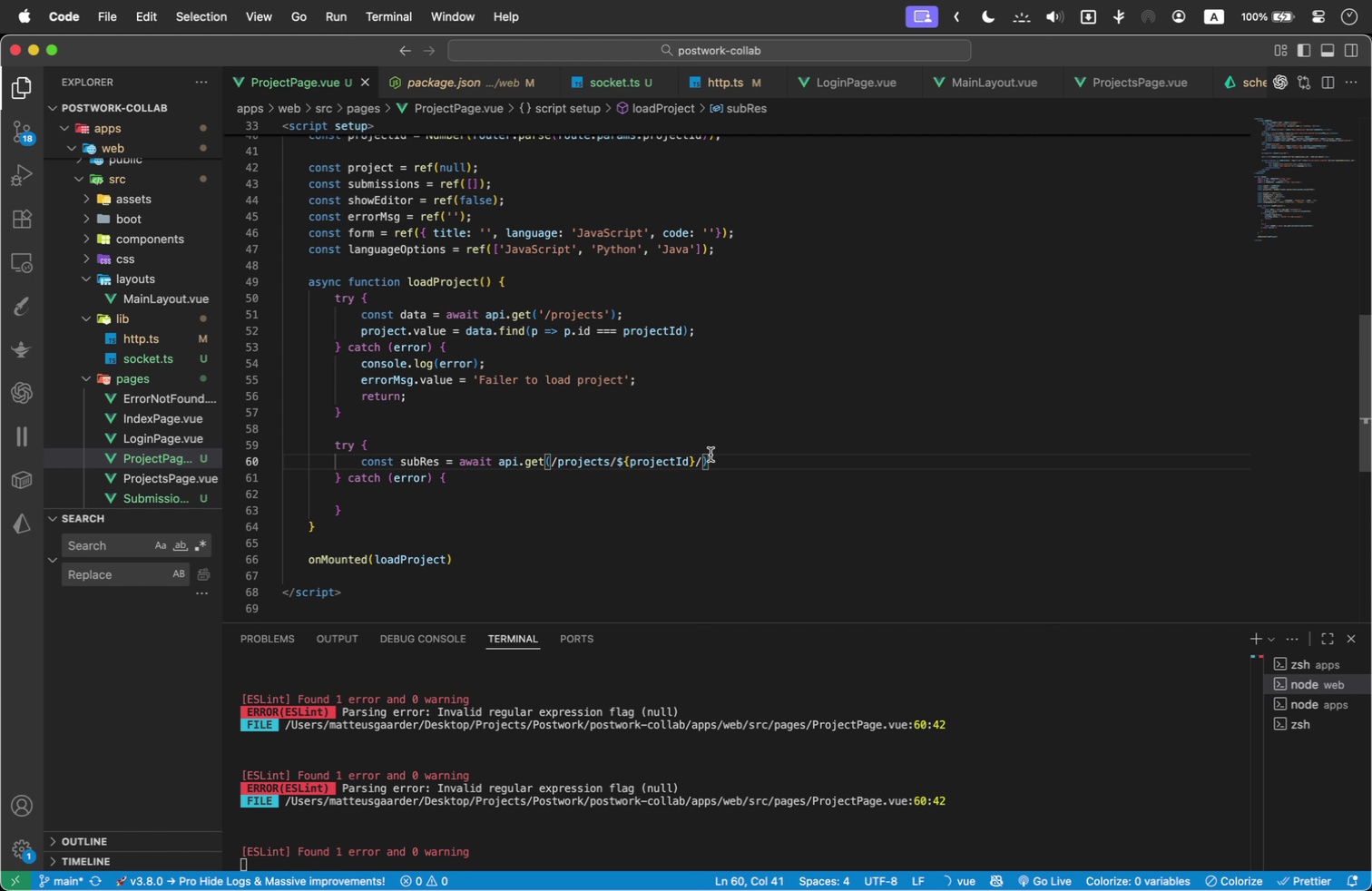 
key(ArrowRight)
 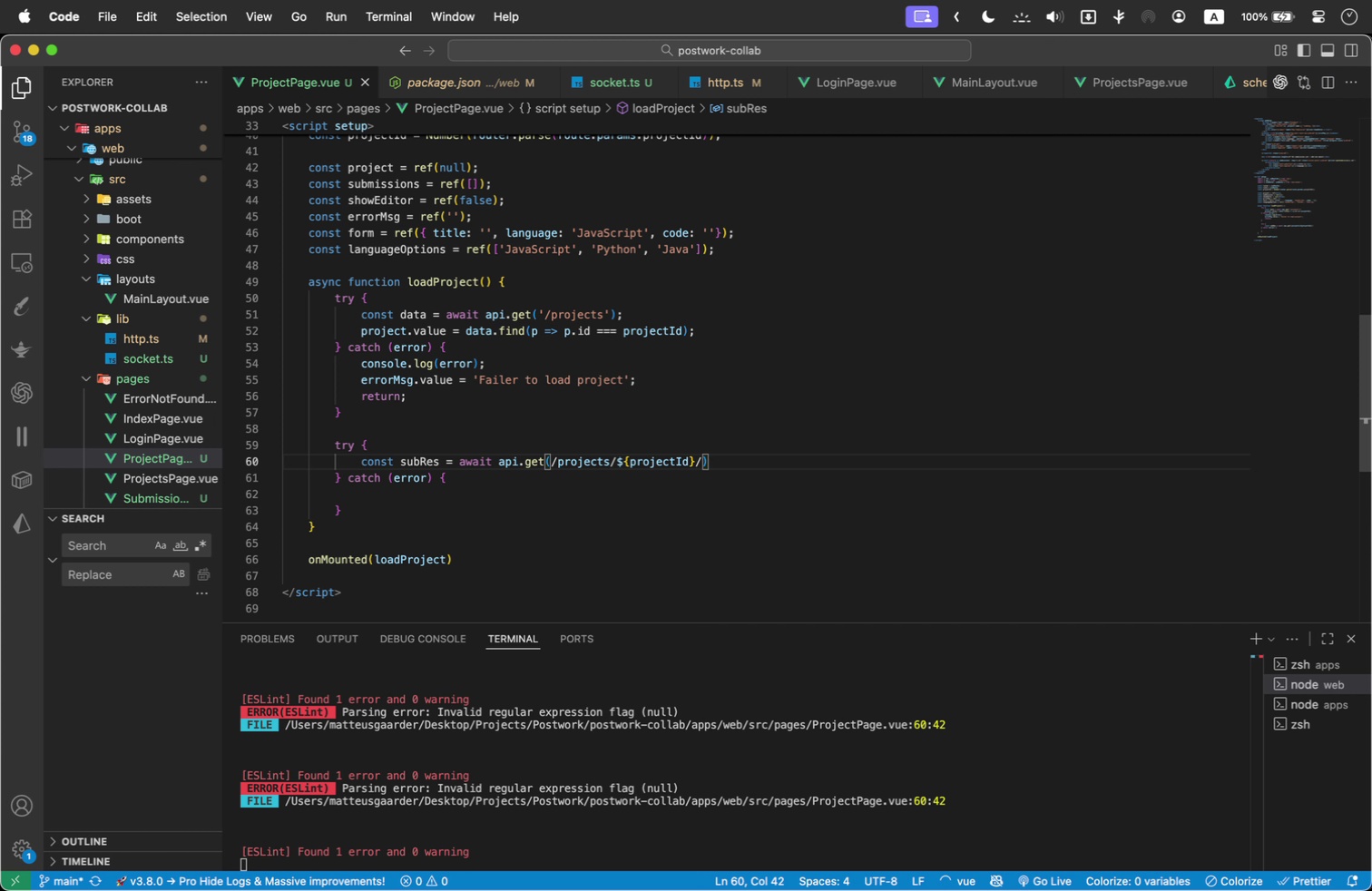 
key(Z)
 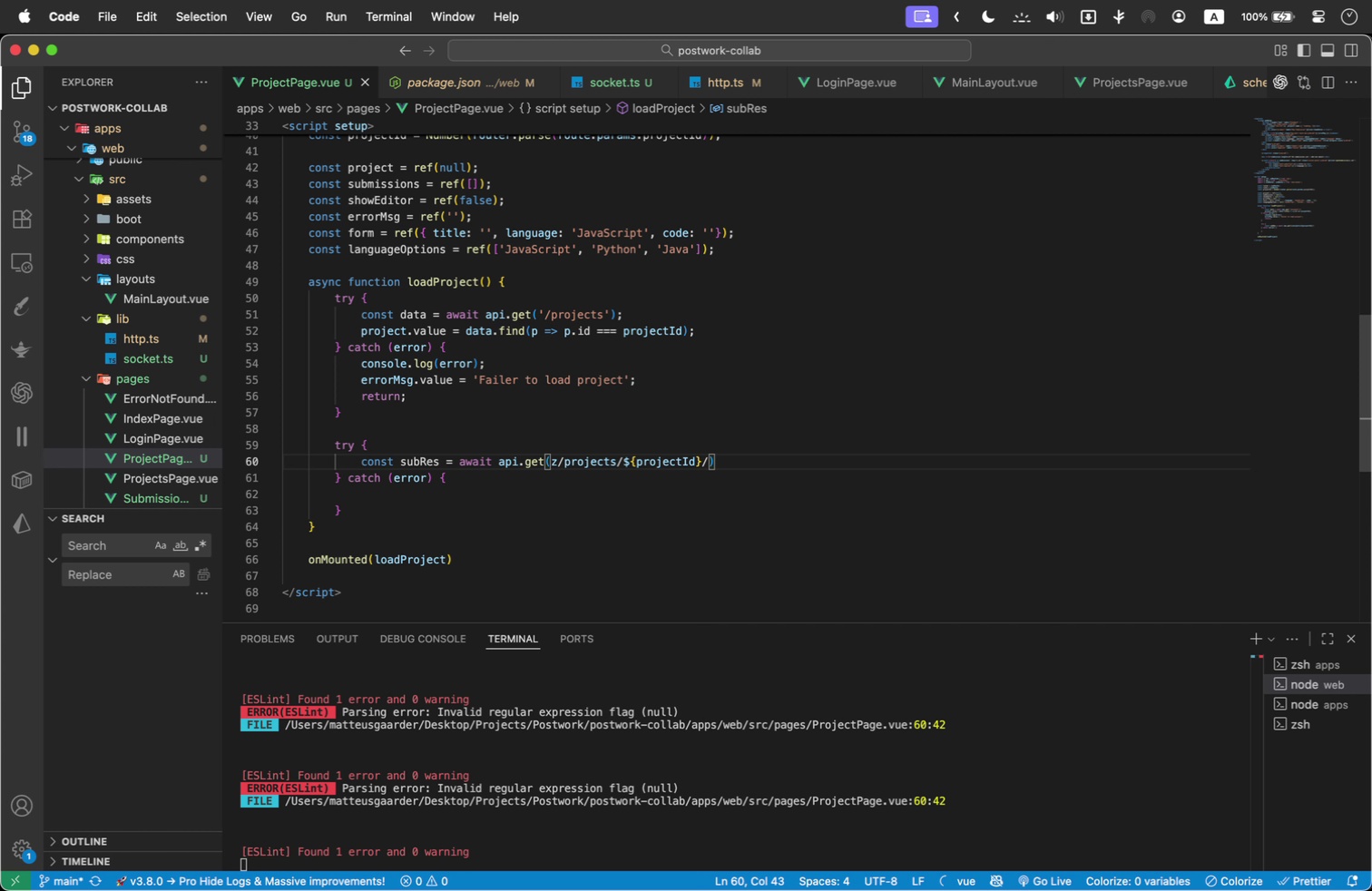 
key(Backspace)
 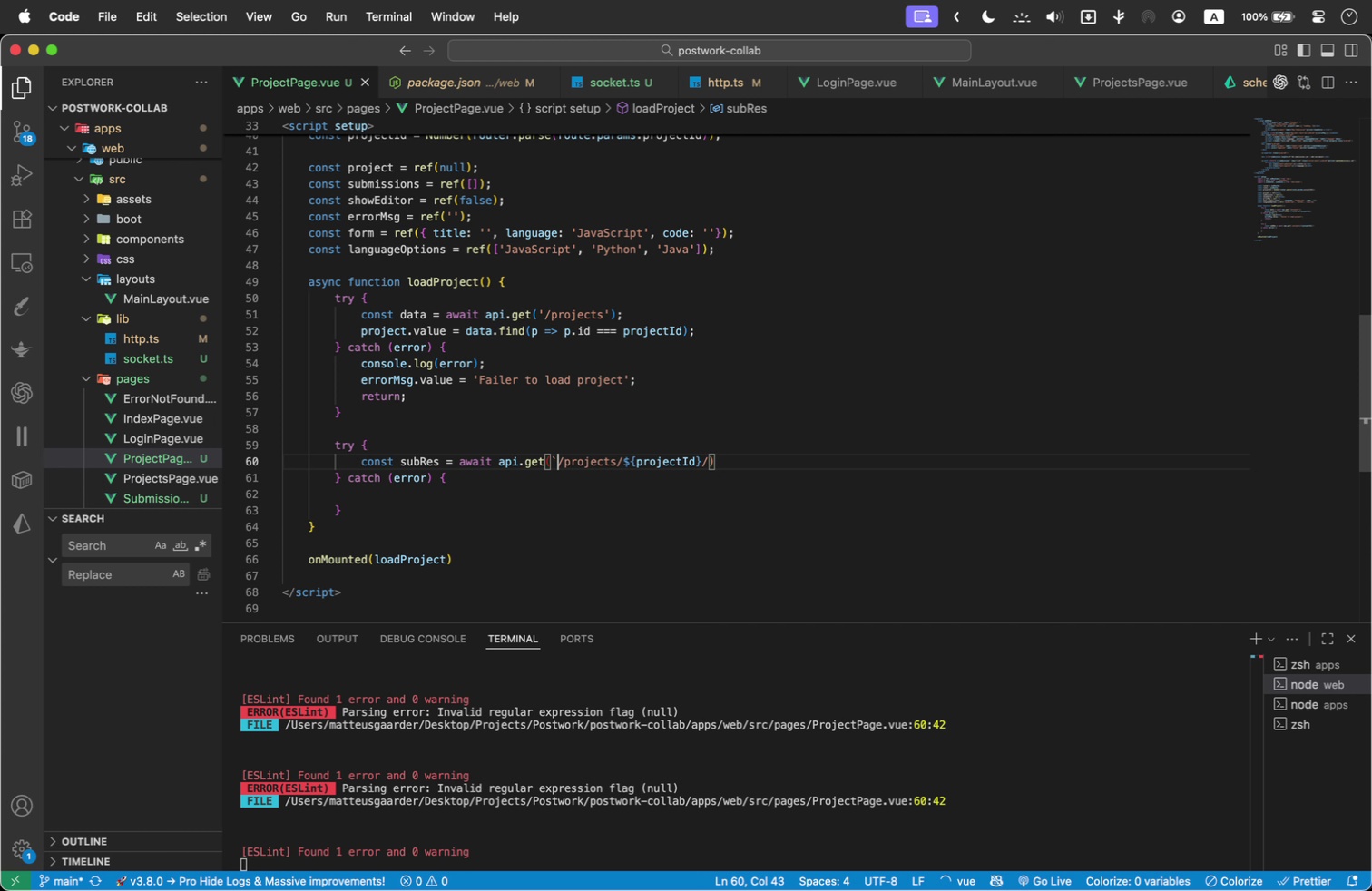 
key(Backquote)
 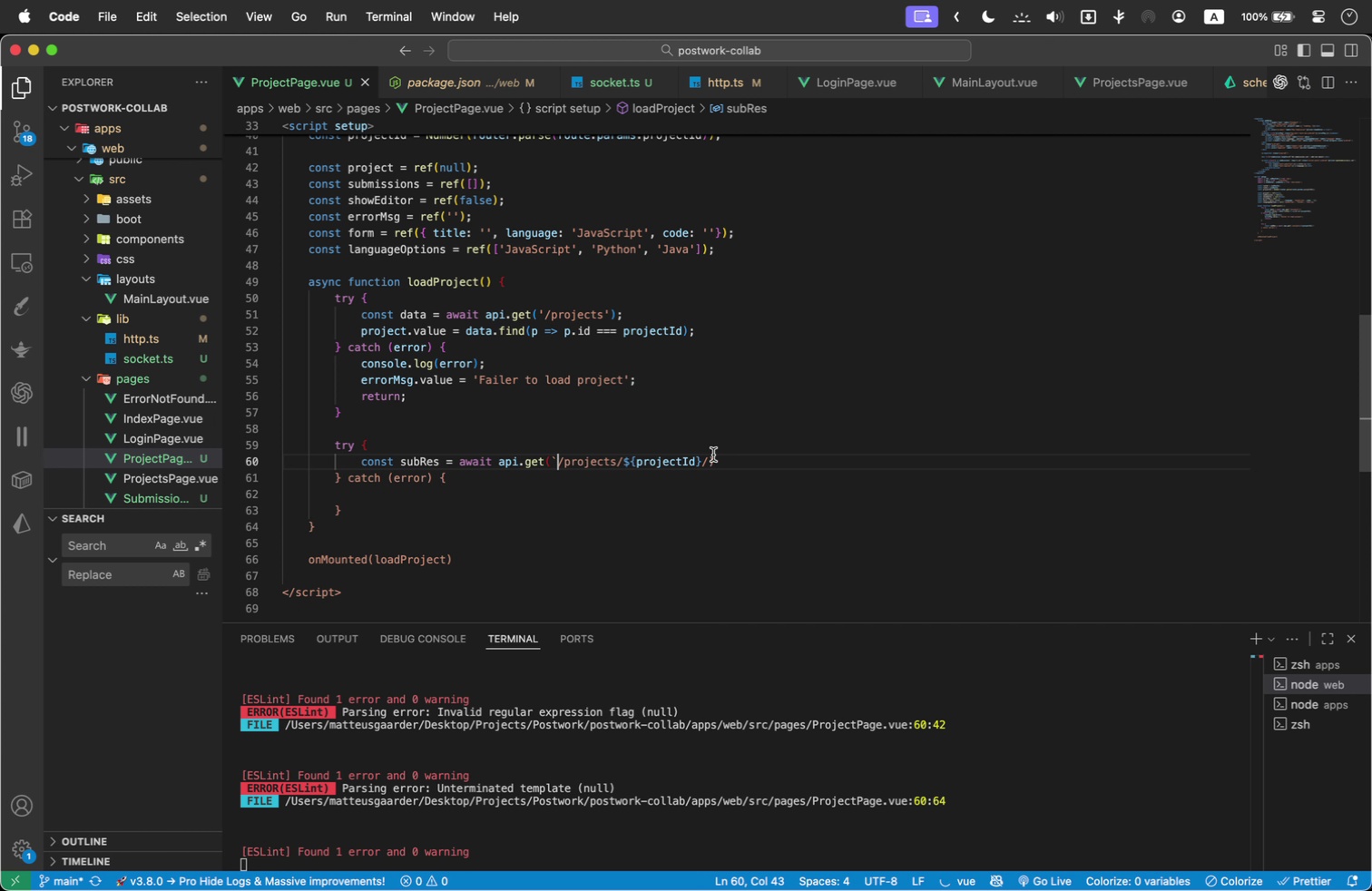 
left_click([708, 457])
 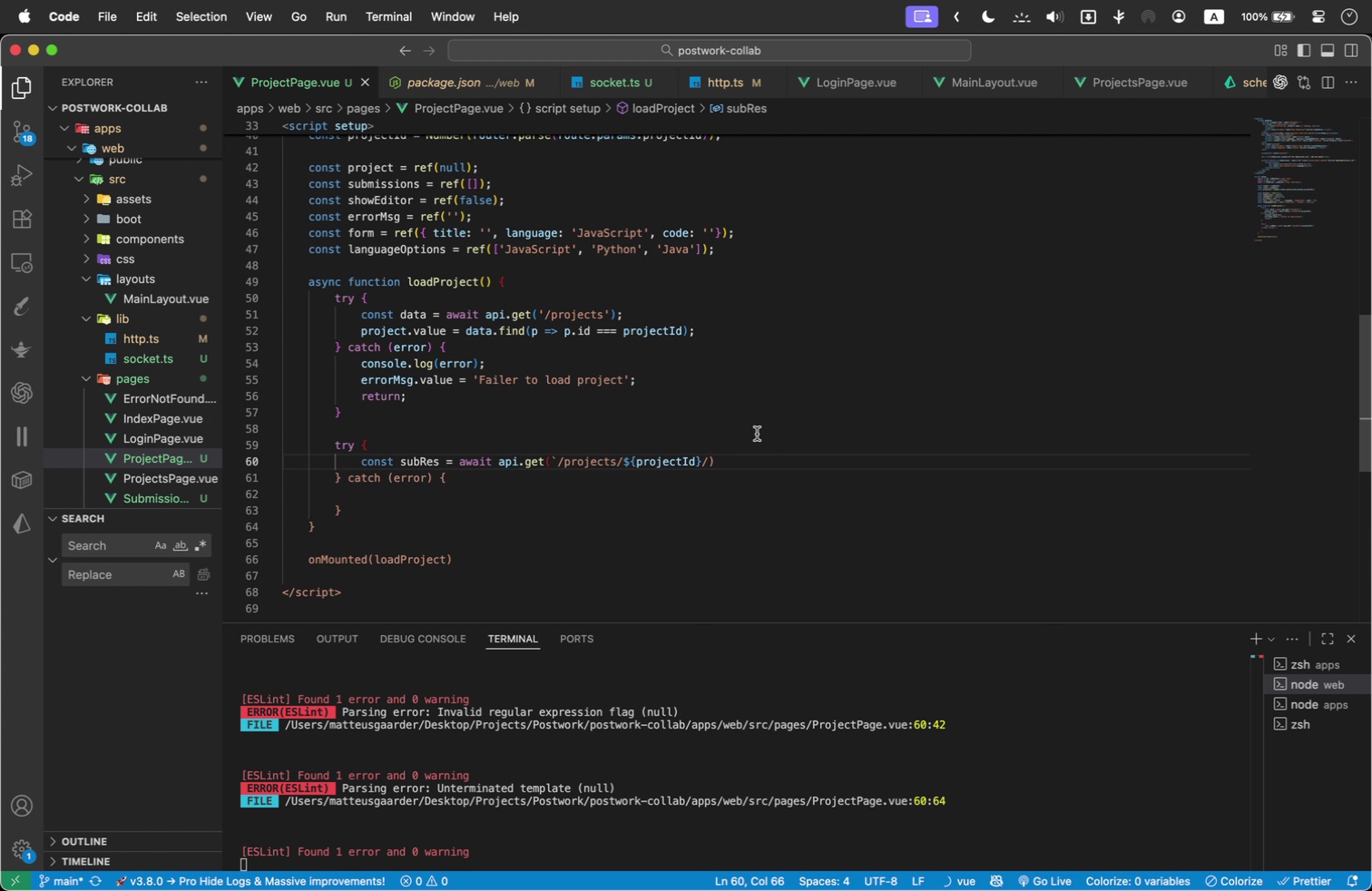 
key(Backquote)
 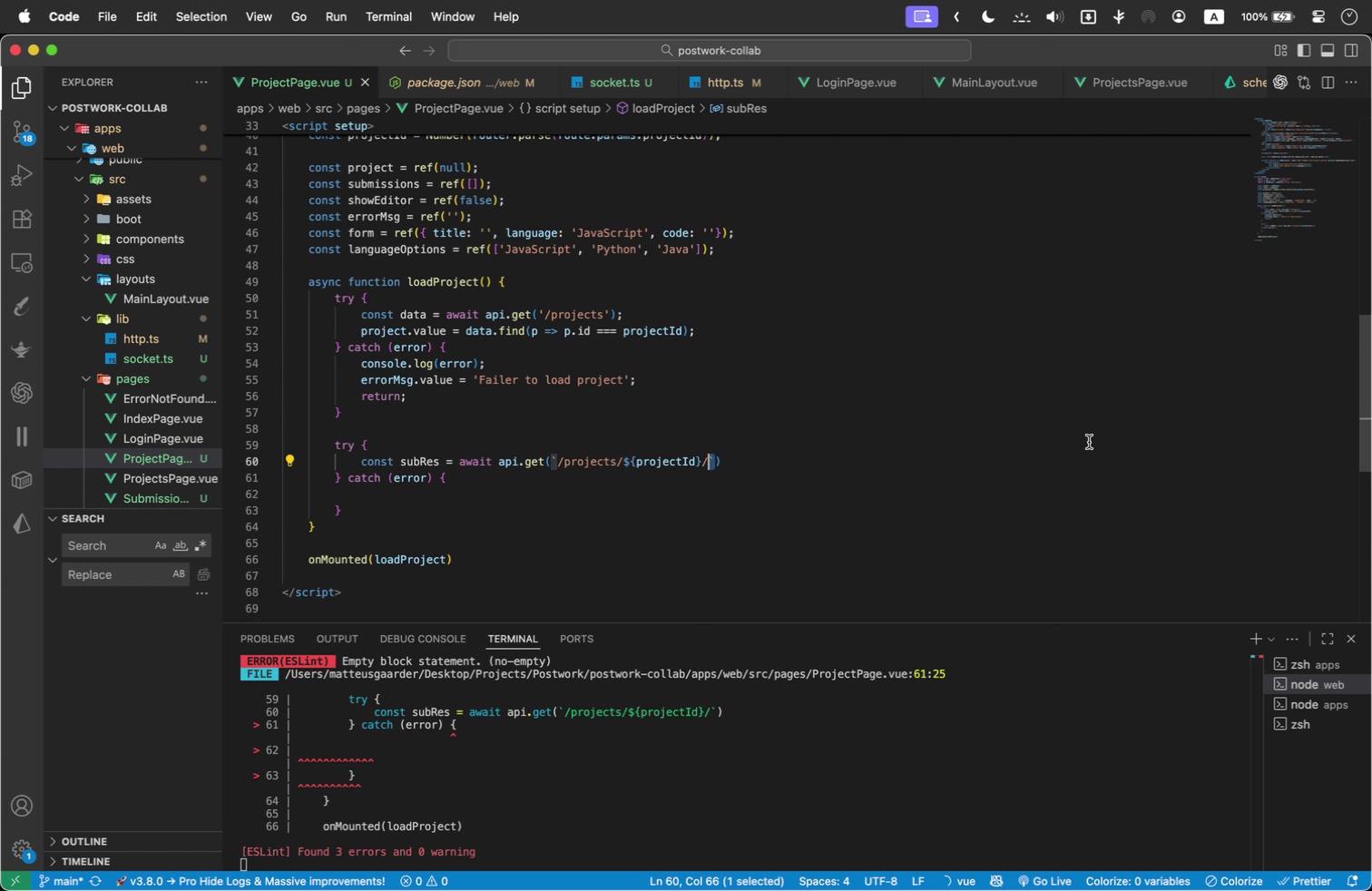 
key(ArrowLeft)
 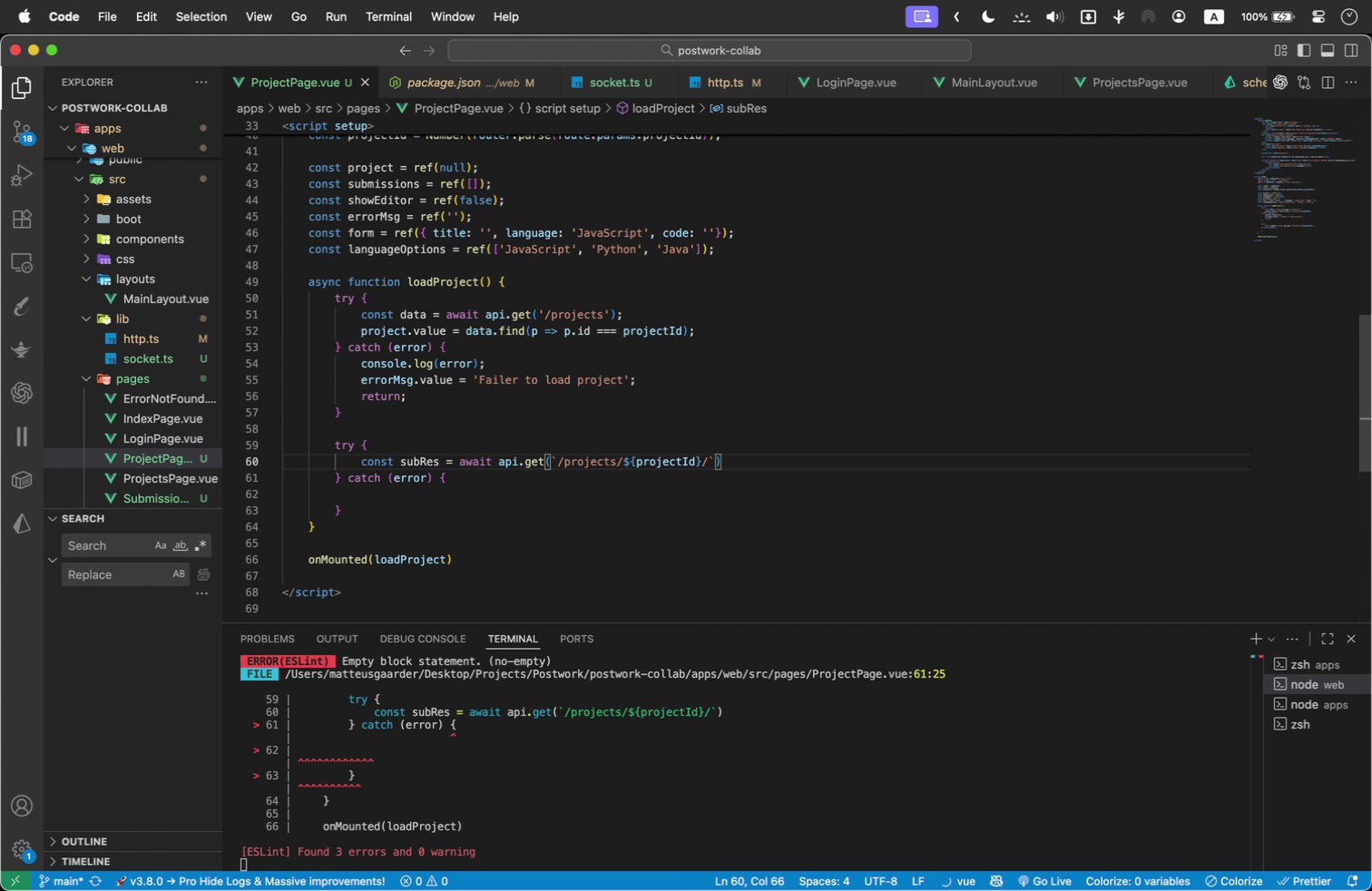 
type(submissions)
 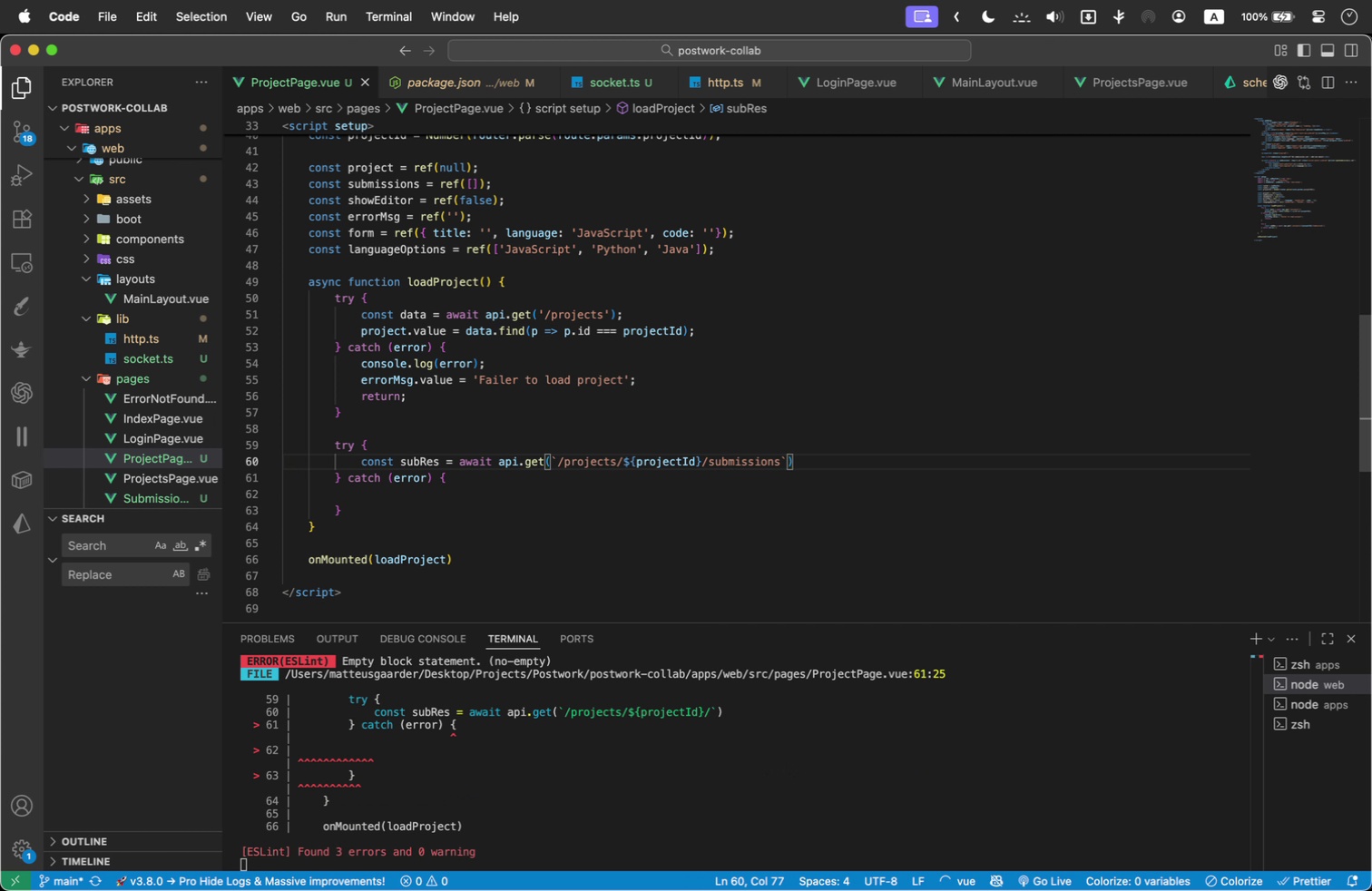 
key(ArrowRight)
 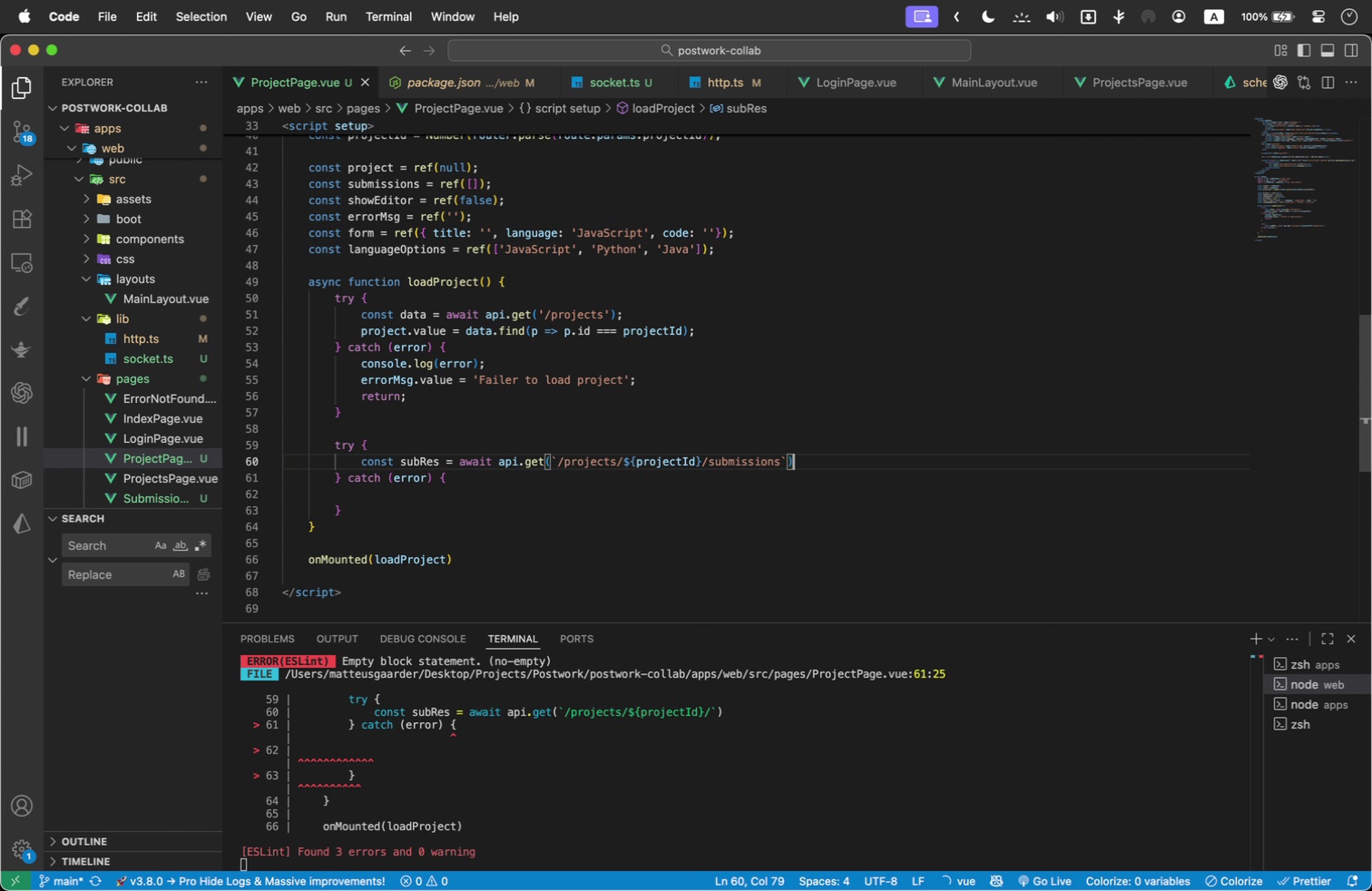 
key(ArrowRight)
 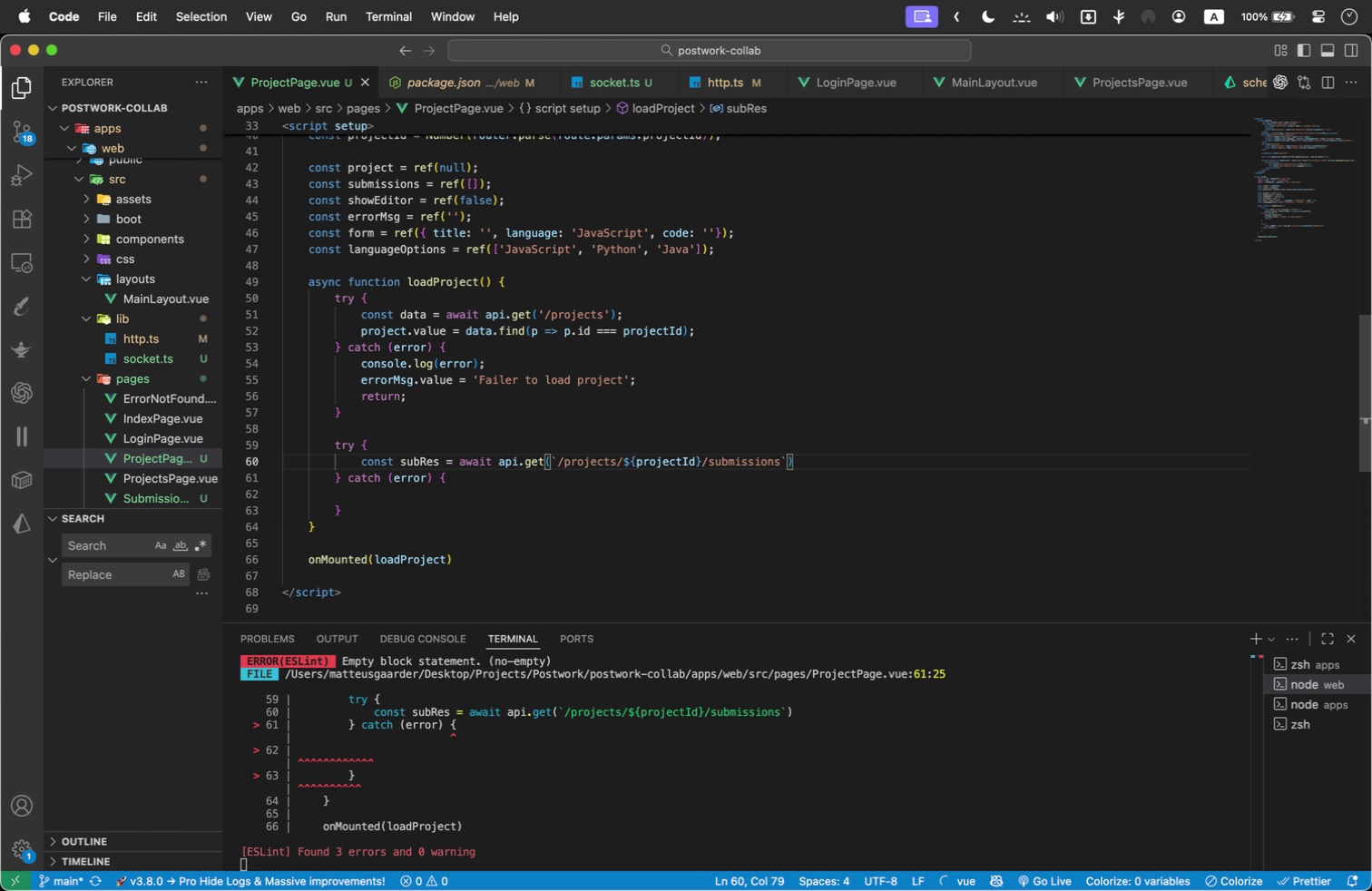 
key(Semicolon)
 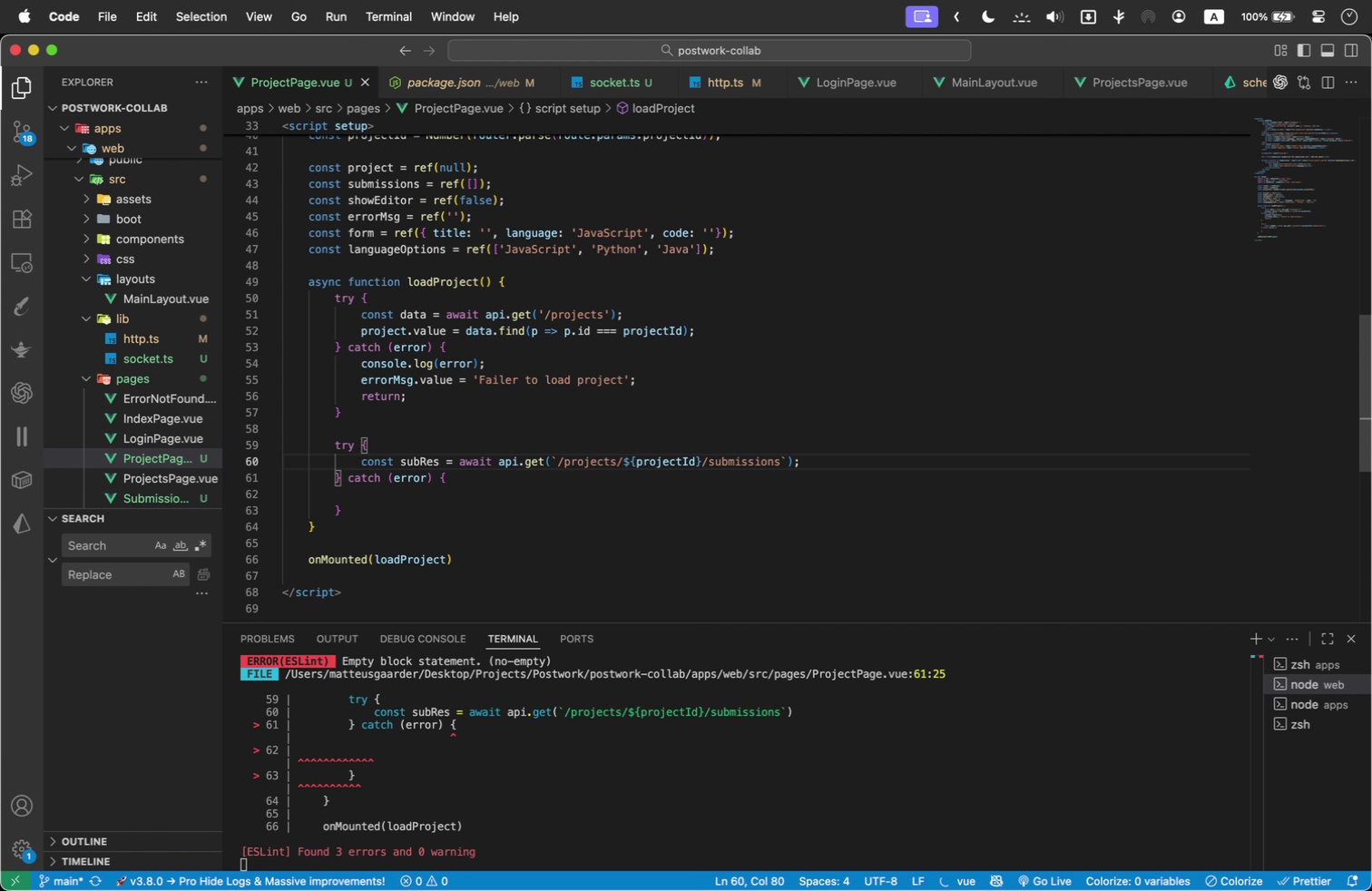 
key(Enter)
 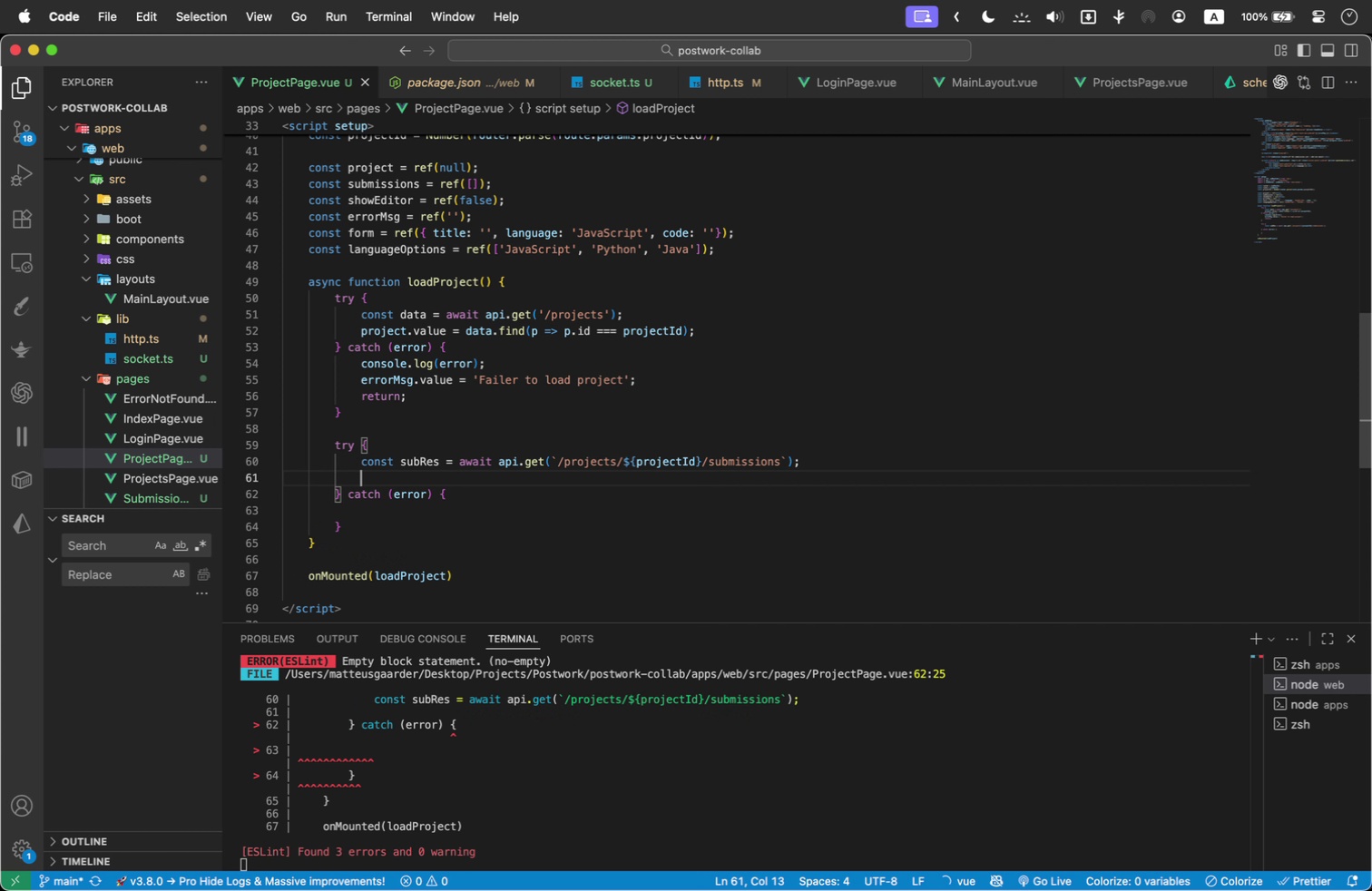 
type(submi)
 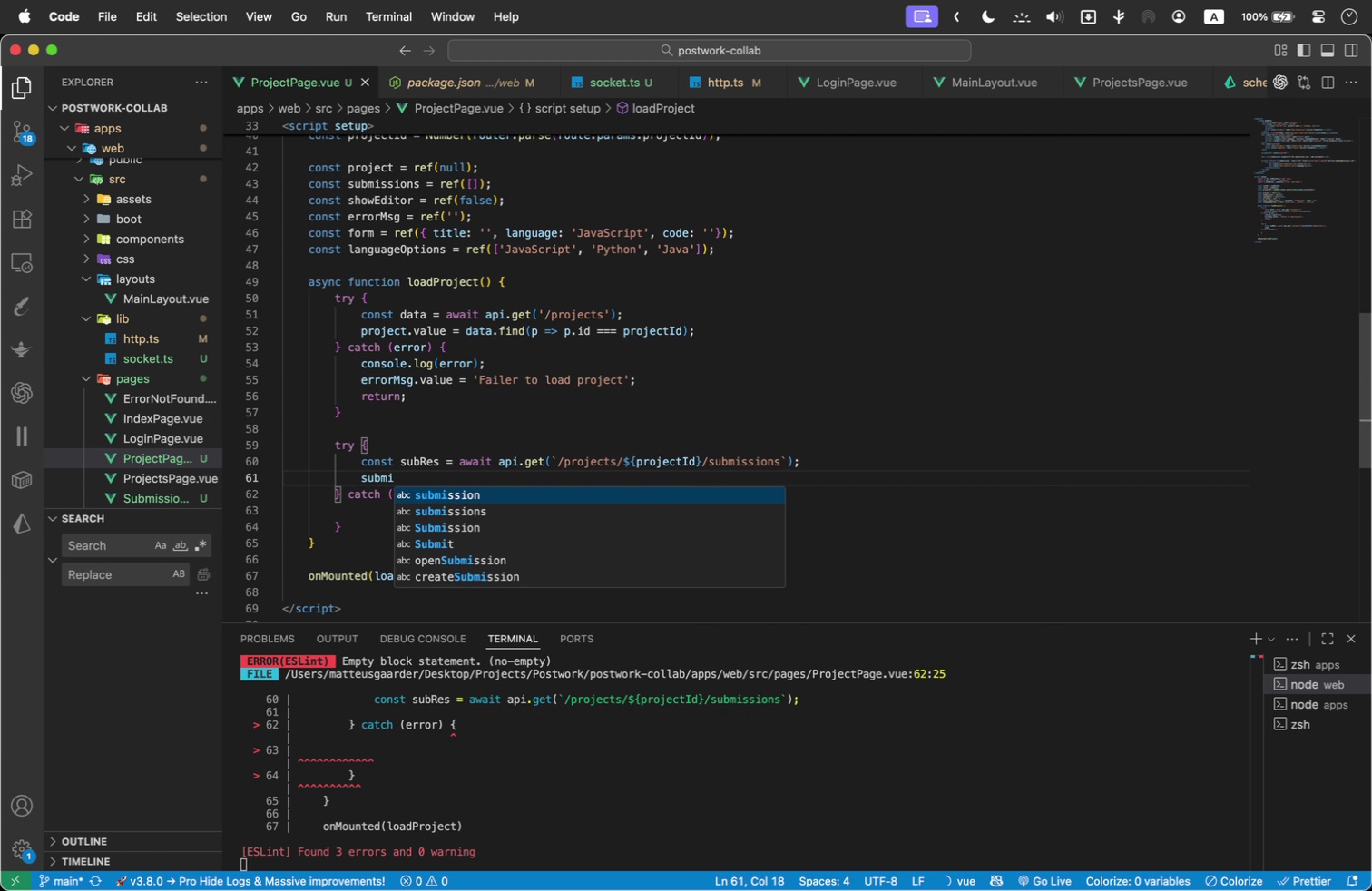 
key(ArrowDown)
 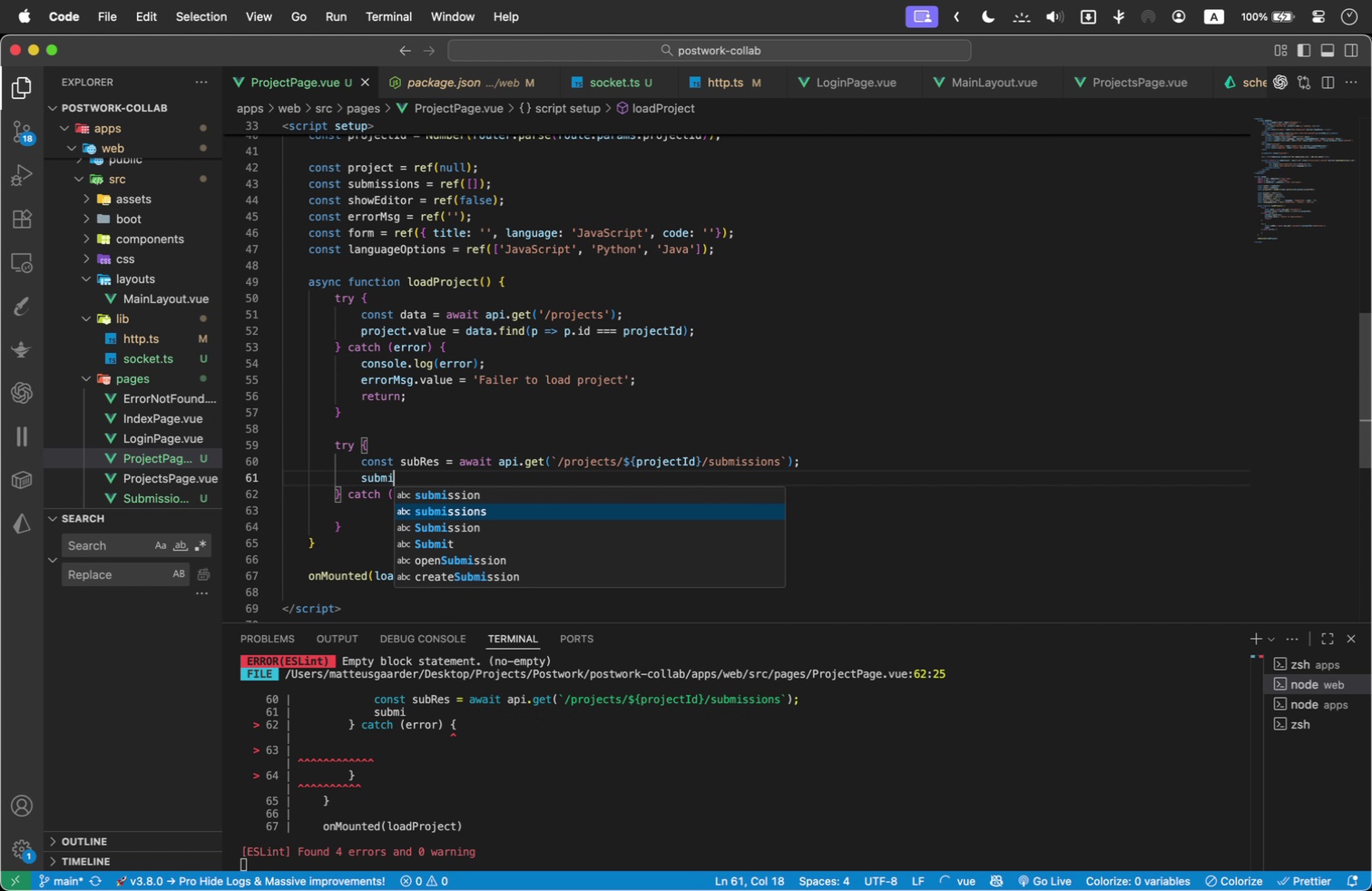 
key(Enter)
 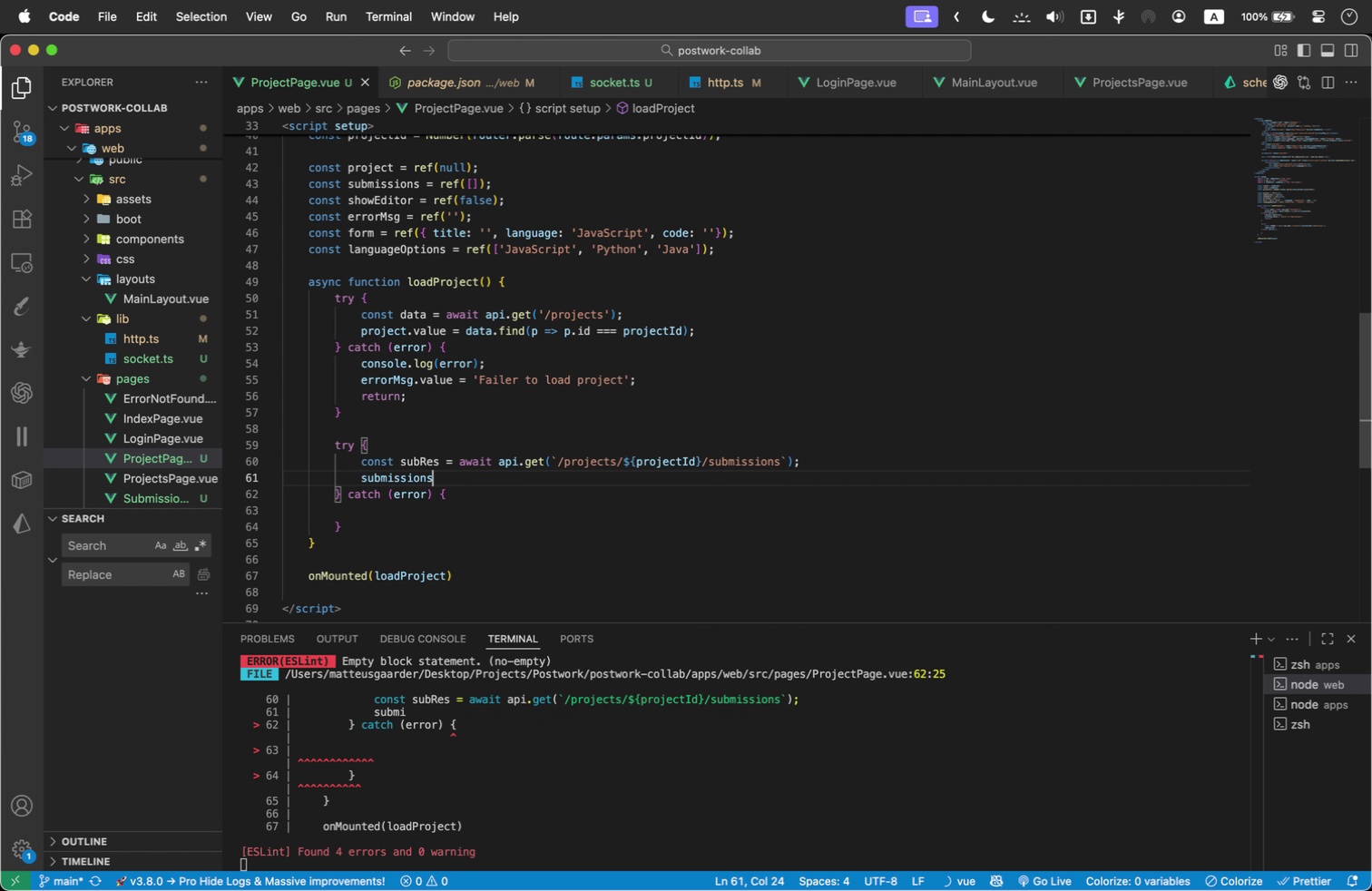 
type(.value = sub)
 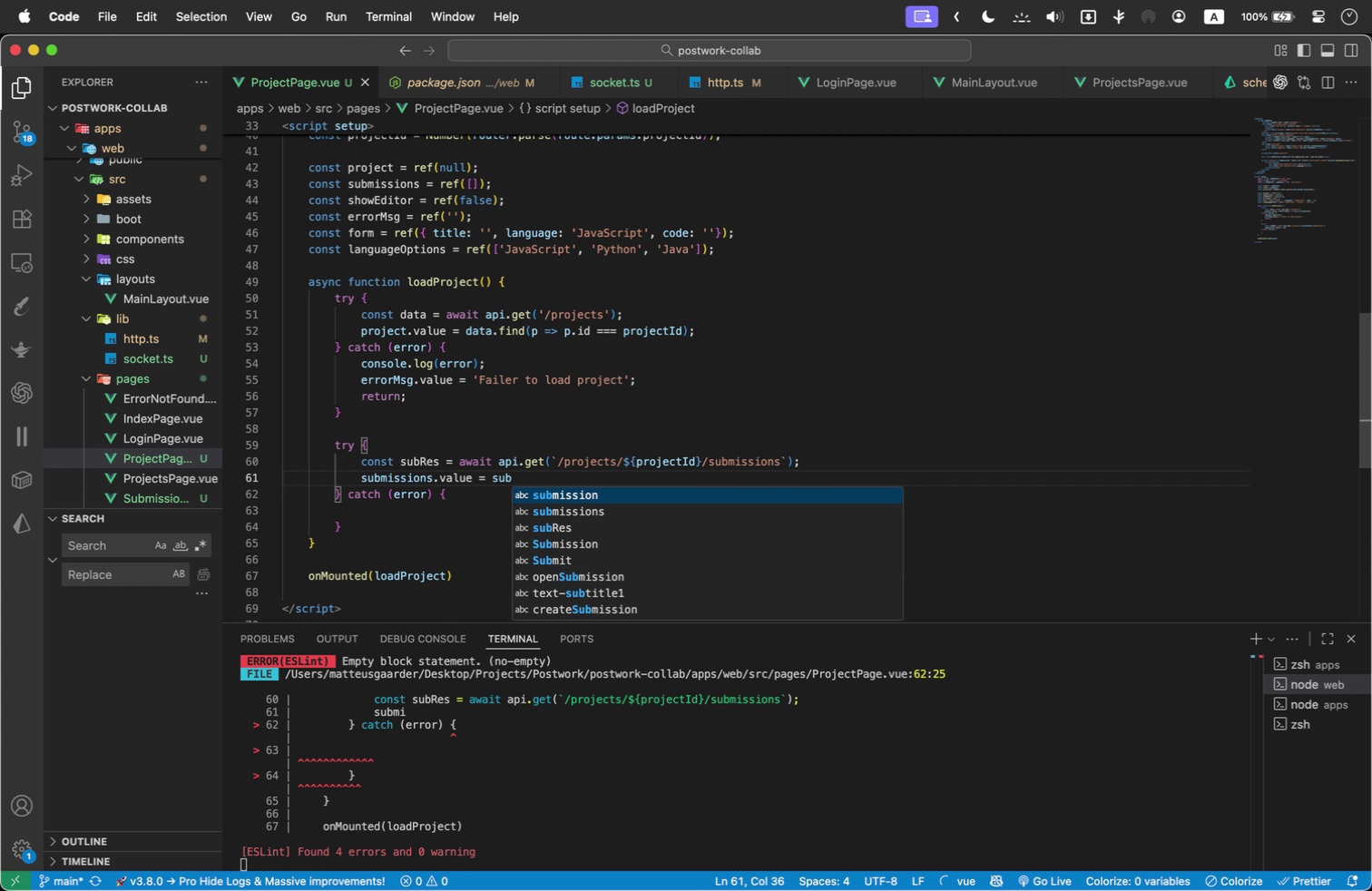 
key(ArrowDown)
 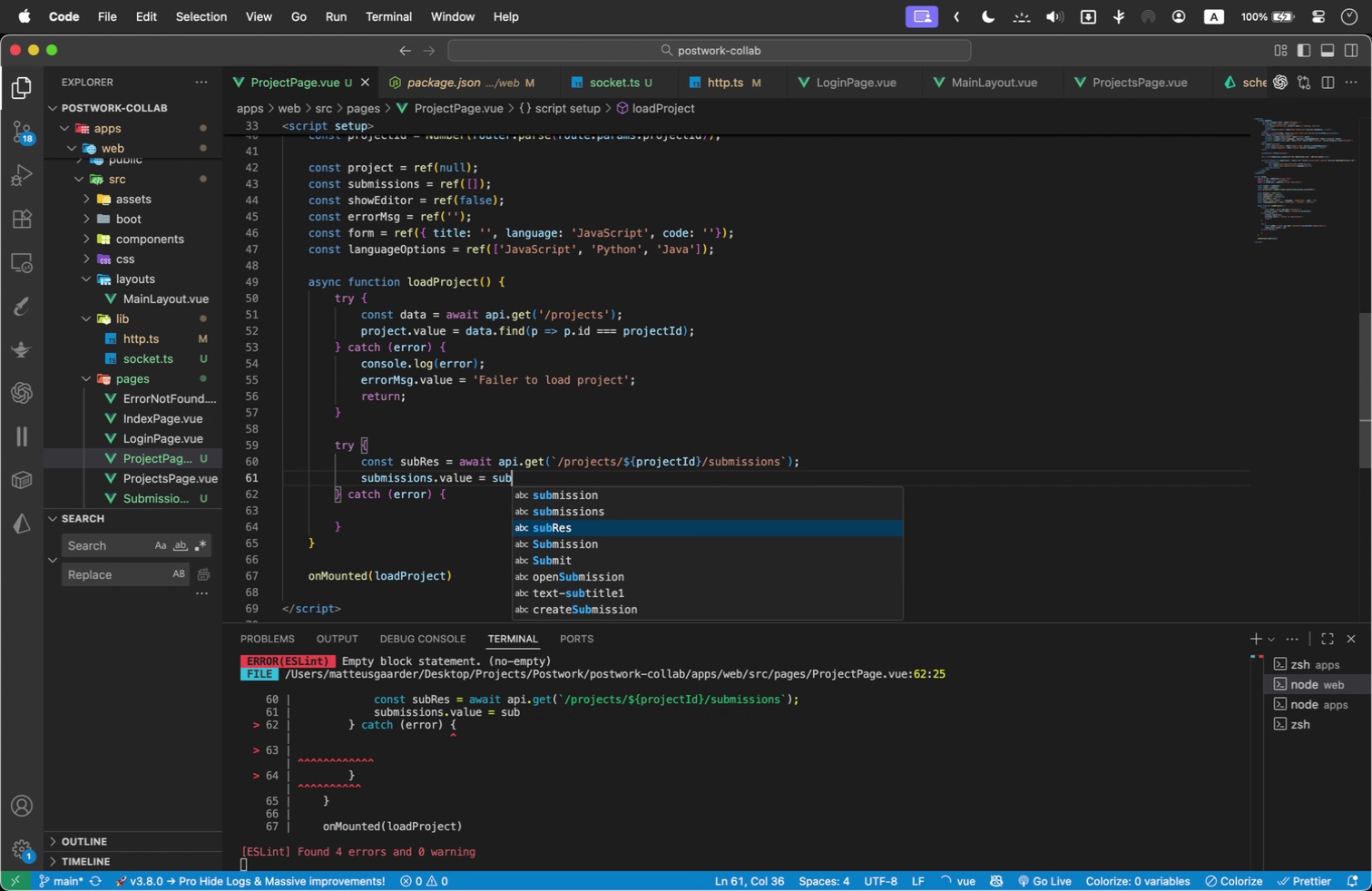 
key(ArrowDown)
 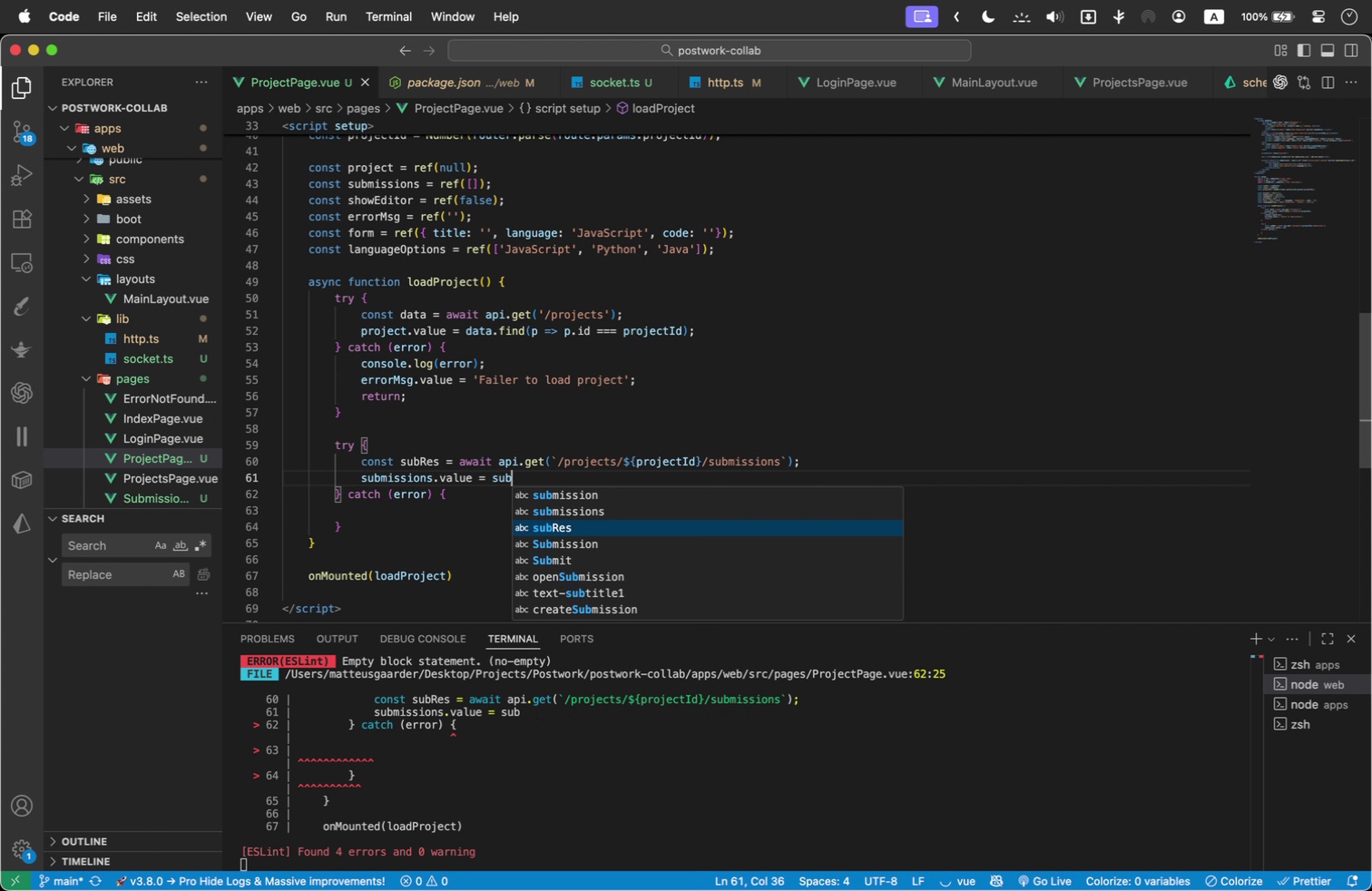 
key(Enter)
 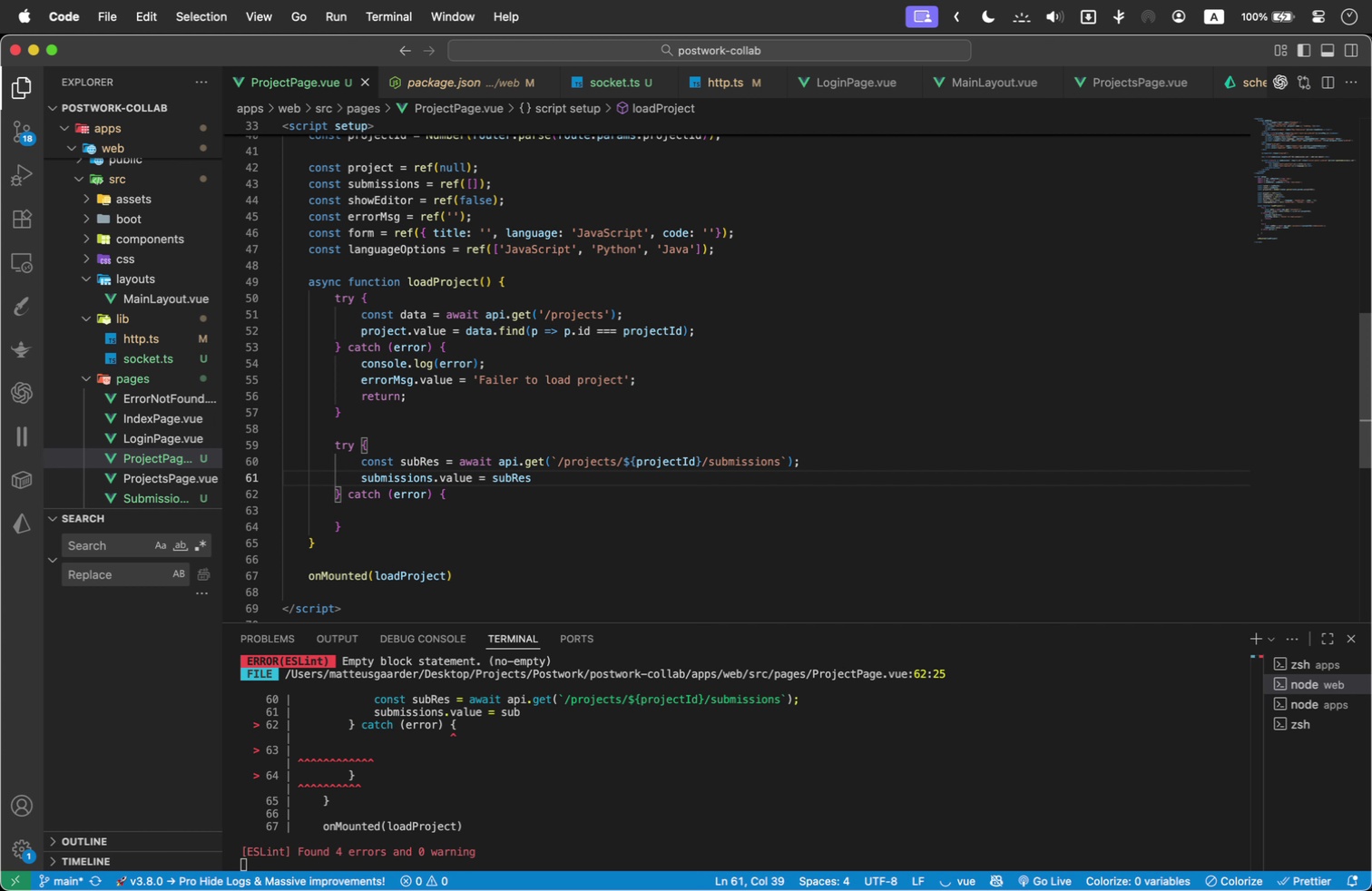 
type(.data;)
 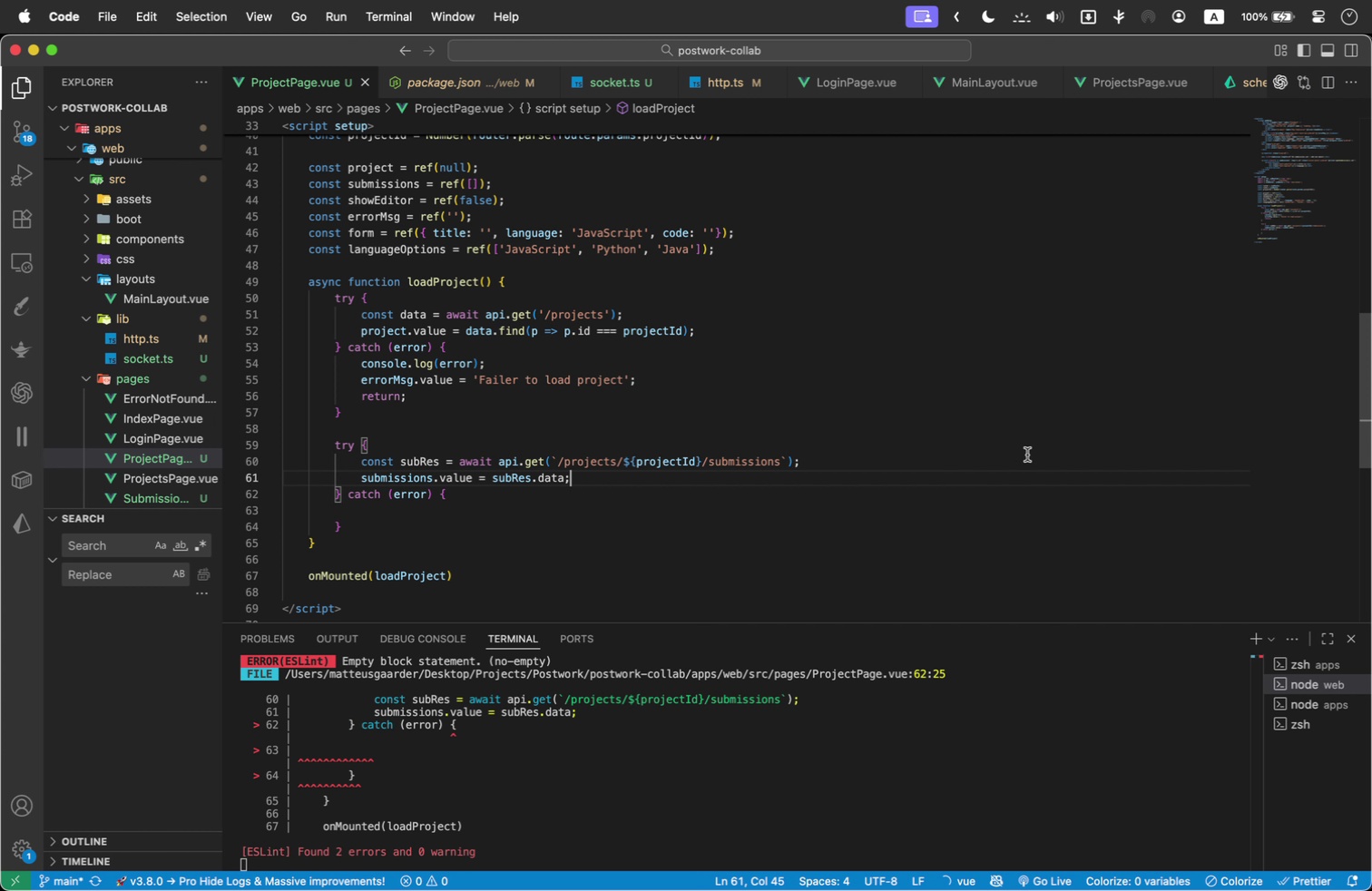 
key(Enter)
 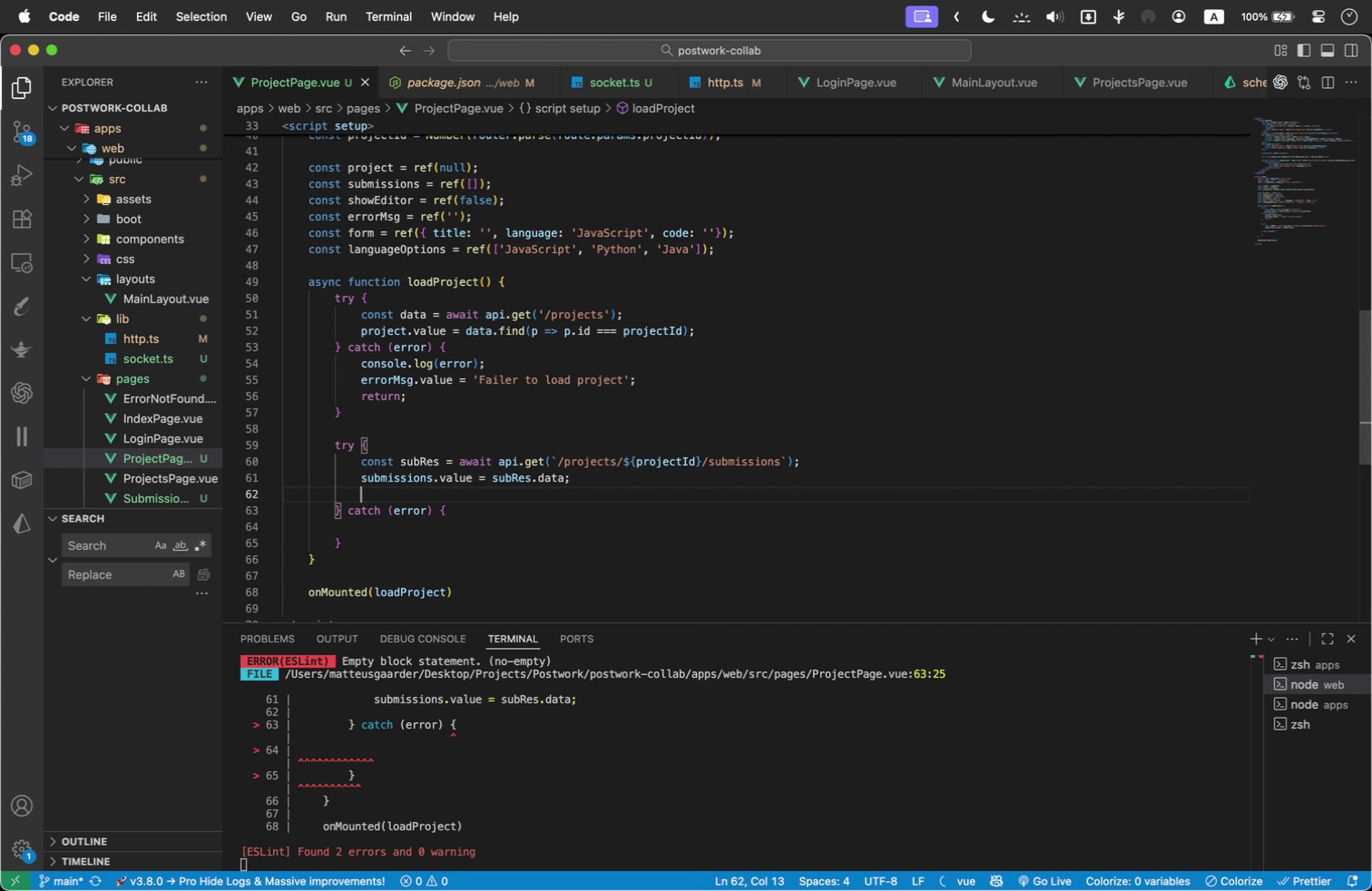 
type(console.log(subm)
 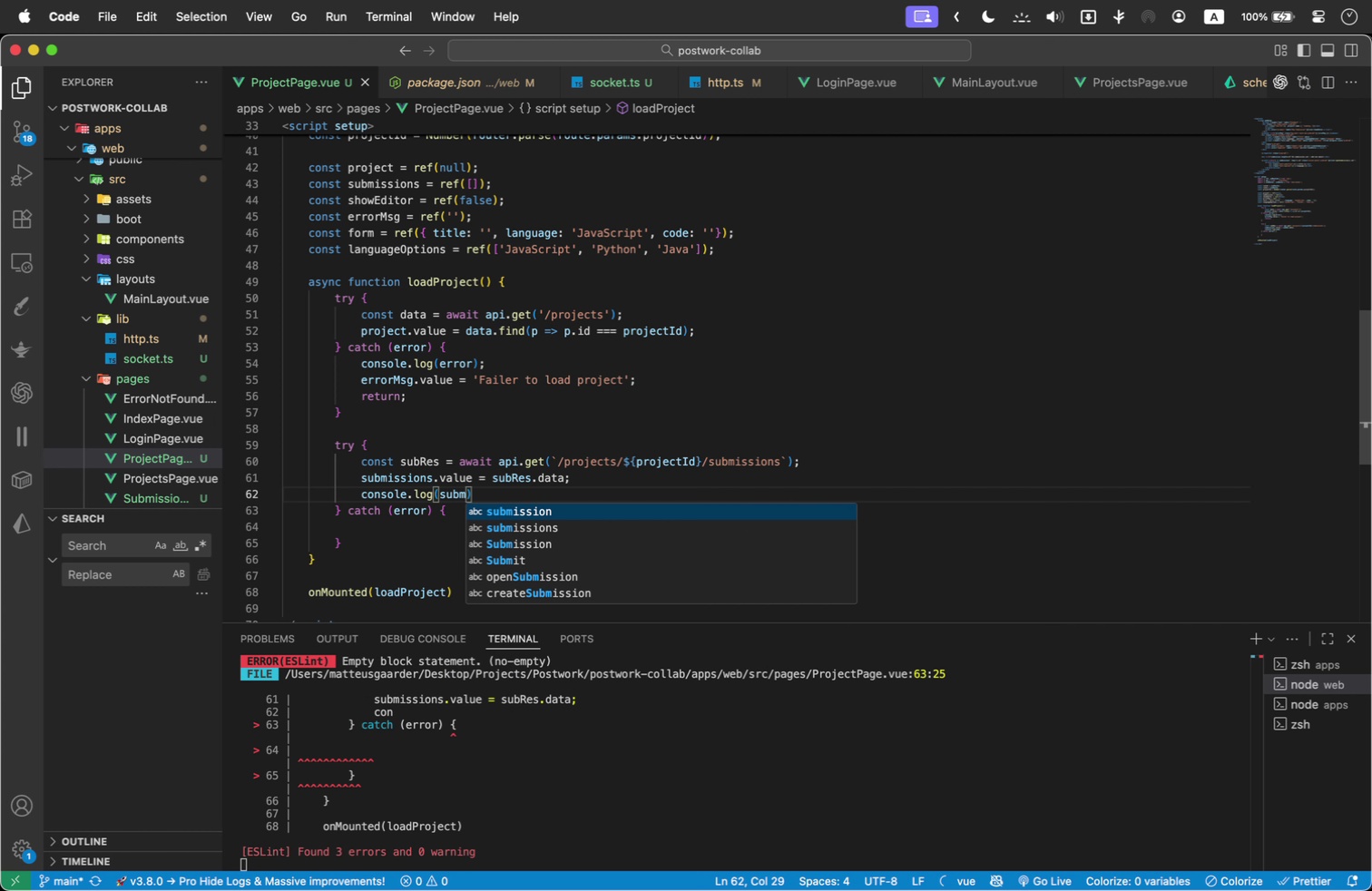 
key(ArrowDown)
 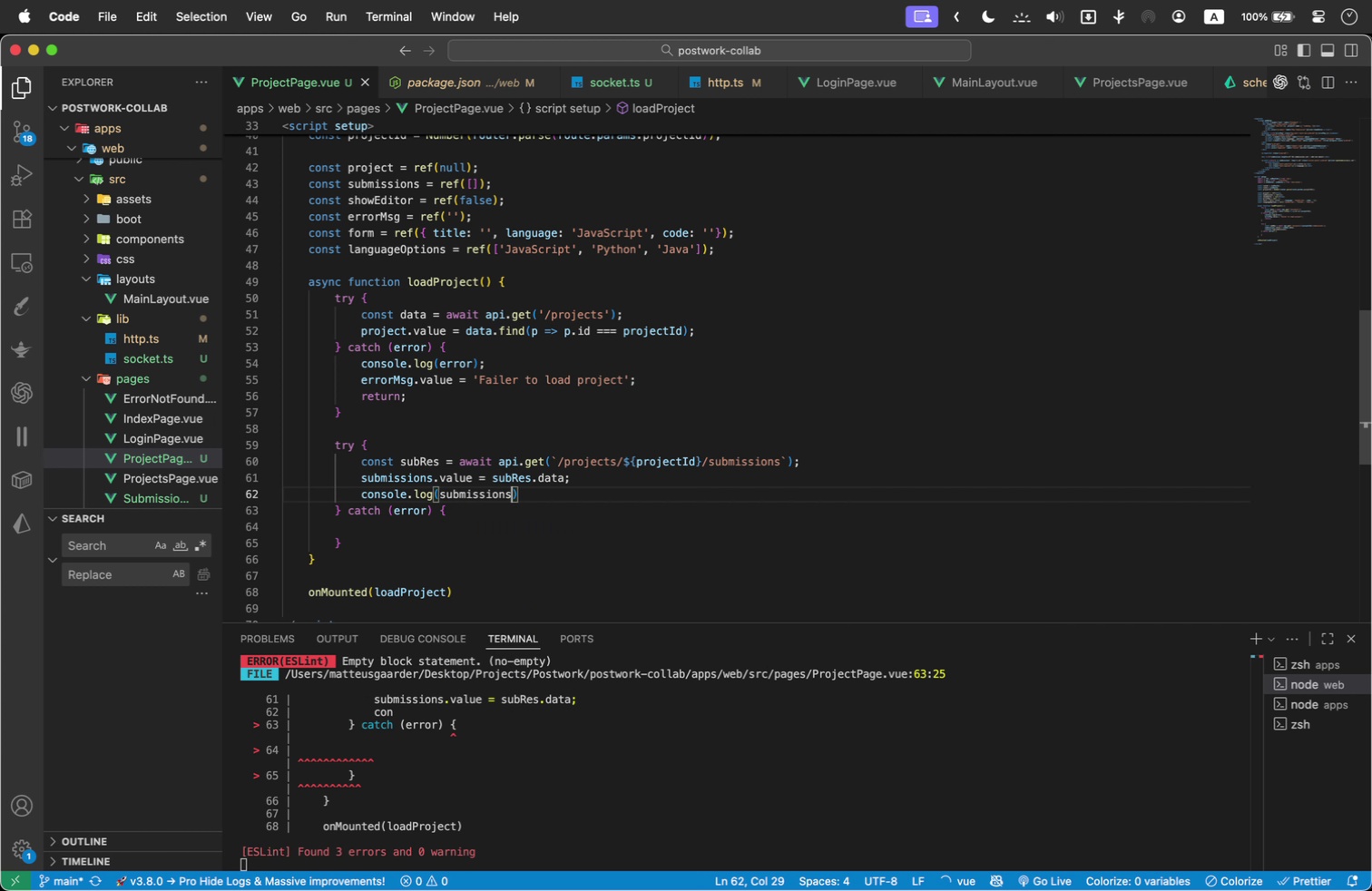 
key(Enter)
 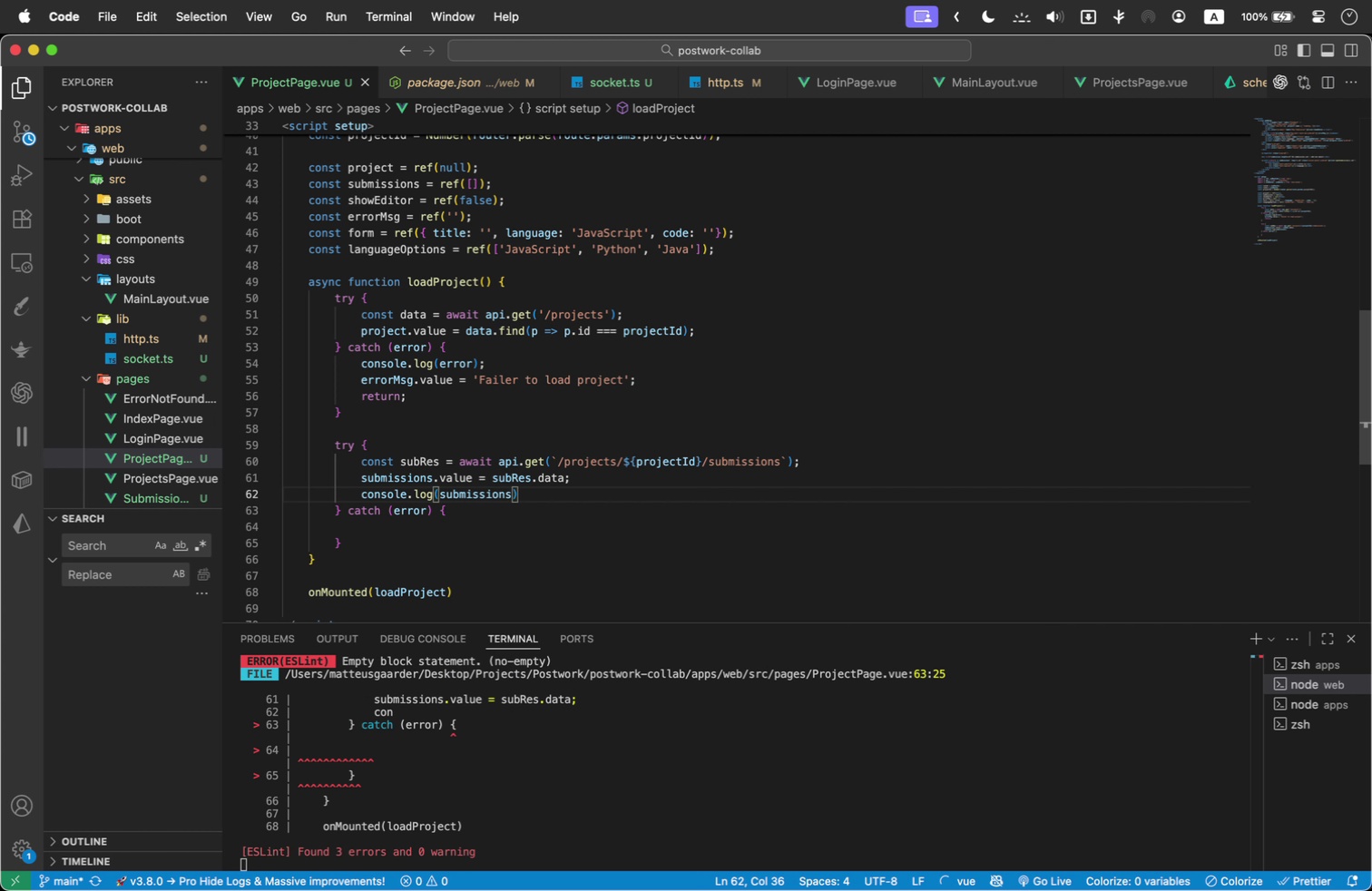 
type(.value)
 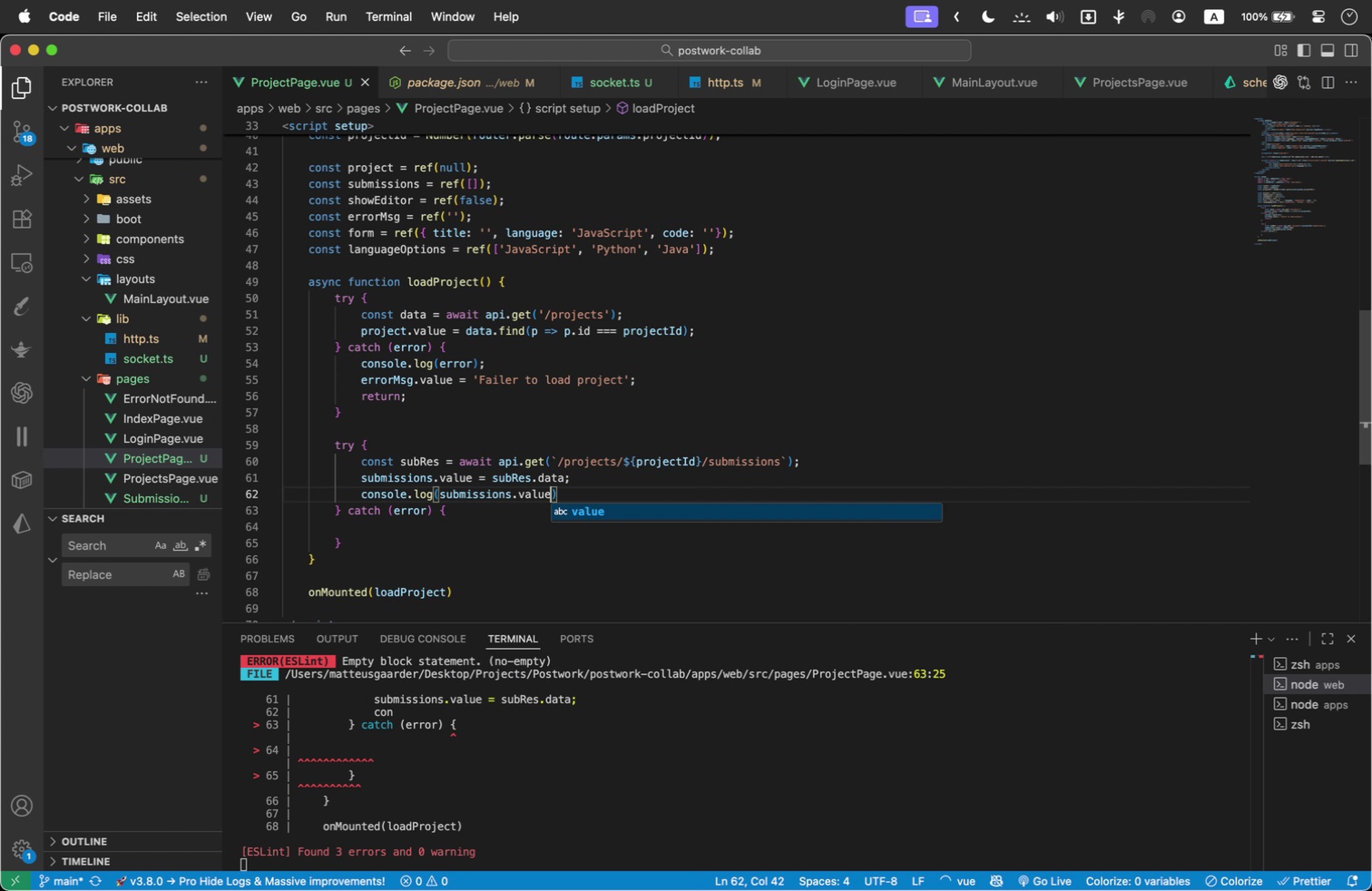 
key(ArrowRight)
 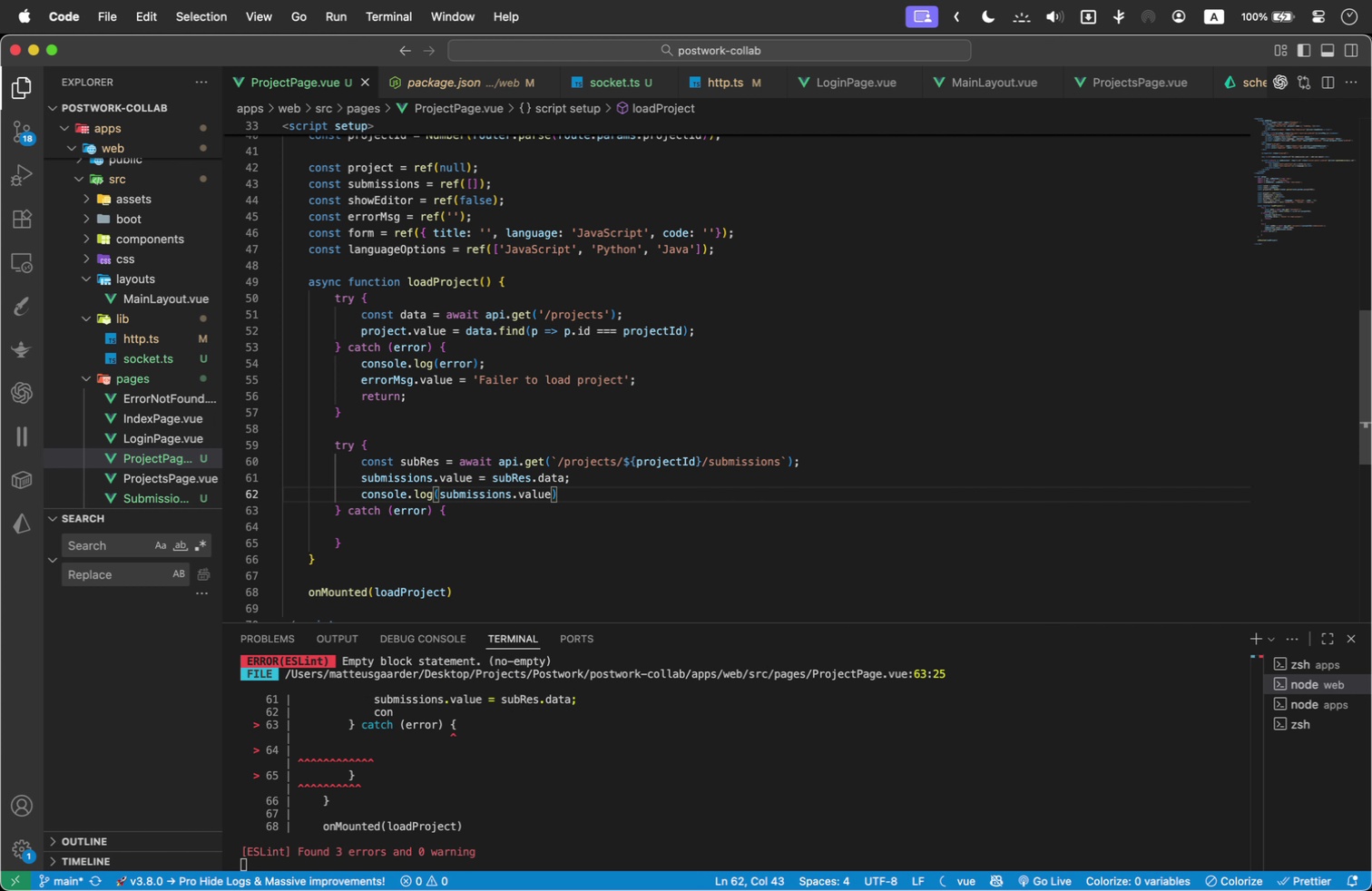 
key(Semicolon)
 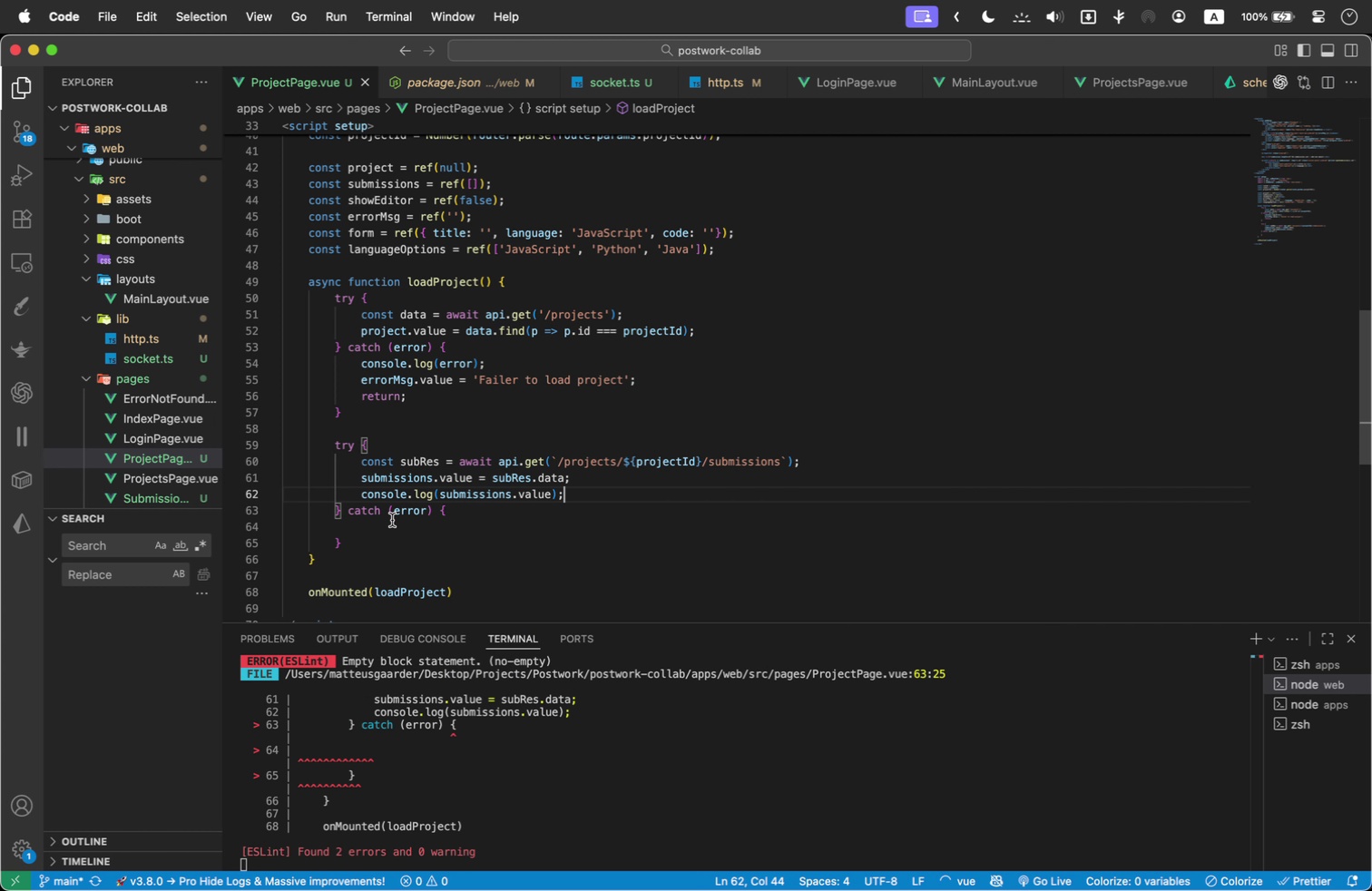 
left_click([409, 534])
 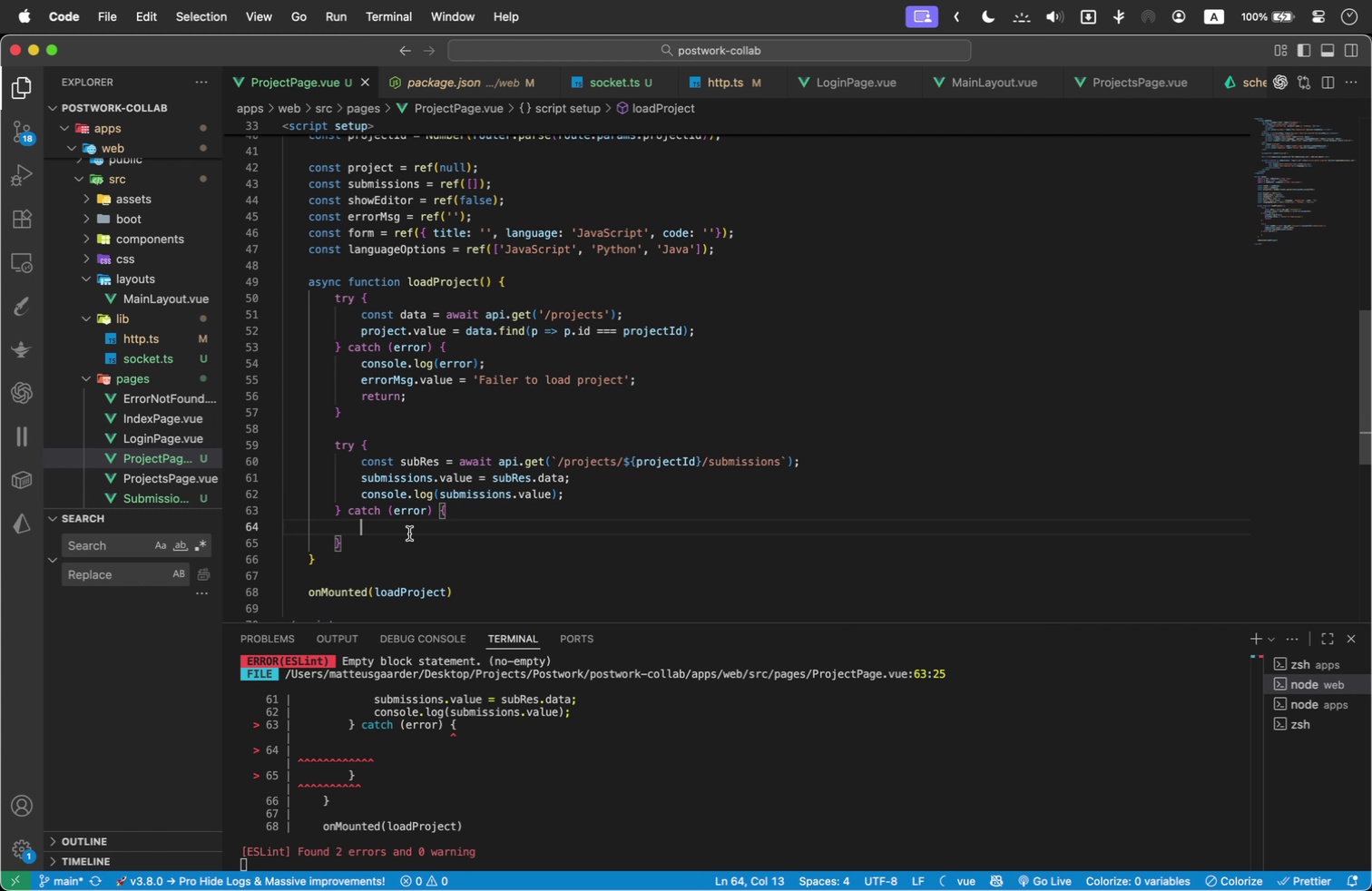 
type(console.warn('Could not p)
key(Backspace)
type(load submit)
key(Backspace)
type(ssions)
 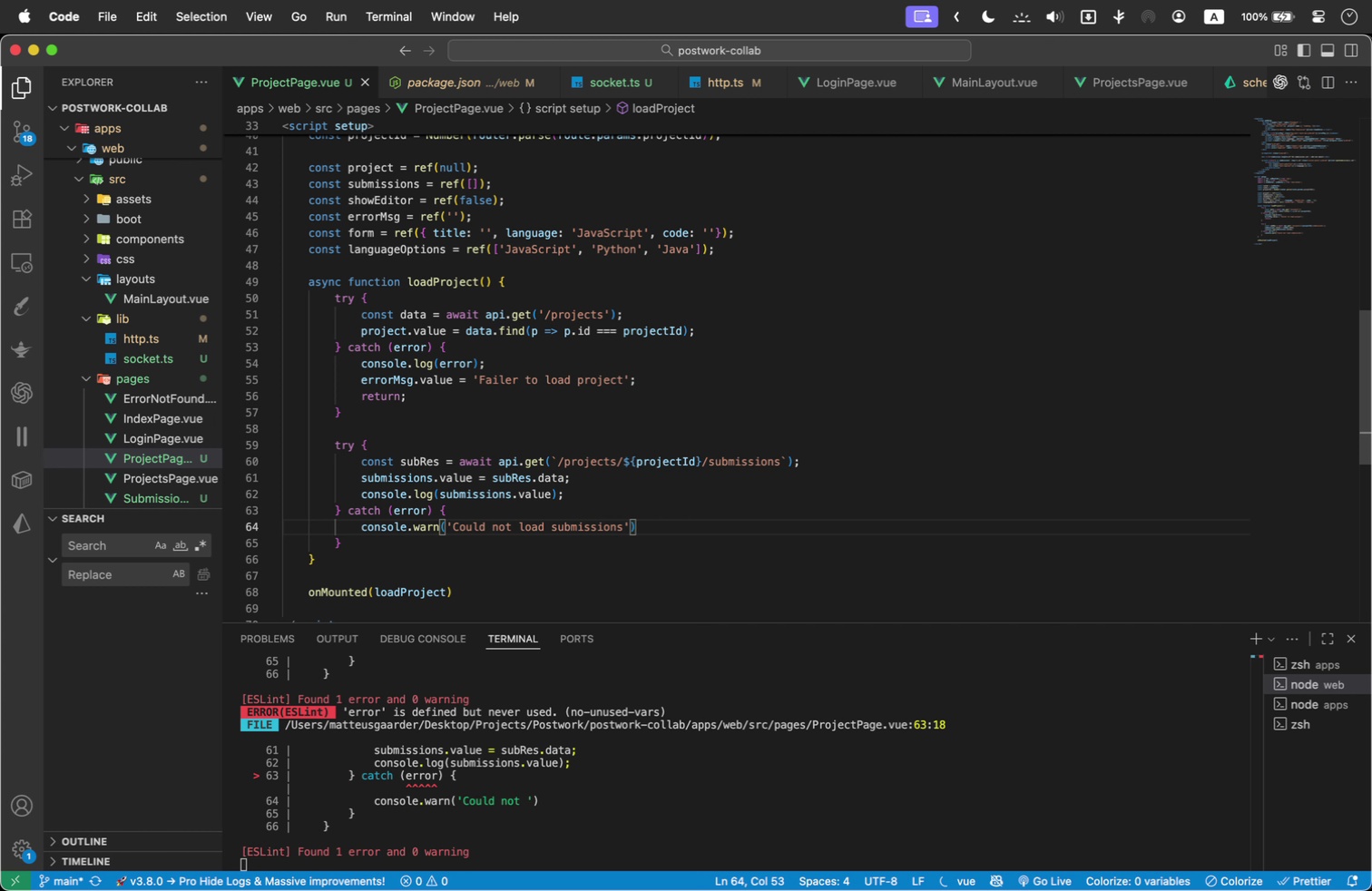 
key(ArrowRight)
 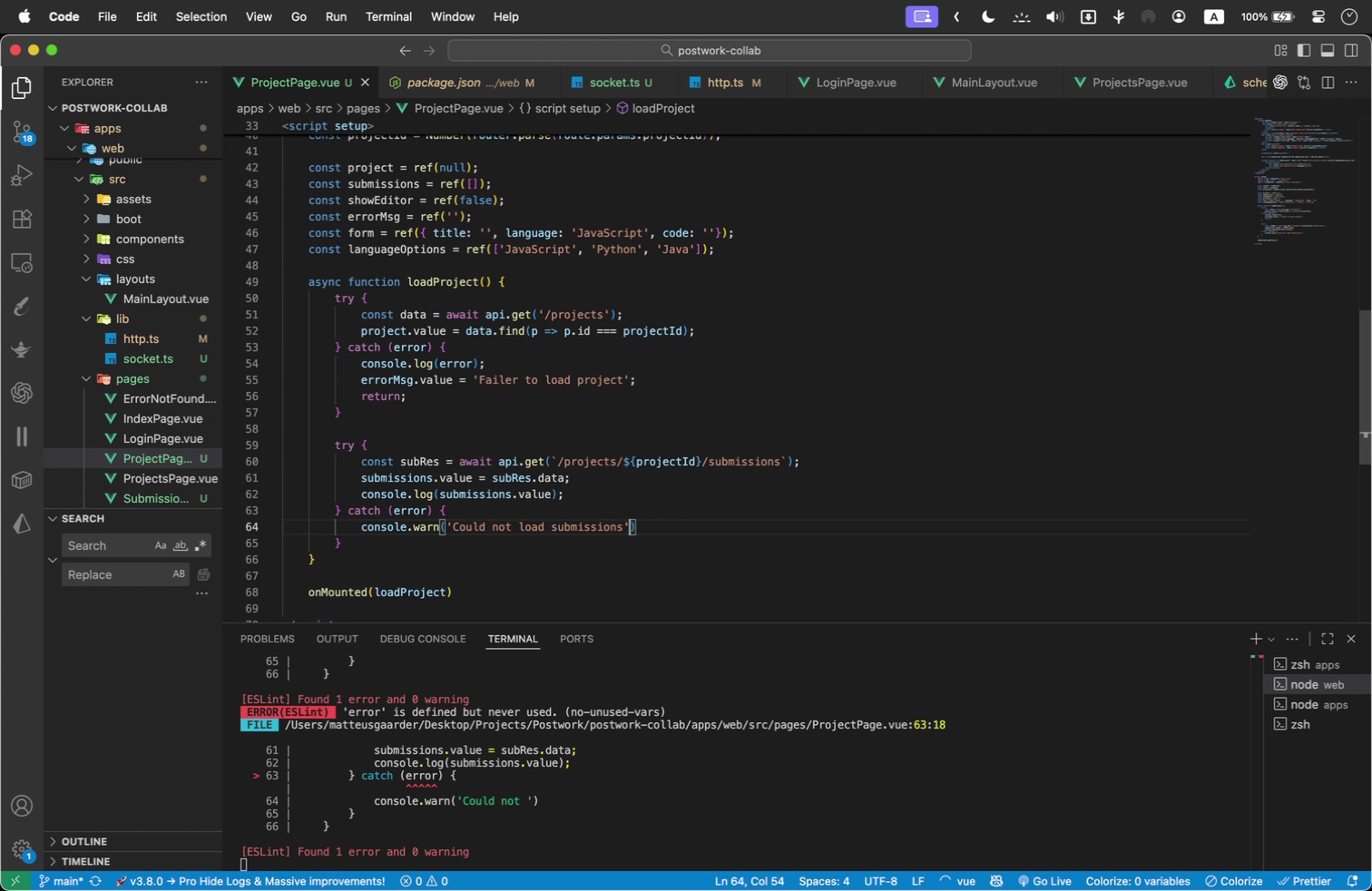 
type(, error)
 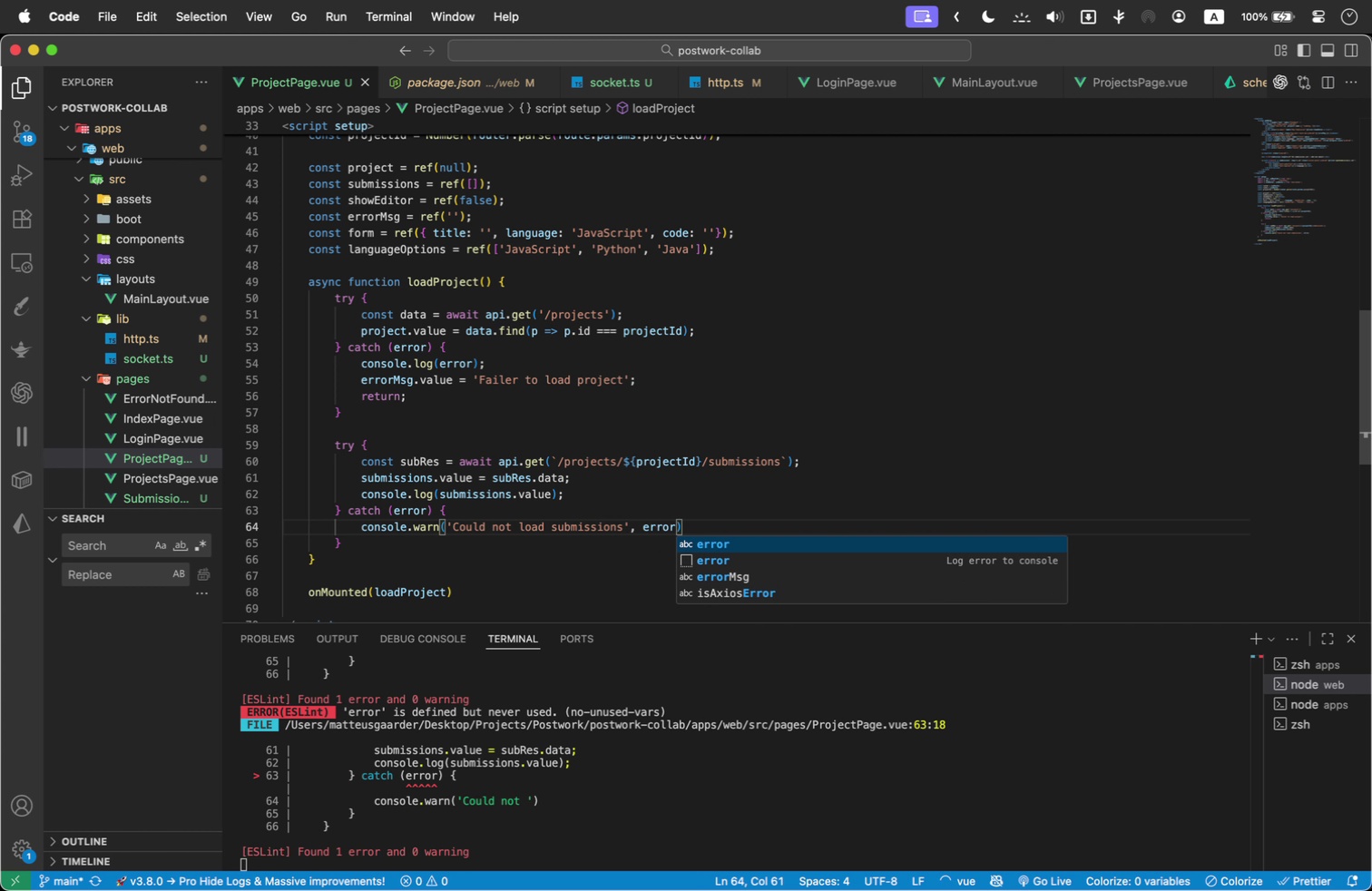 
key(ArrowRight)
 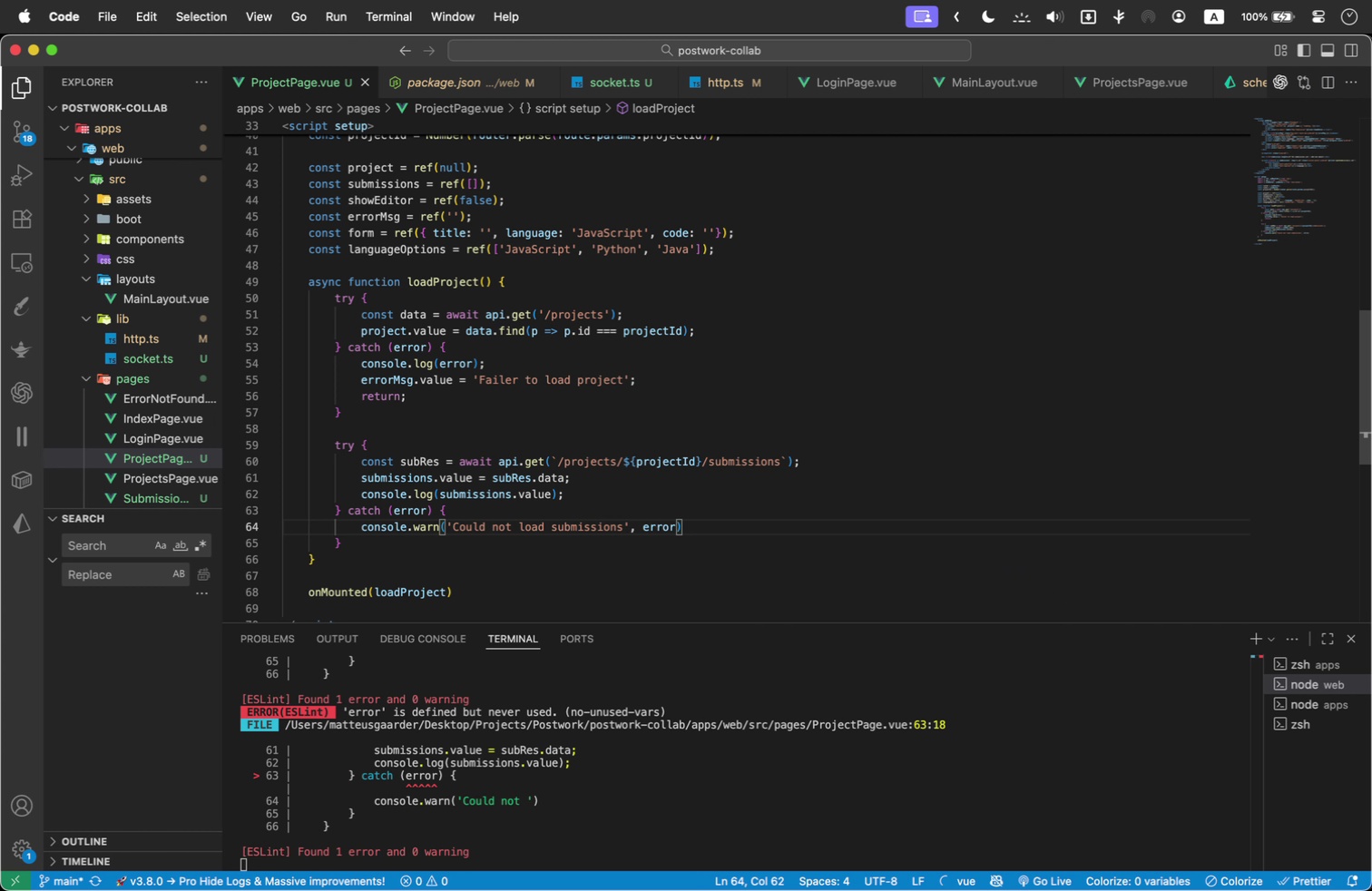 
key(Semicolon)
 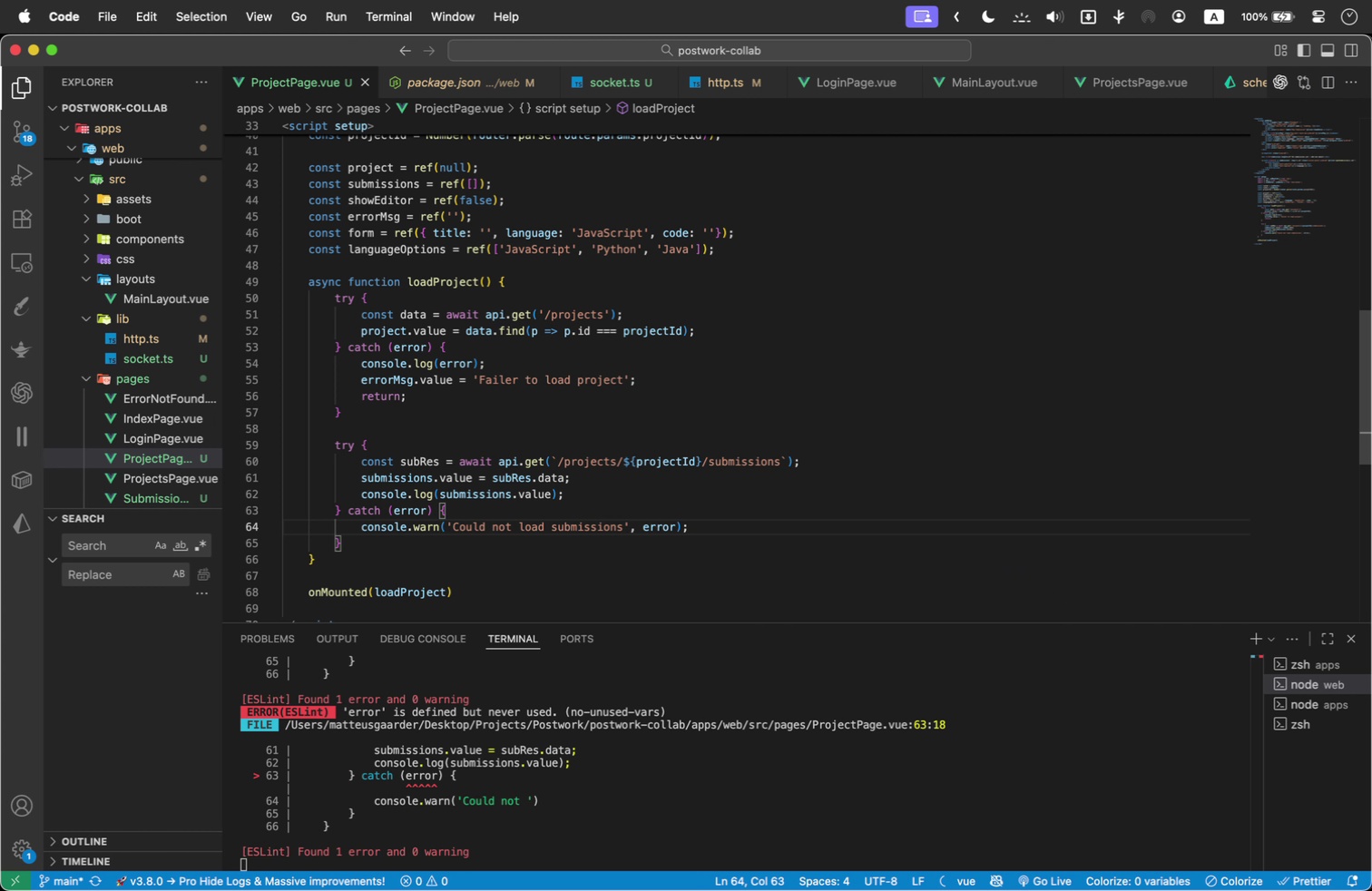 
key(Enter)
 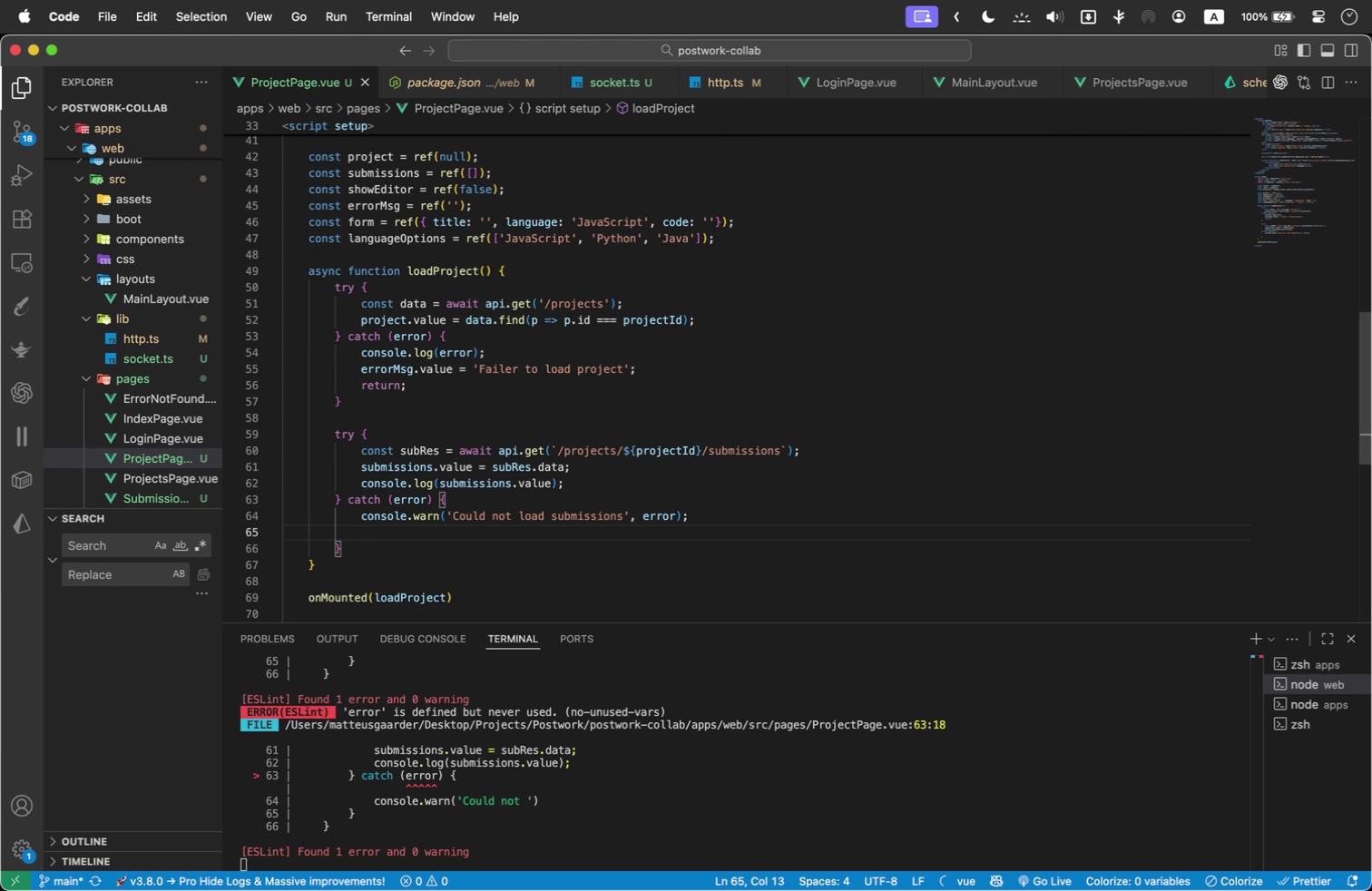 
type(submissions.value =[)
key(Backspace)
type( [];)
 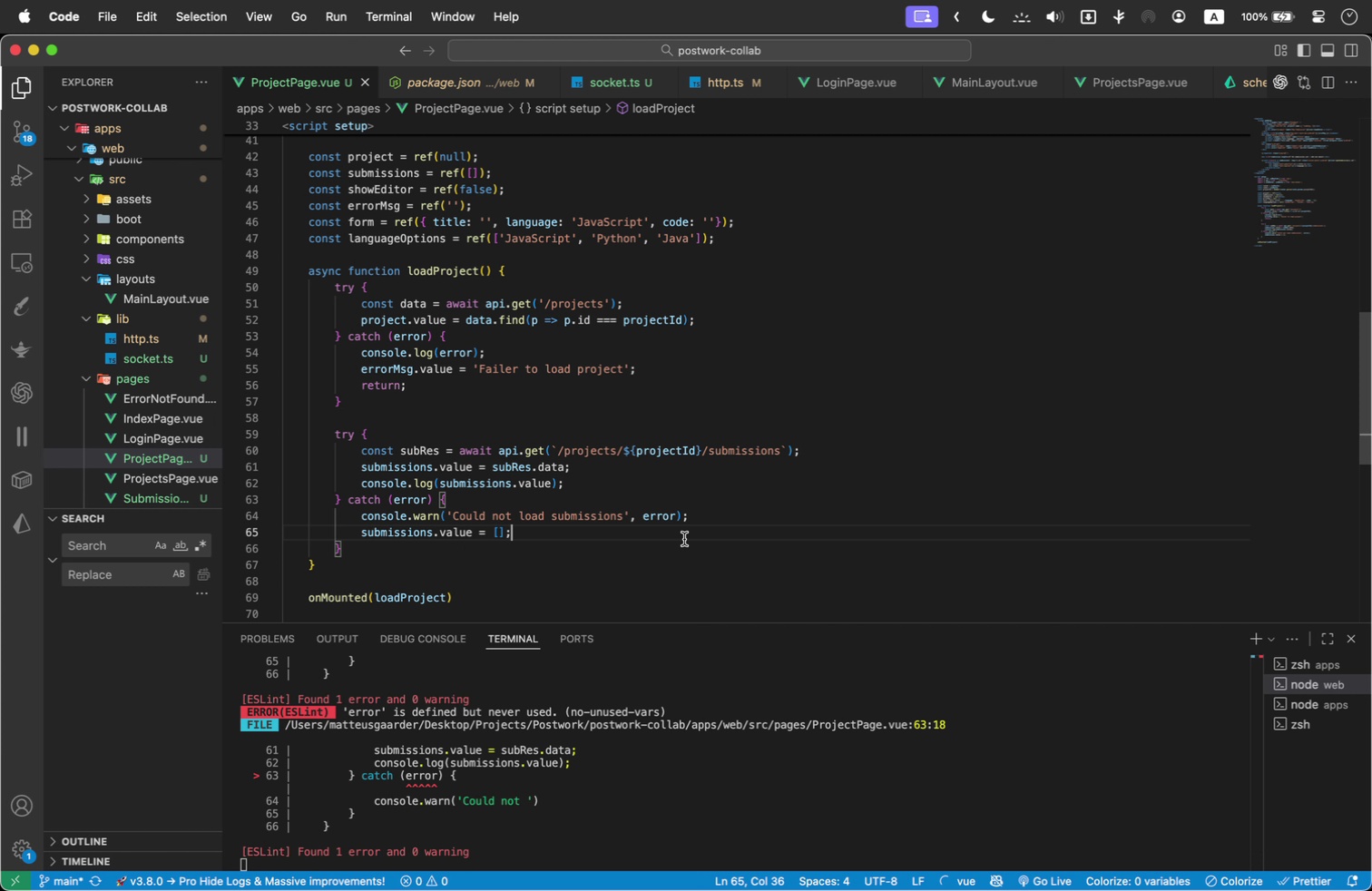 
wait(5.86)
 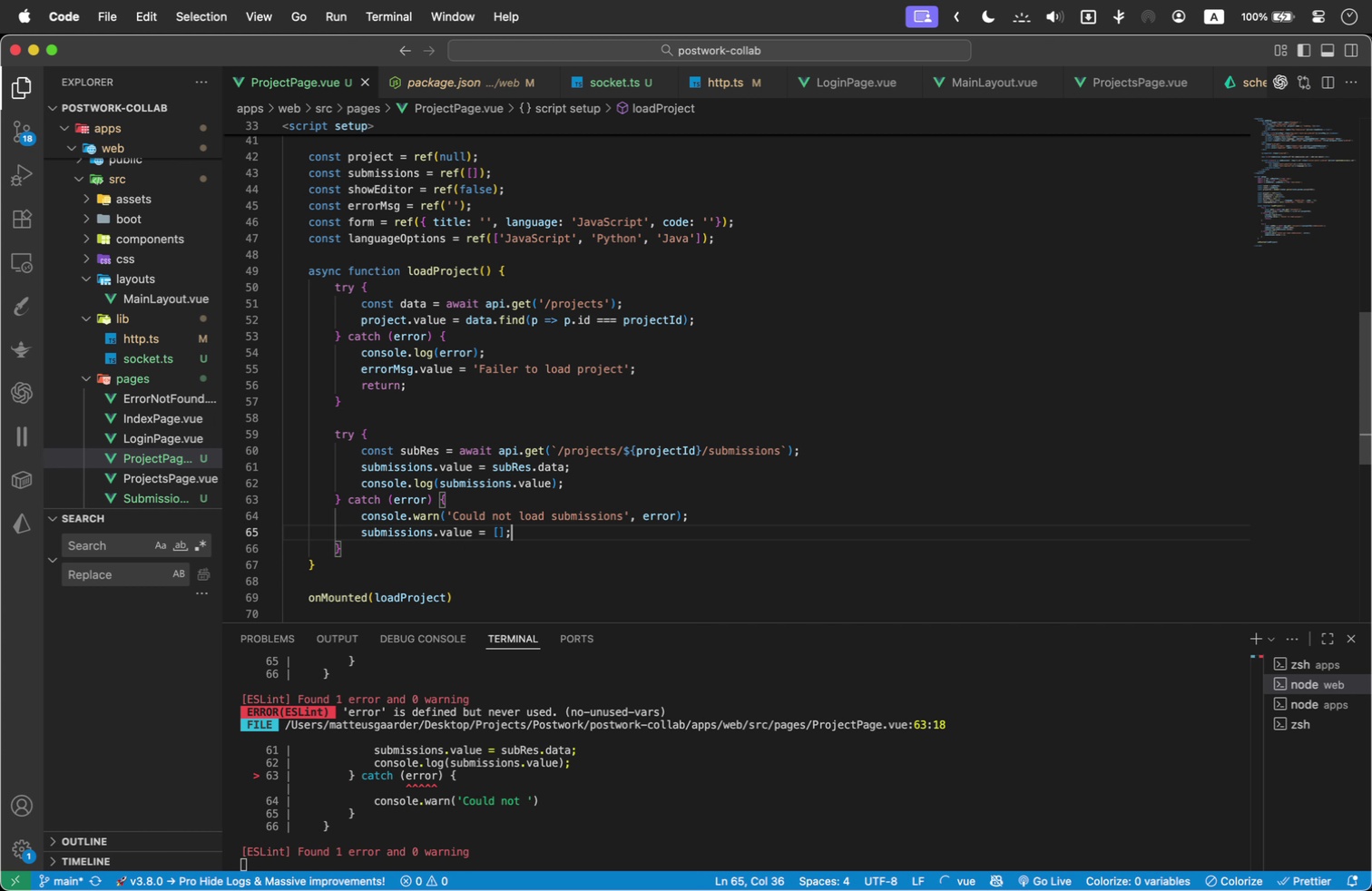 
scroll: coordinate [711, 506], scroll_direction: up, amount: 4.0
 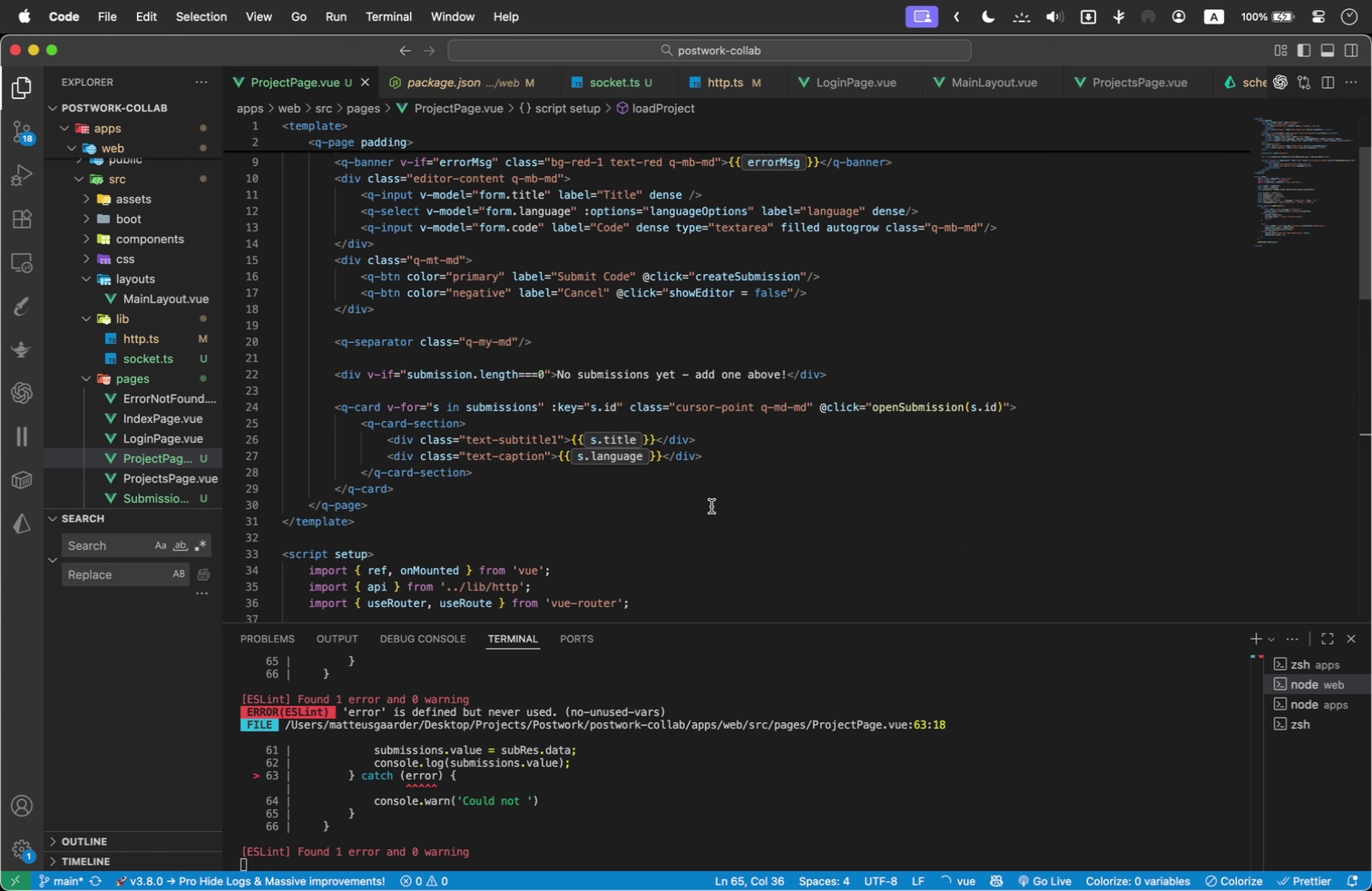 
scroll: coordinate [711, 506], scroll_direction: down, amount: 2.0
 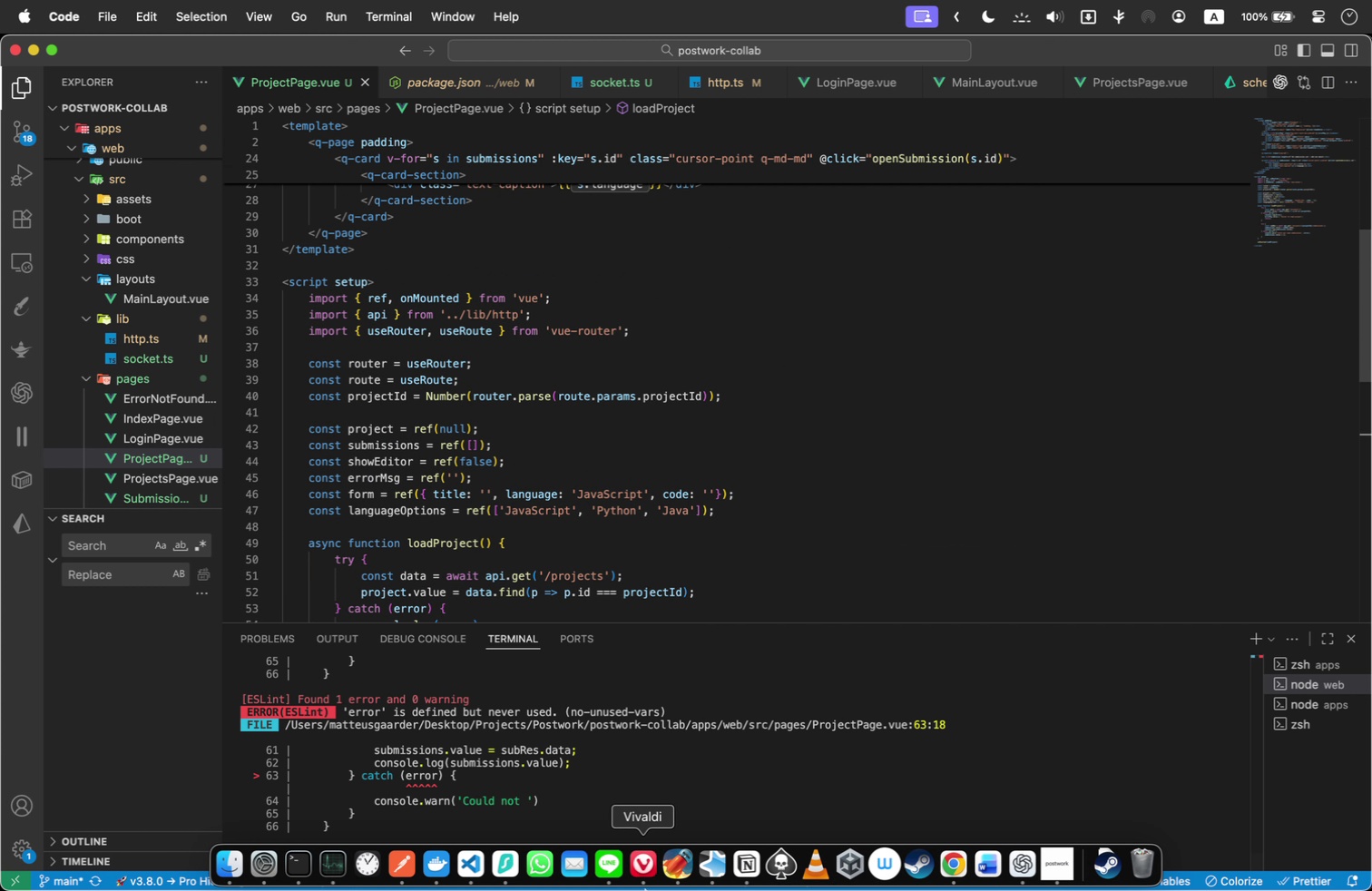 
mouse_move([640, 833])
 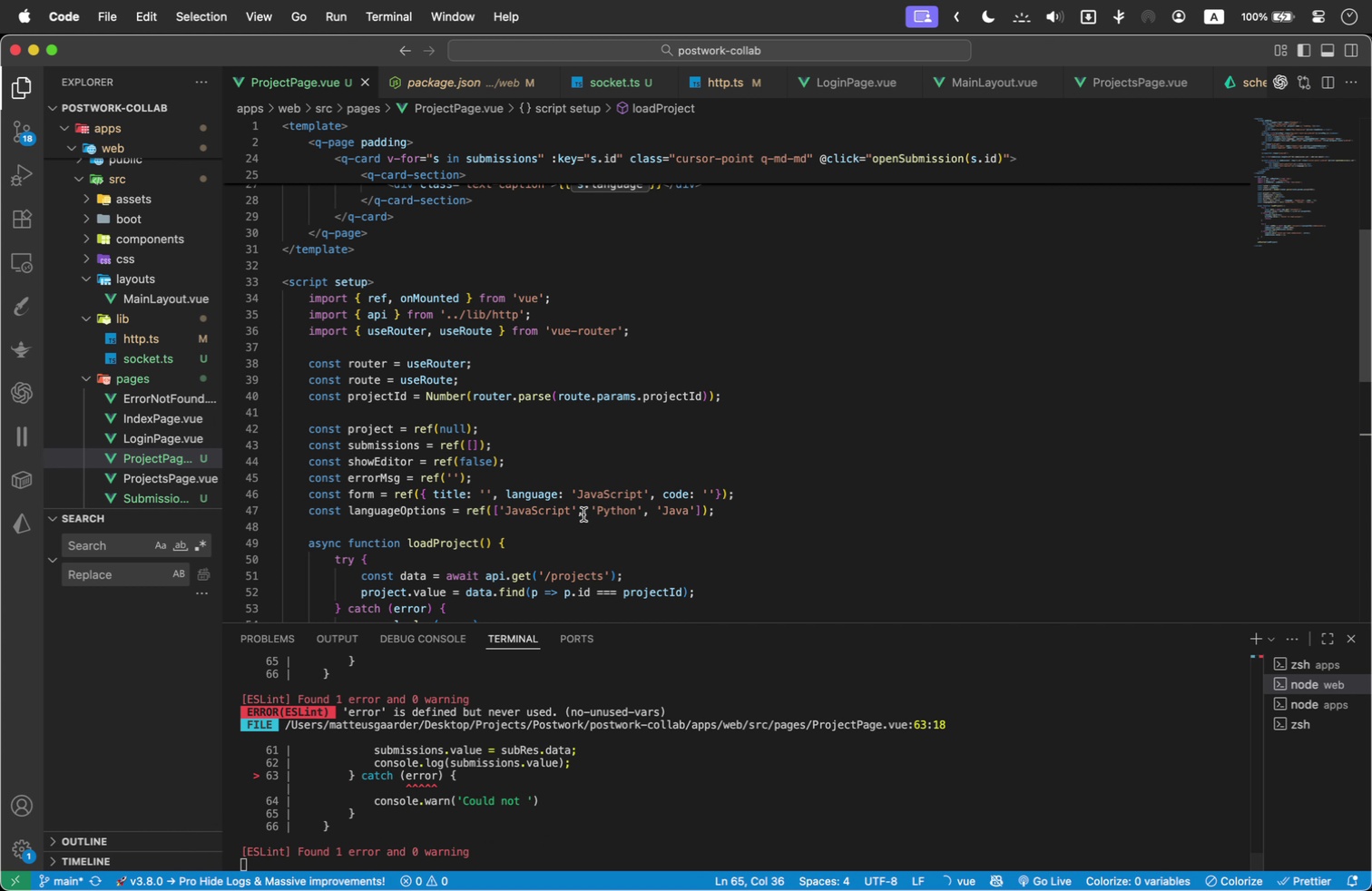 
scroll: coordinate [449, 448], scroll_direction: down, amount: 8.0
 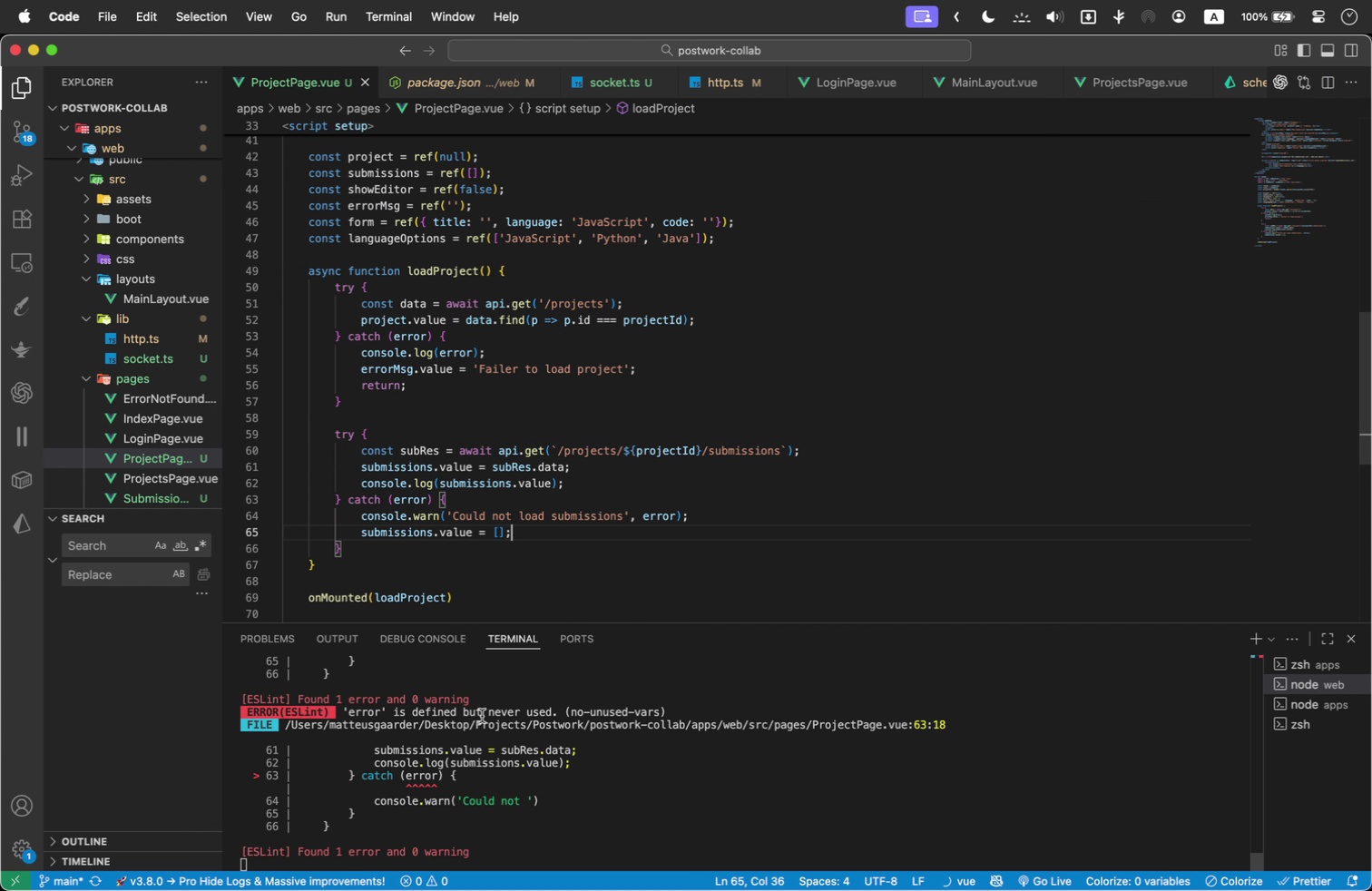 
left_click([575, 813])
 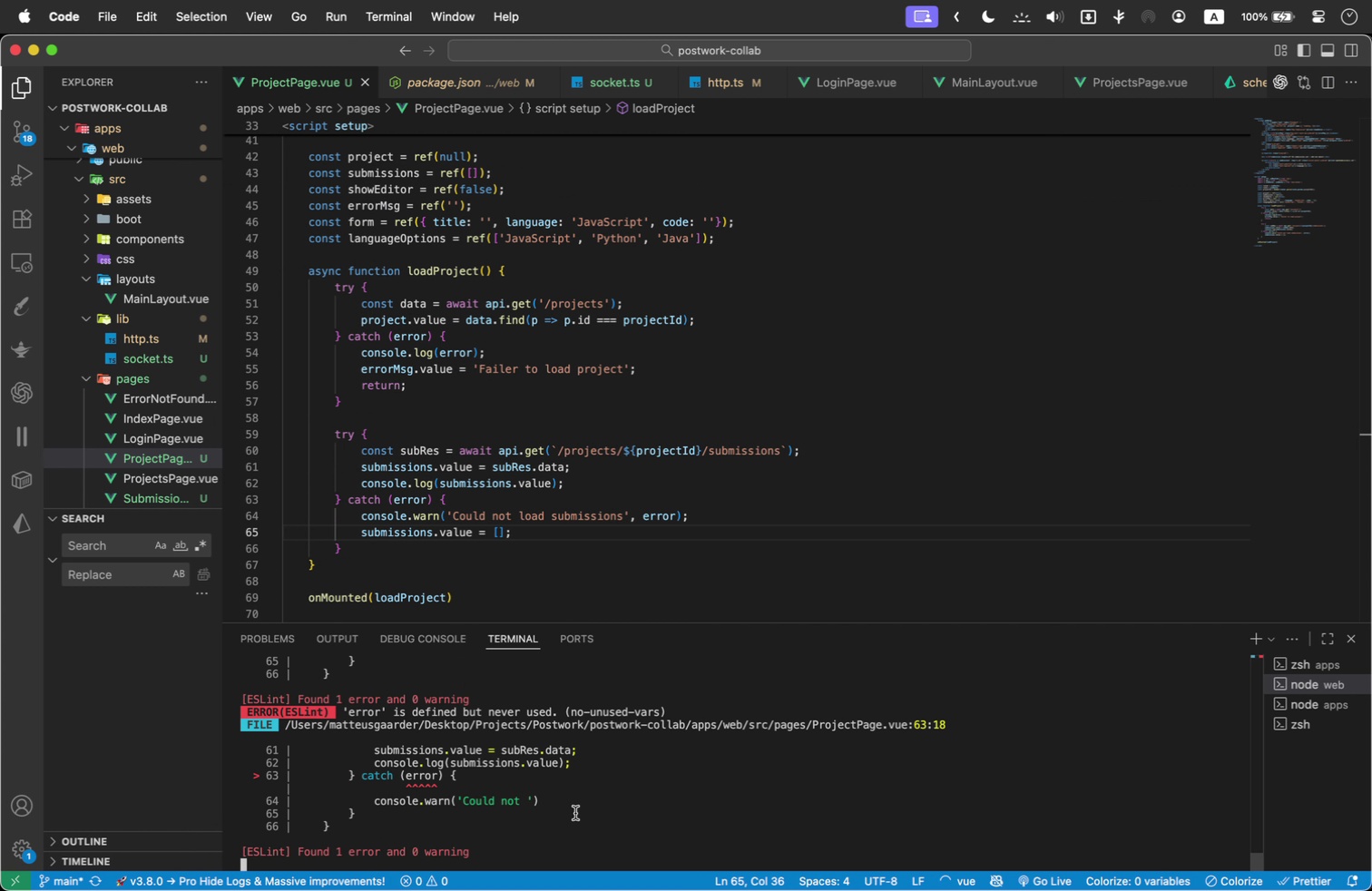 
key(Meta+K)
 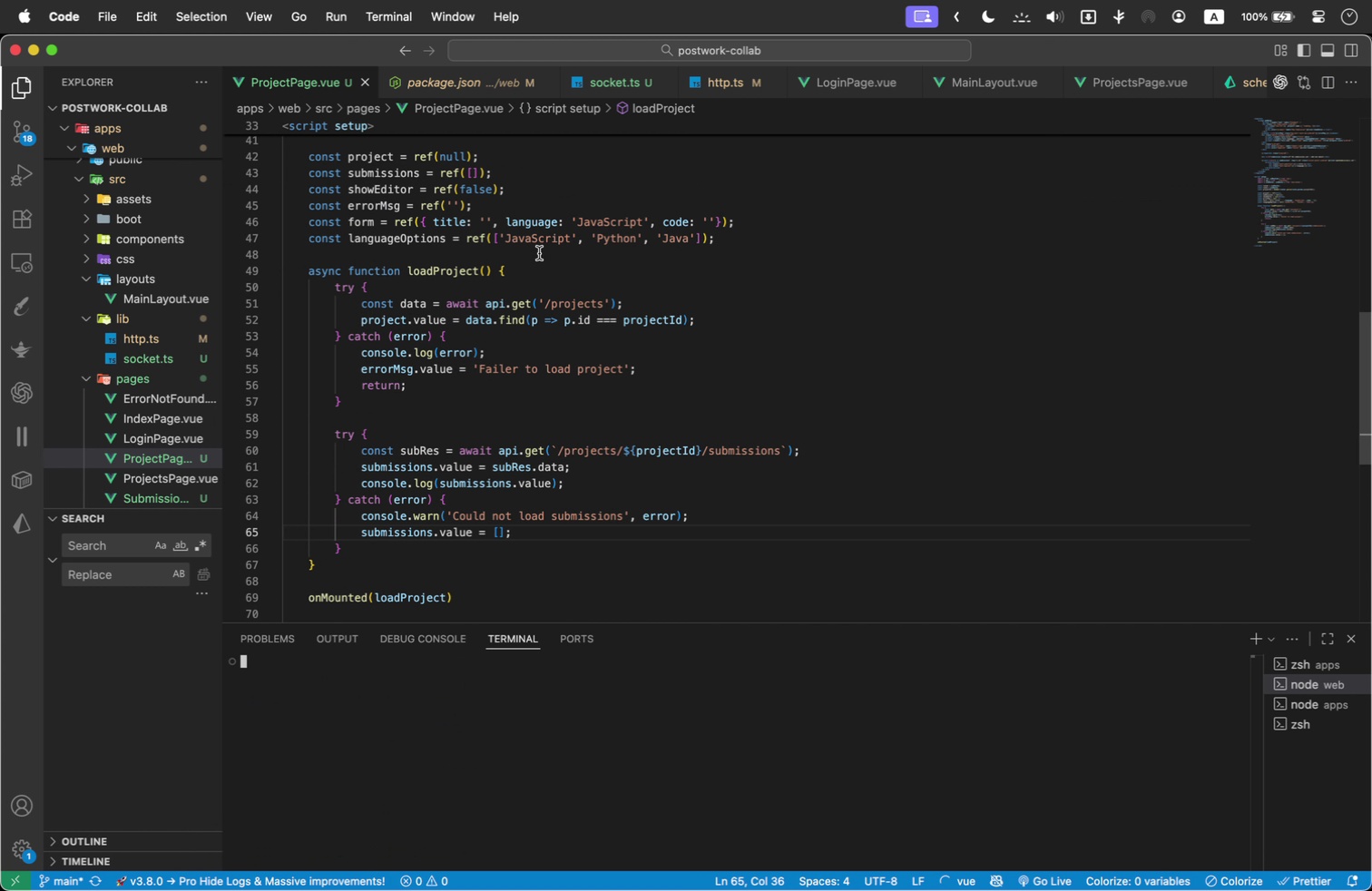 
left_click([536, 267])
 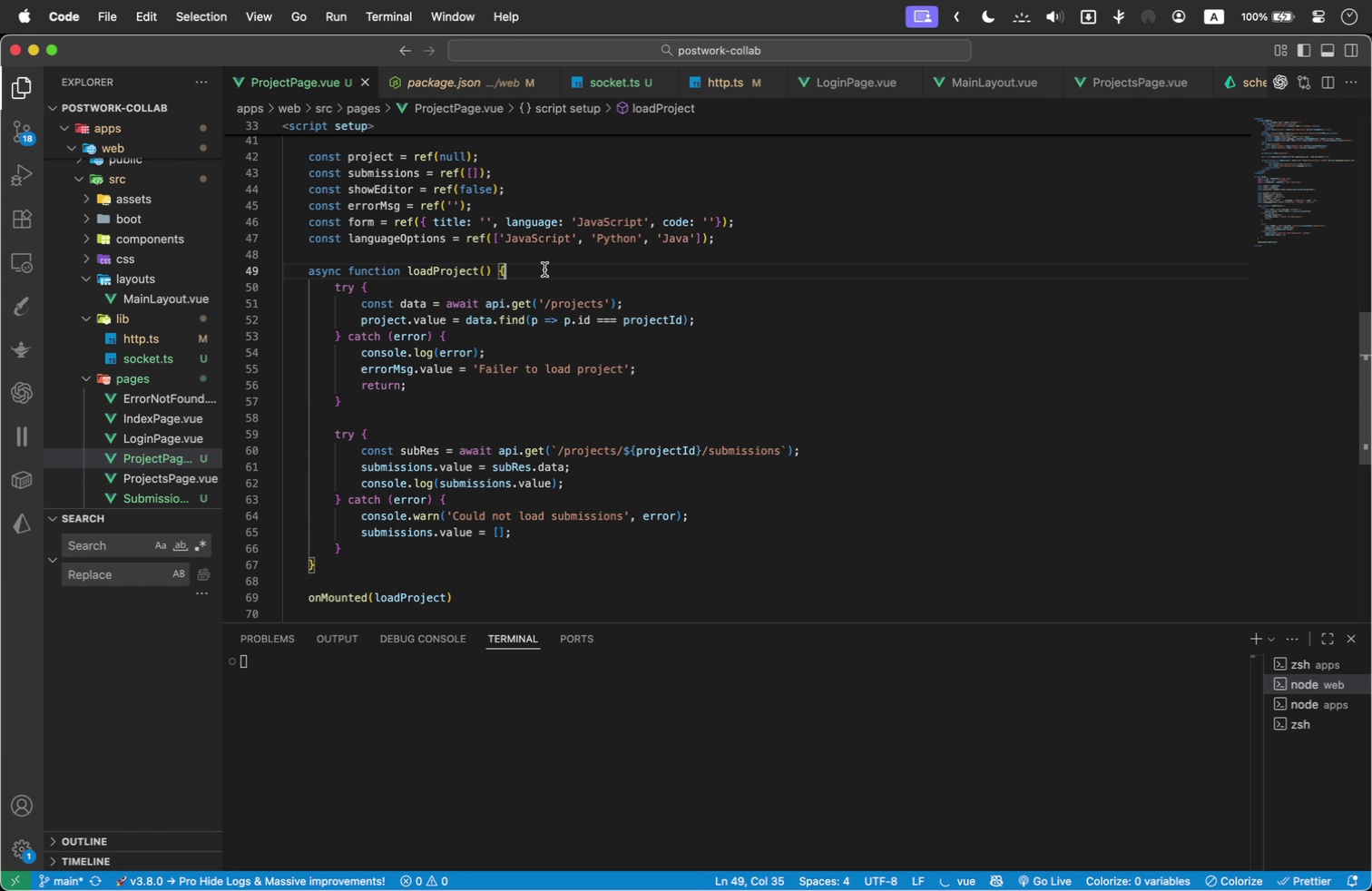 
key(Enter)
 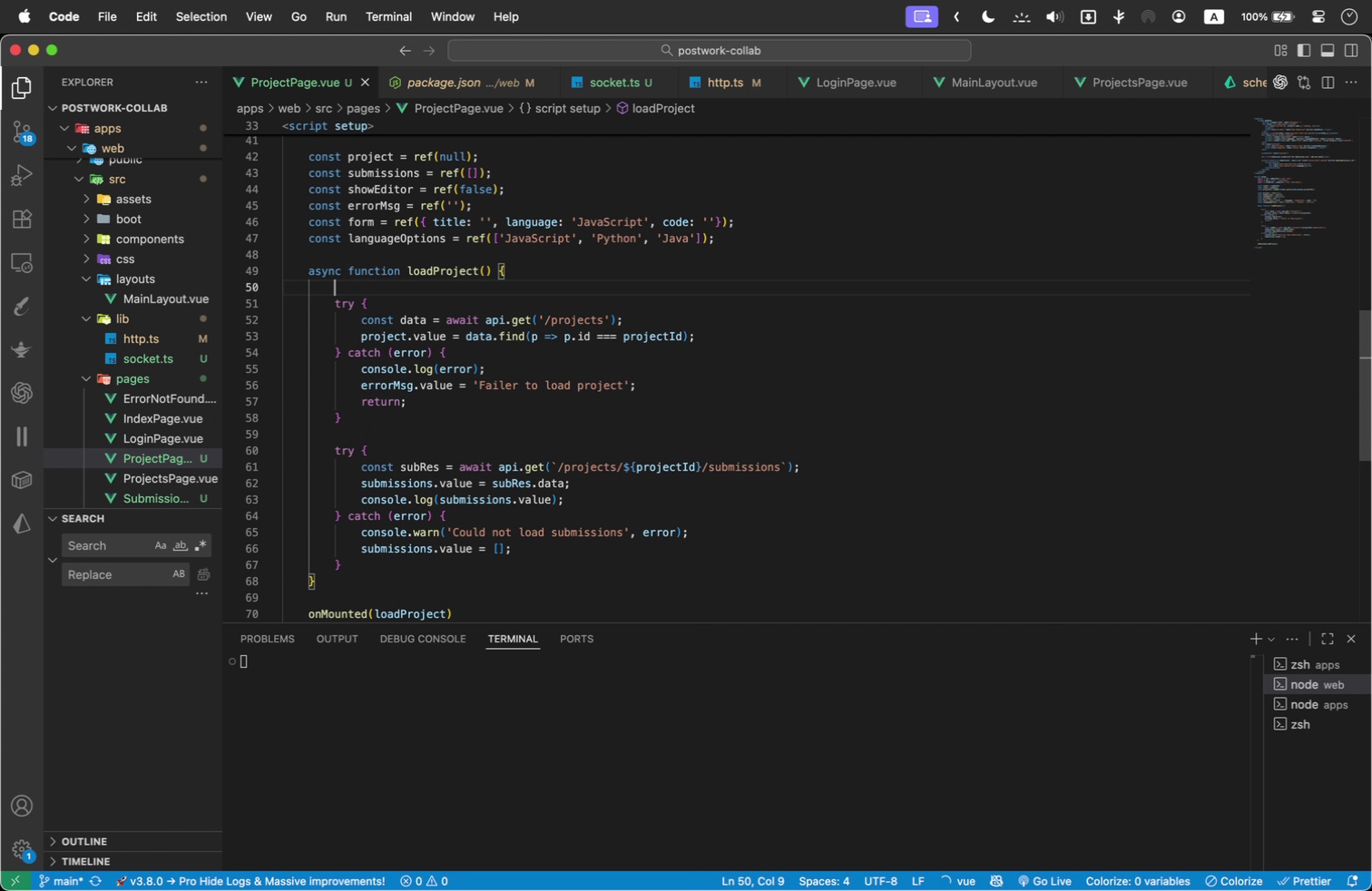 
type(console.log('submissions hi)
 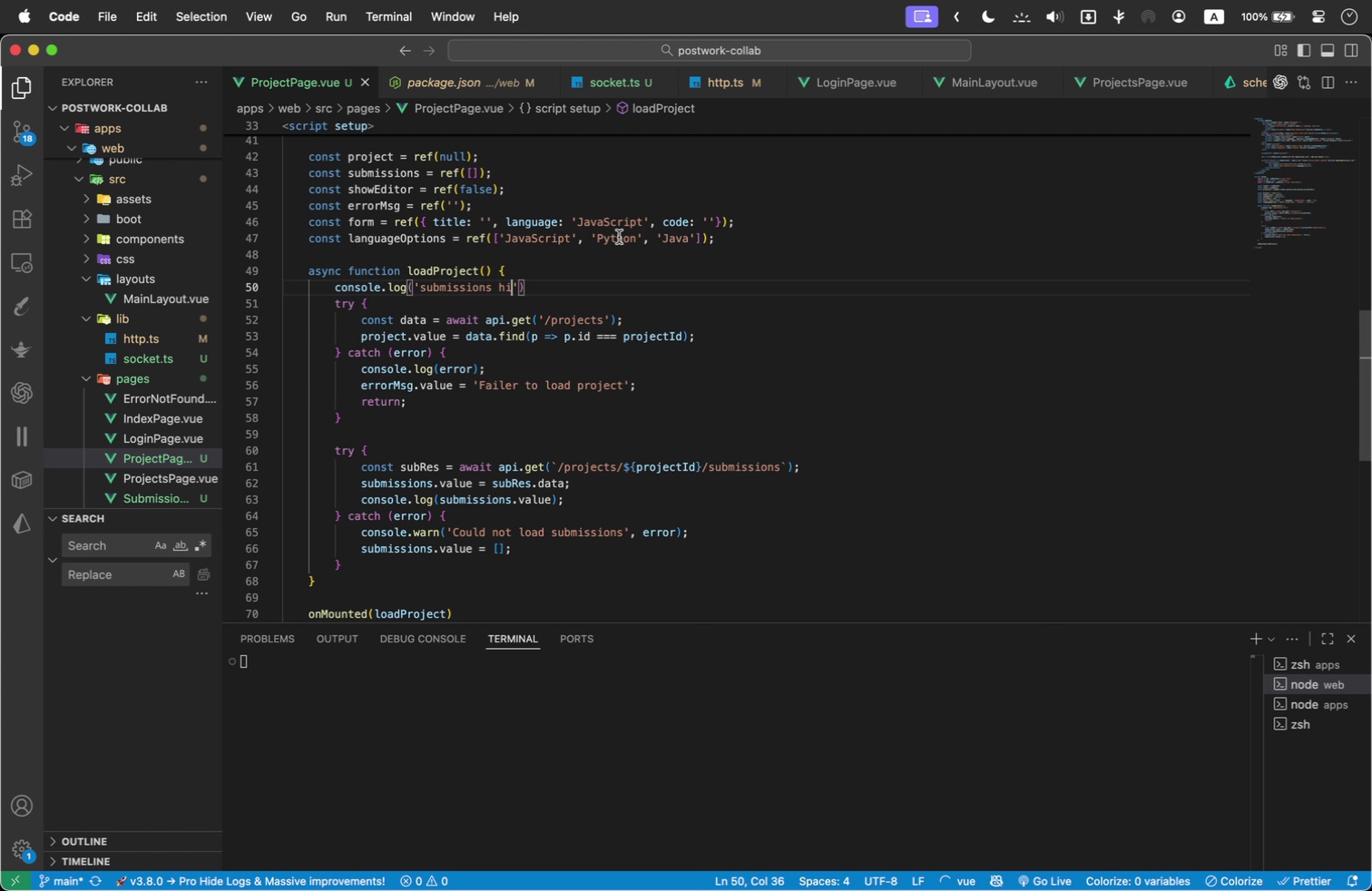 
left_click([659, 258])
 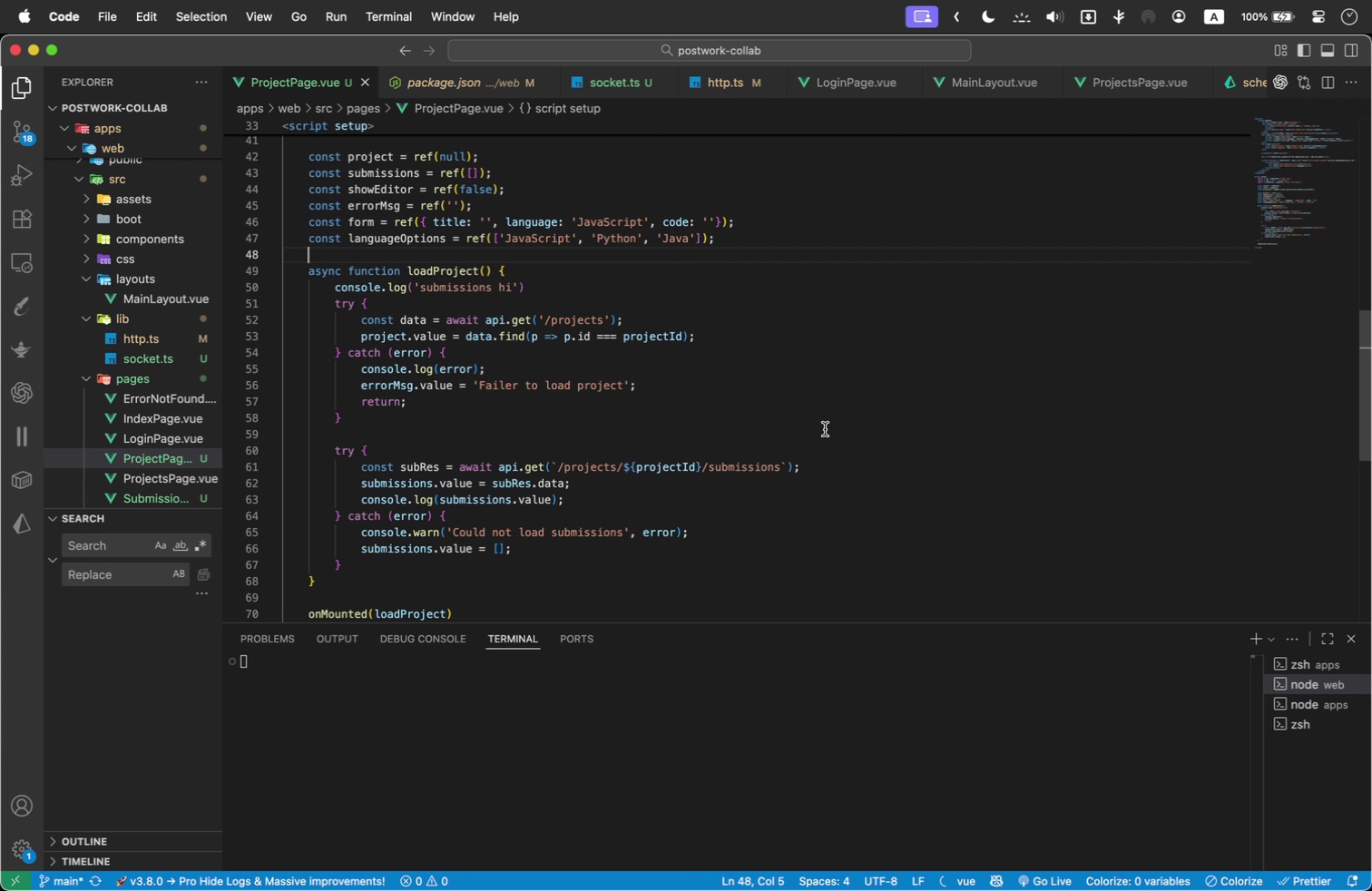 
key(Meta+Tab)
 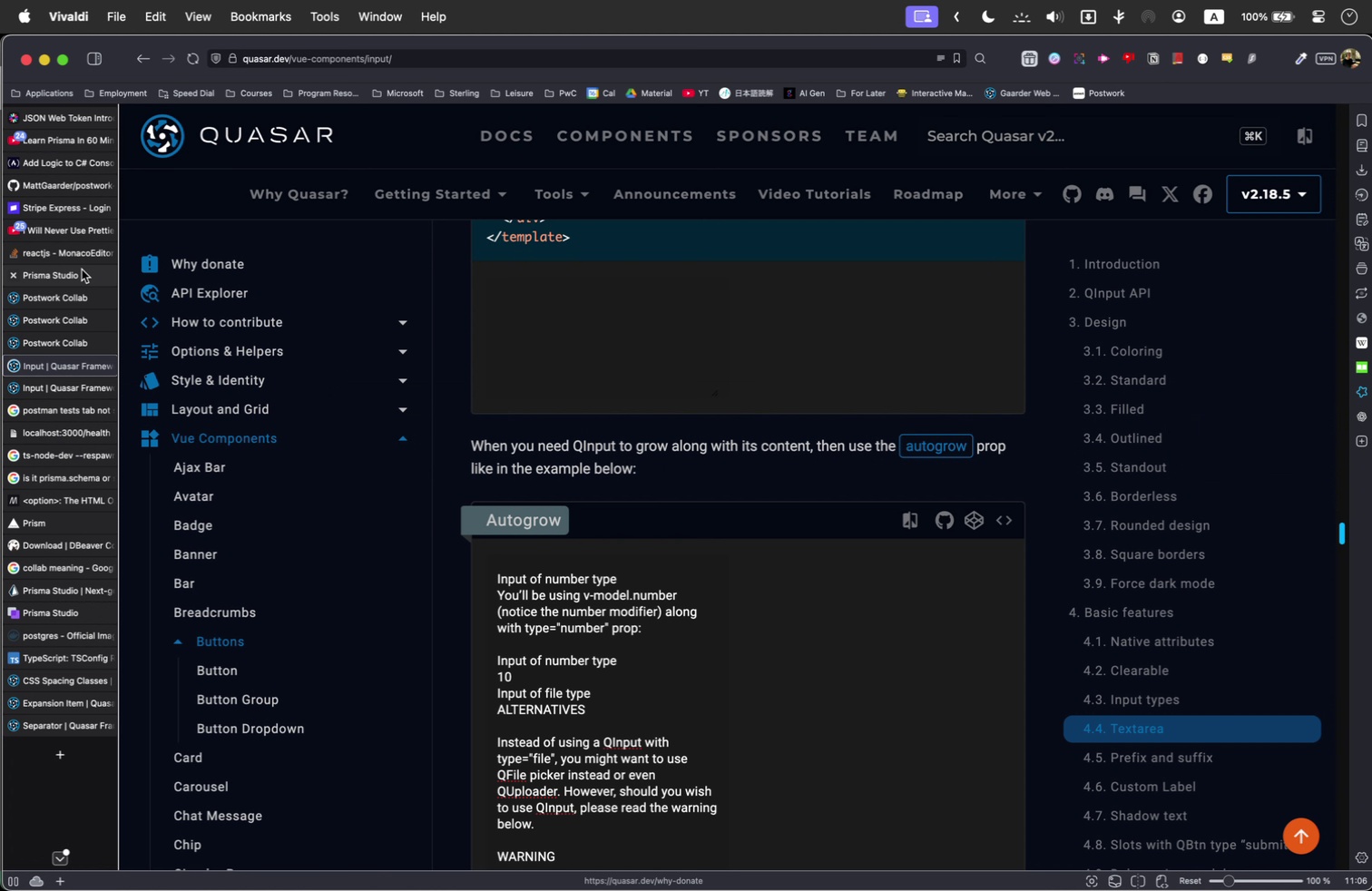 
left_click([53, 334])
 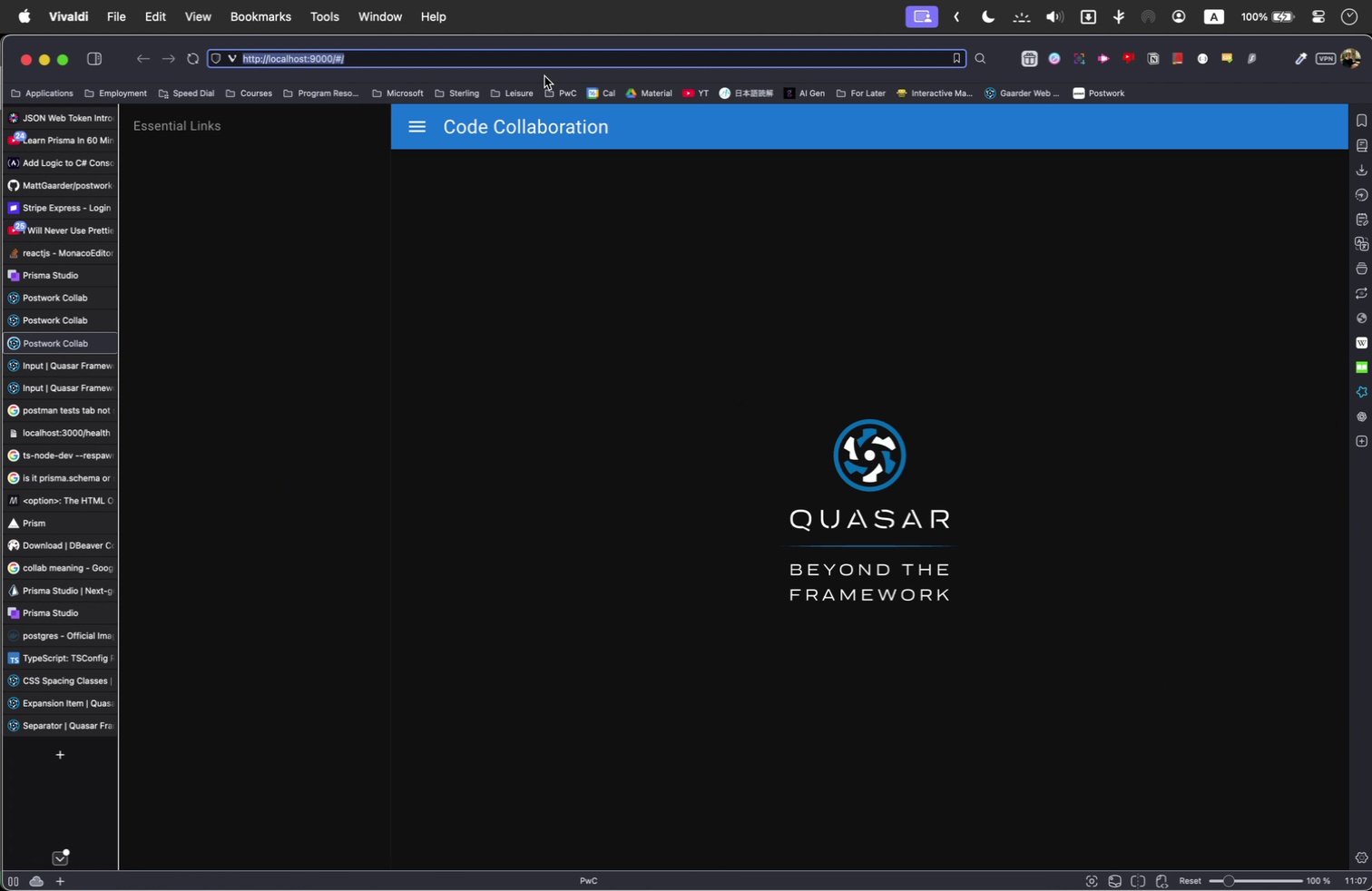 
left_click([525, 61])
 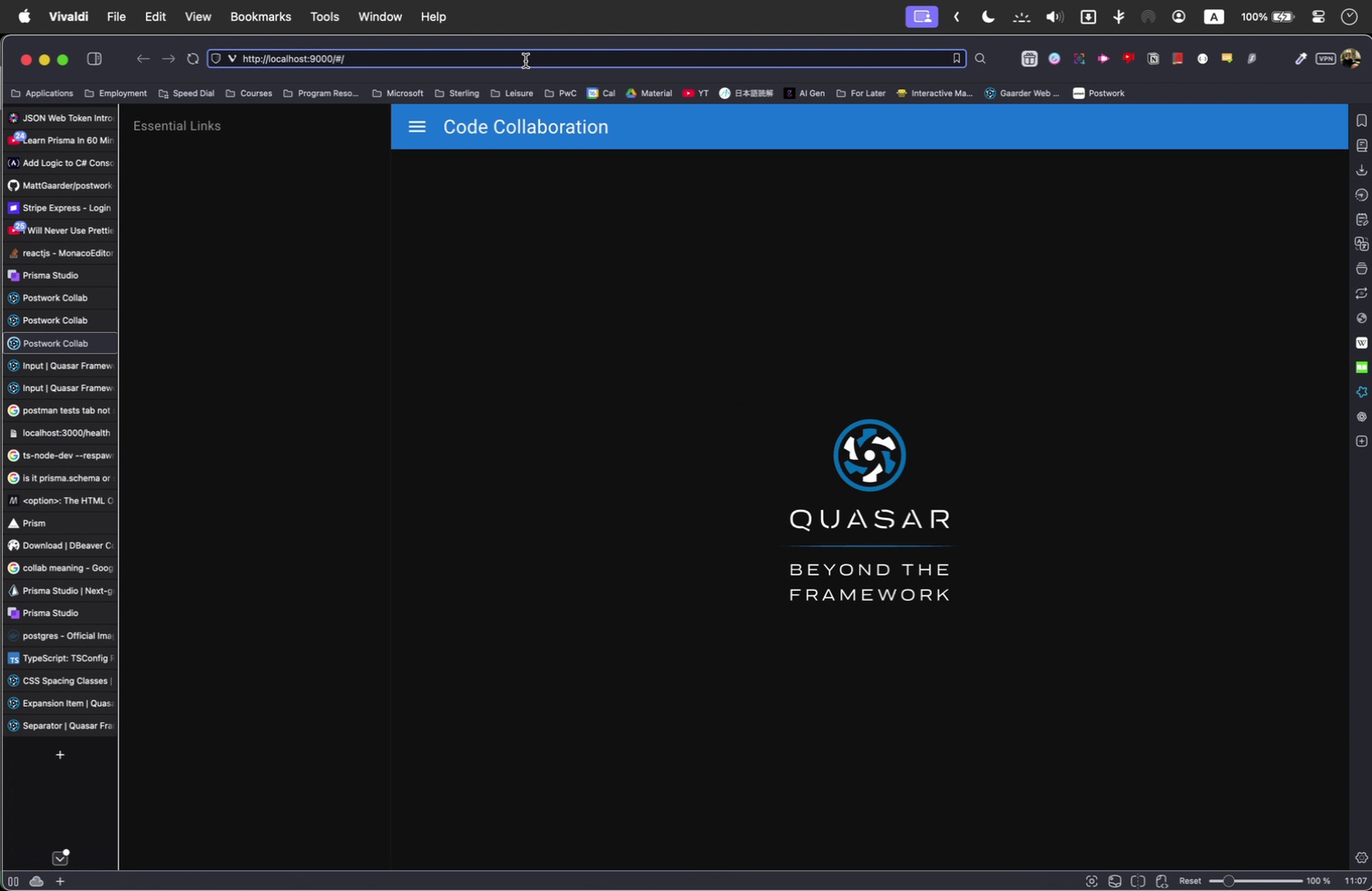 
type(projects)
 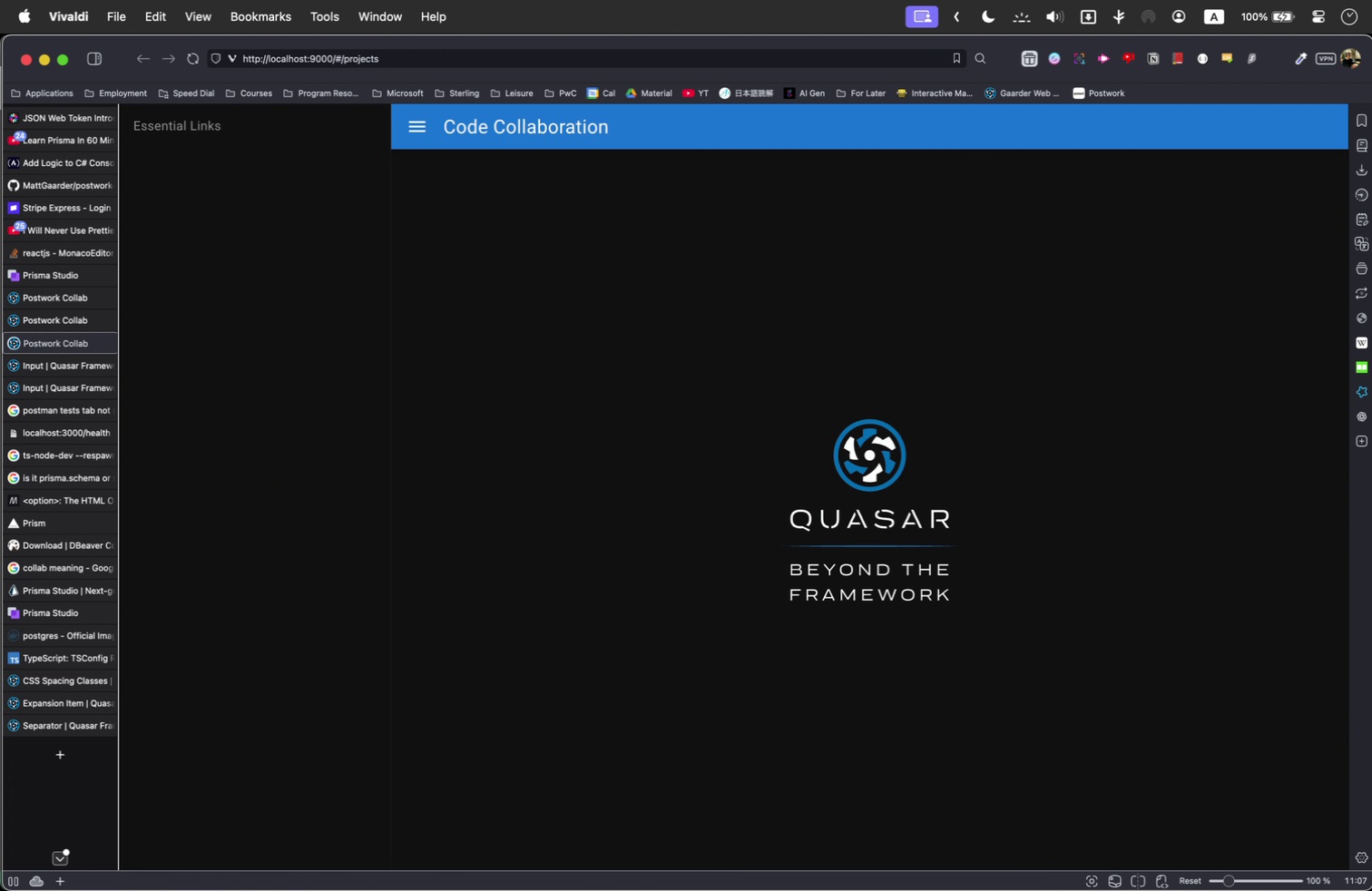 
key(Enter)
 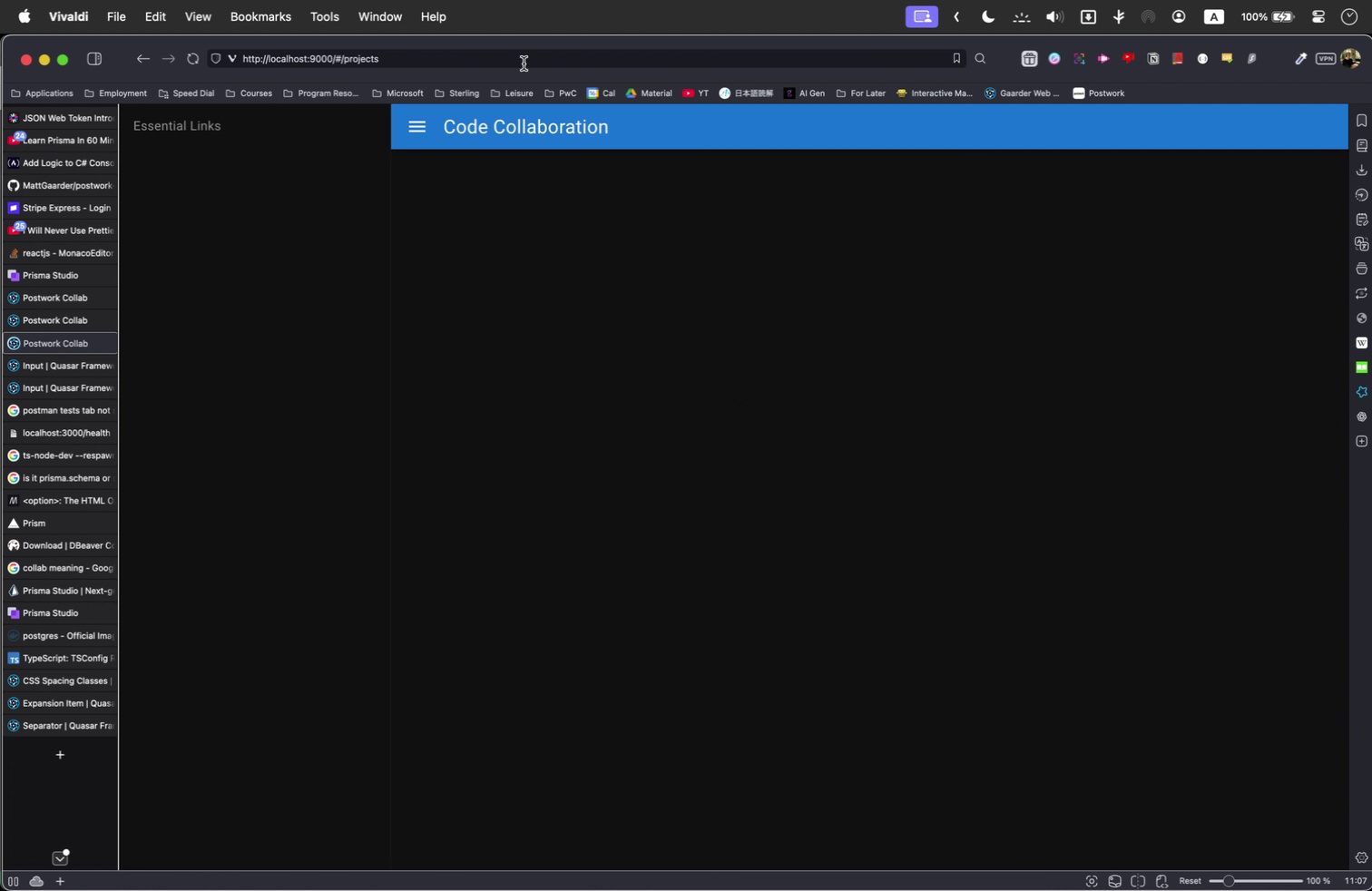 
right_click([593, 390])
 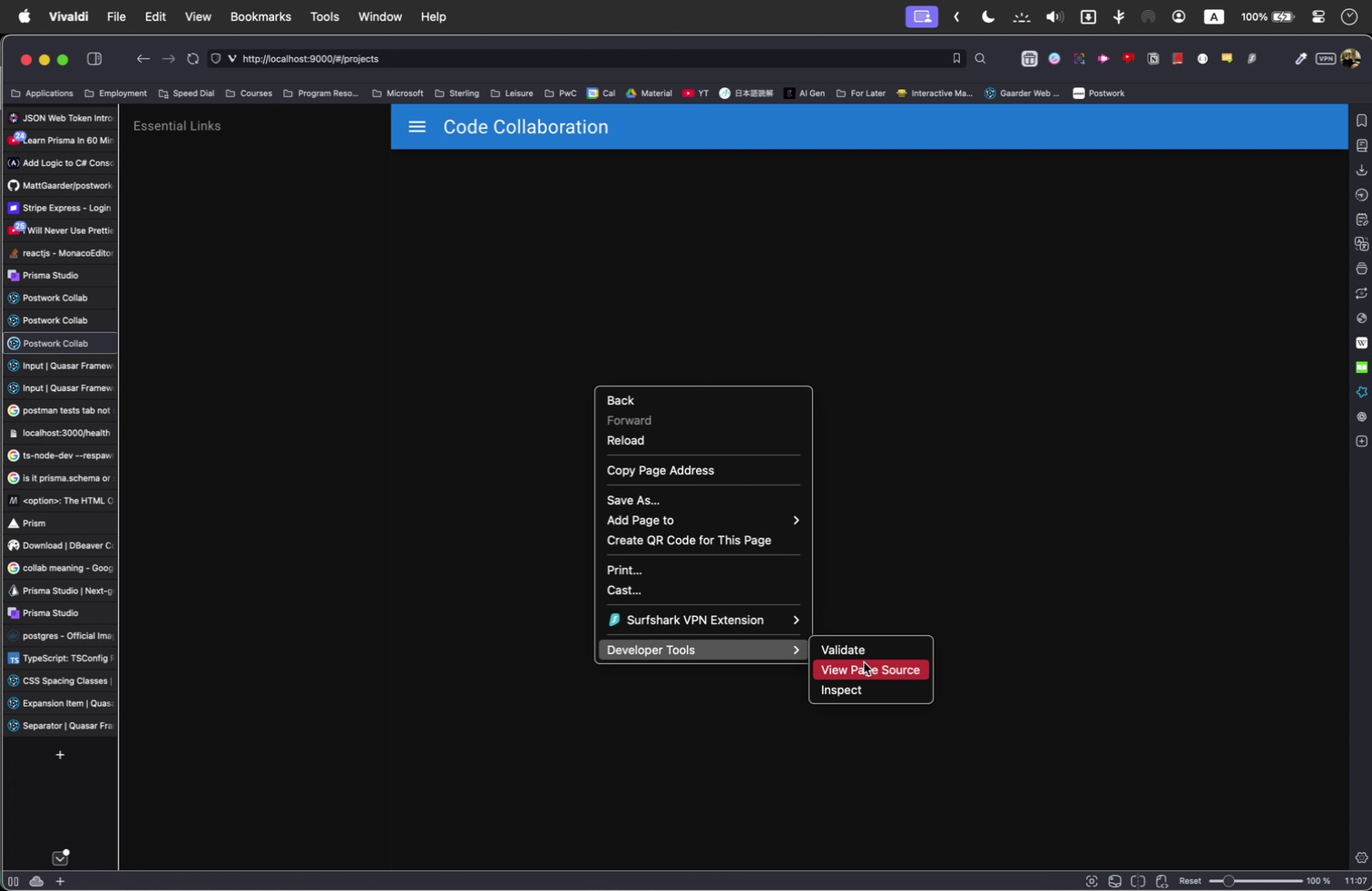 
left_click([879, 681])
 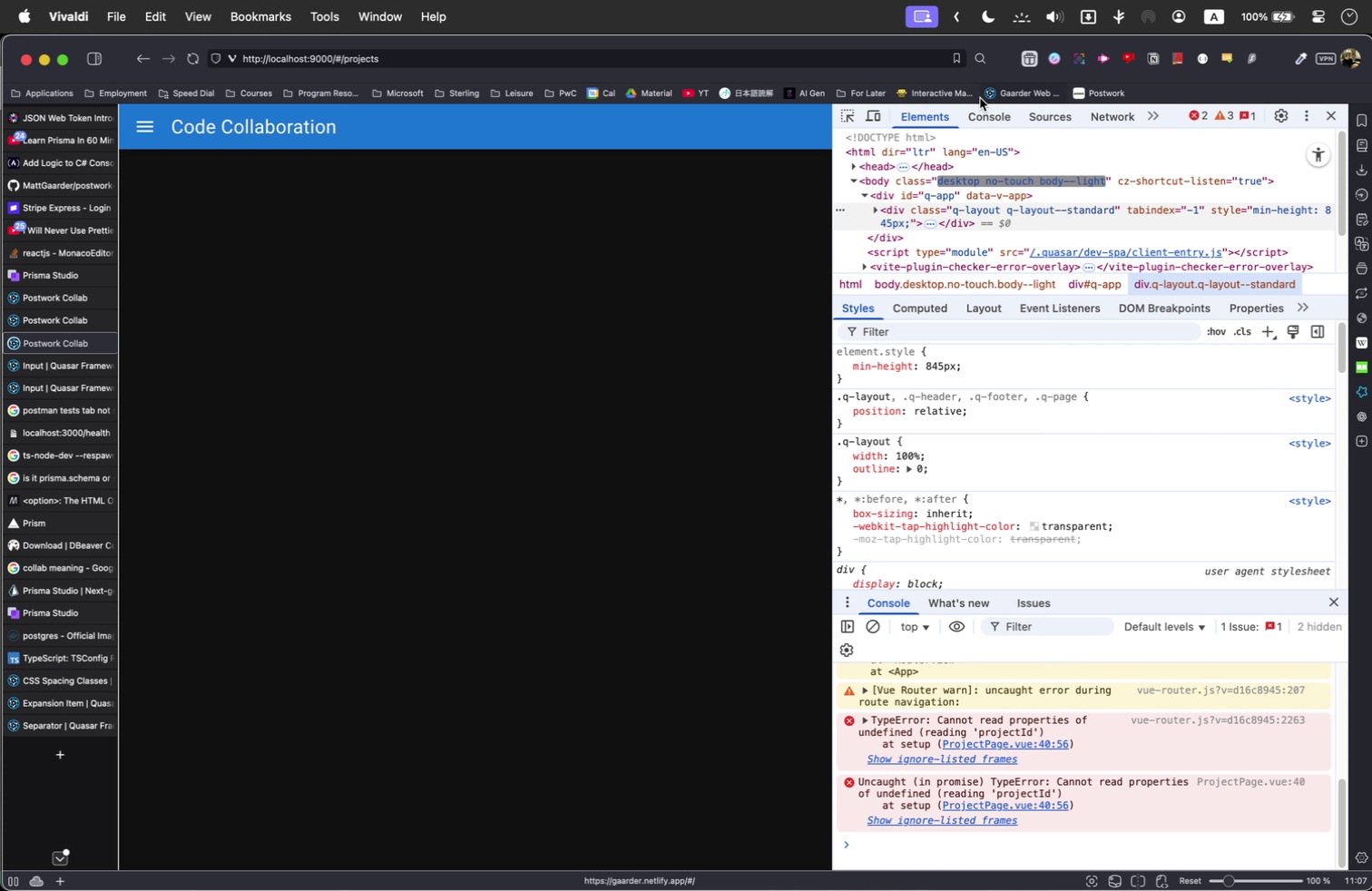 
left_click([985, 114])
 